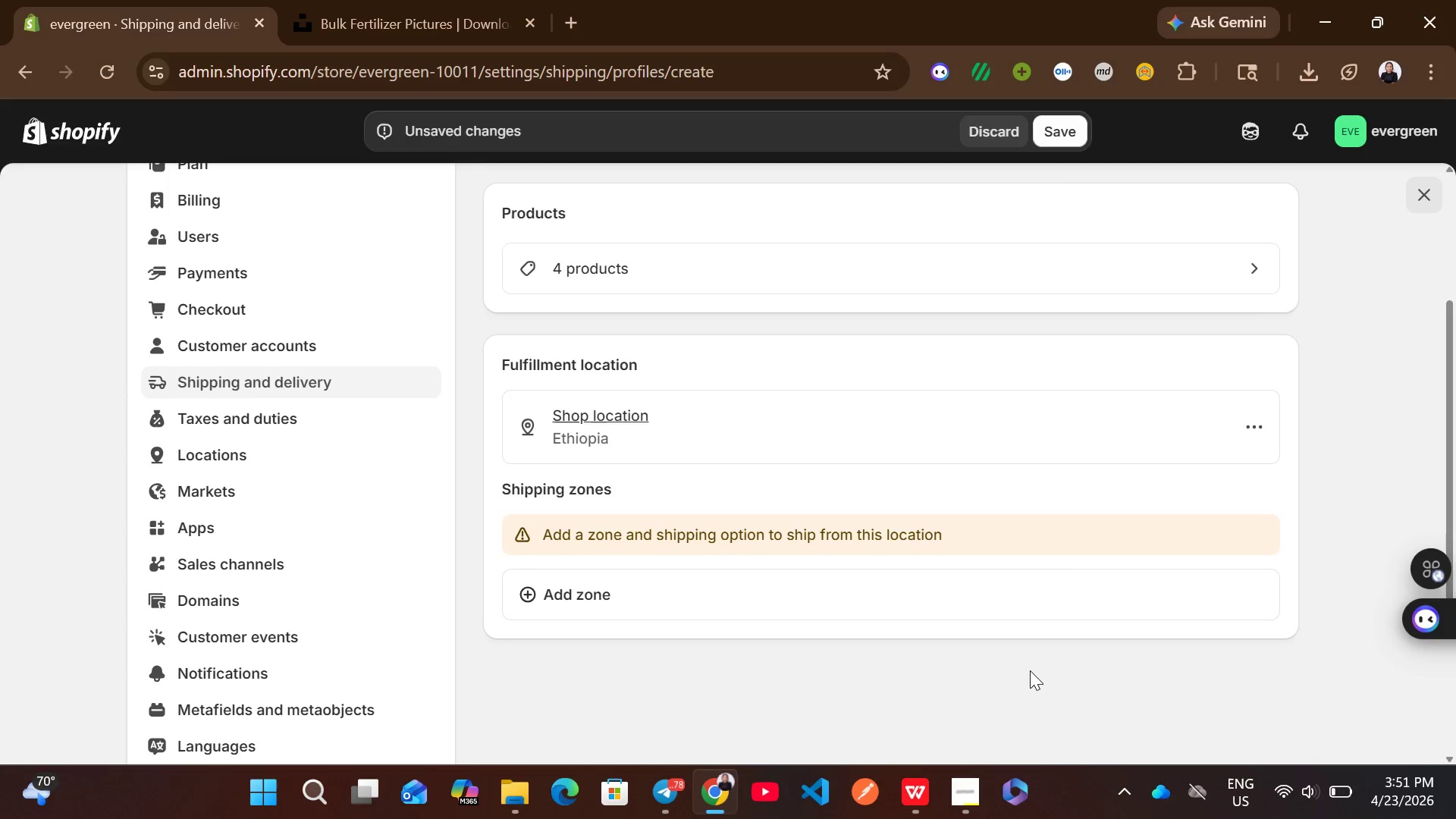 
wait(6.14)
 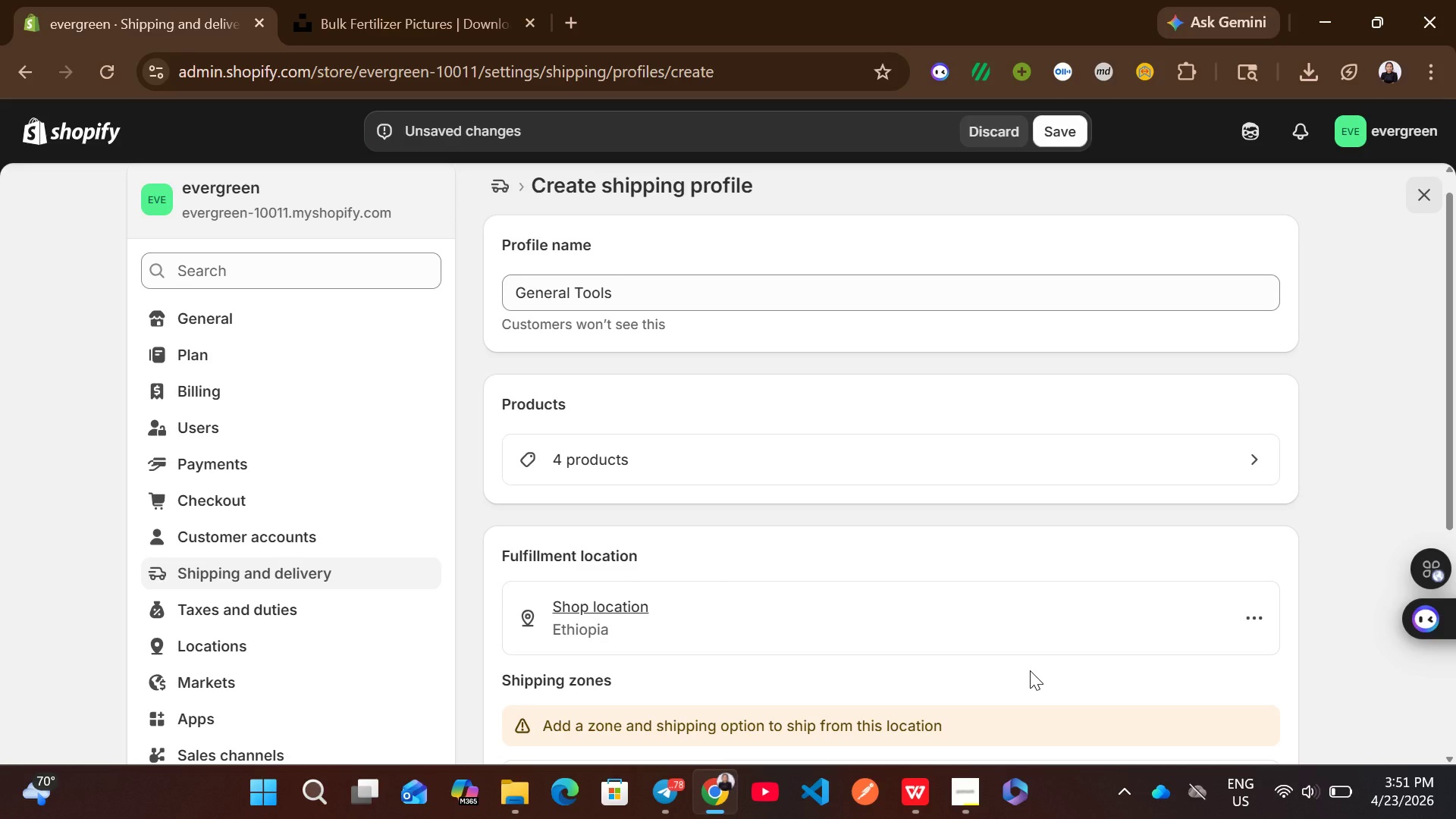 
left_click([1065, 133])
 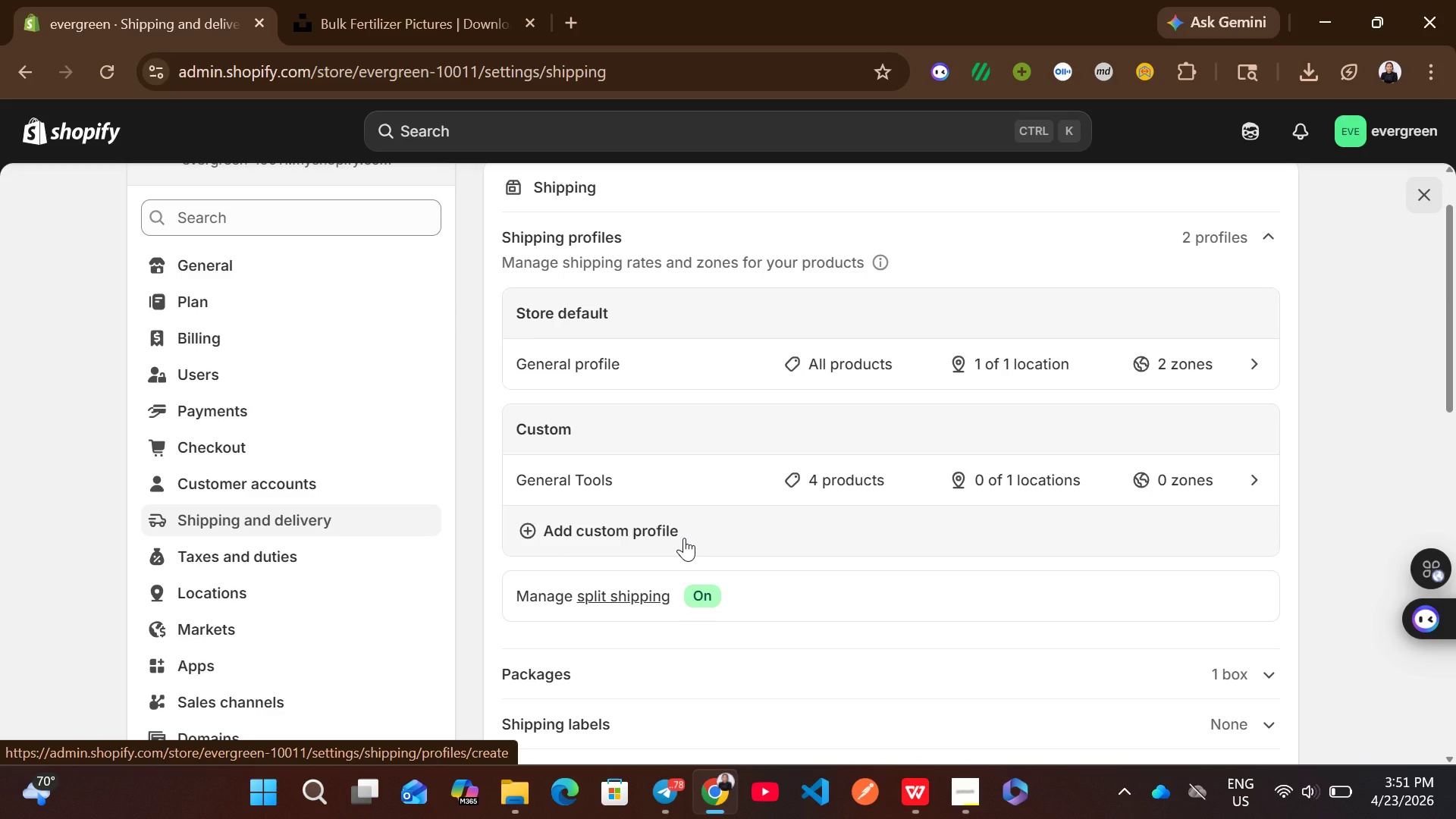 
wait(12.88)
 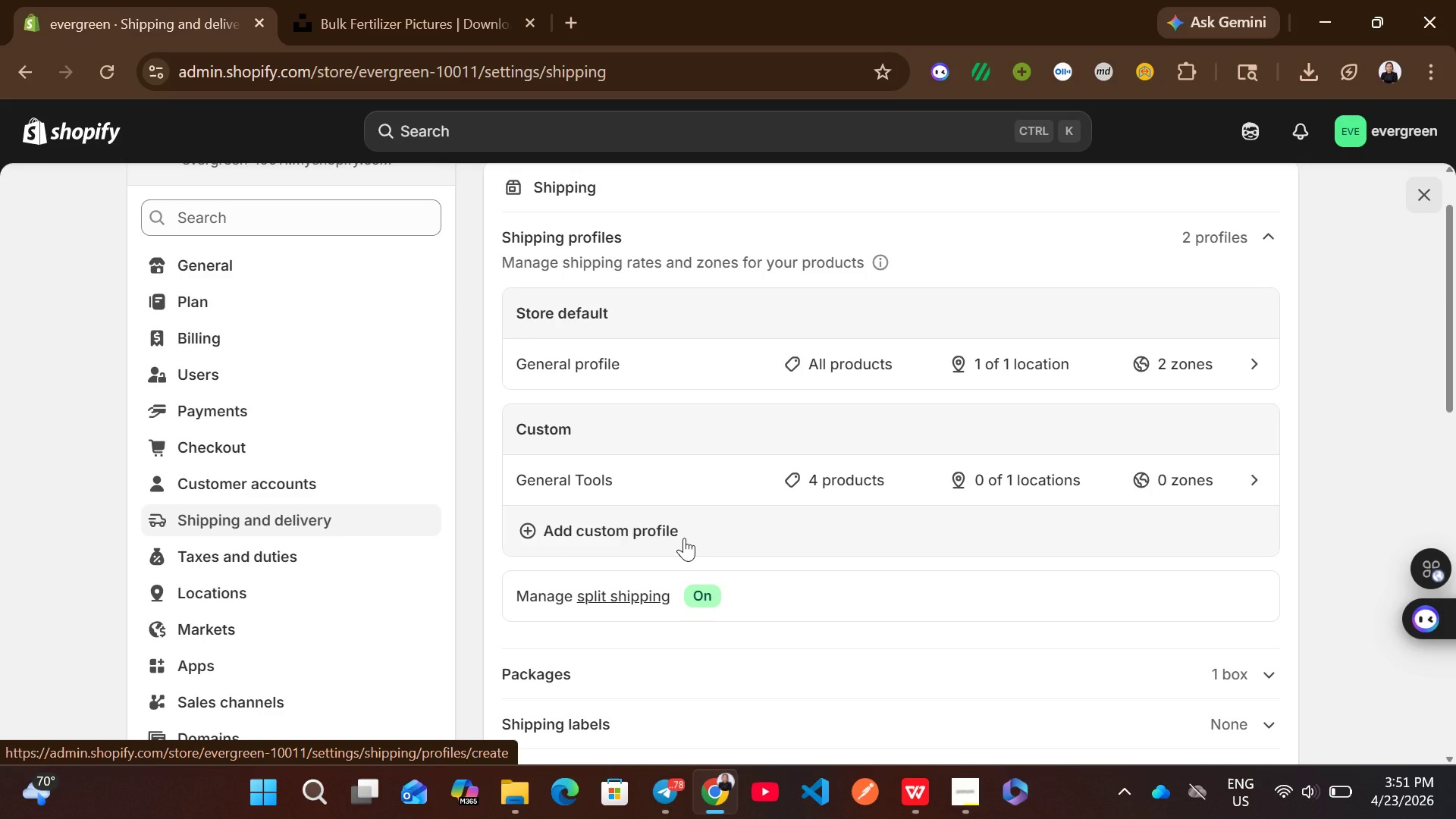 
left_click([684, 538])
 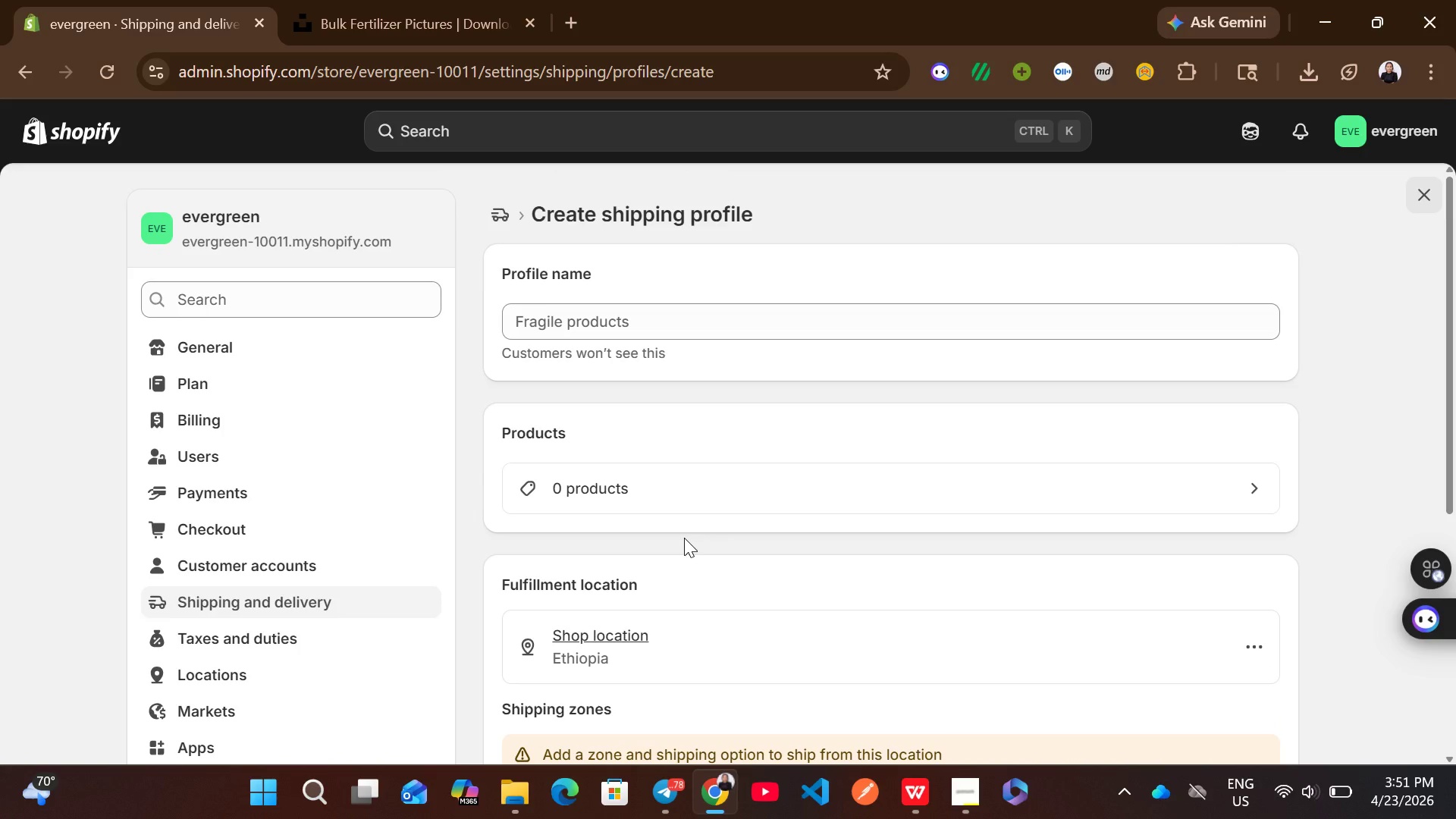 
wait(11.55)
 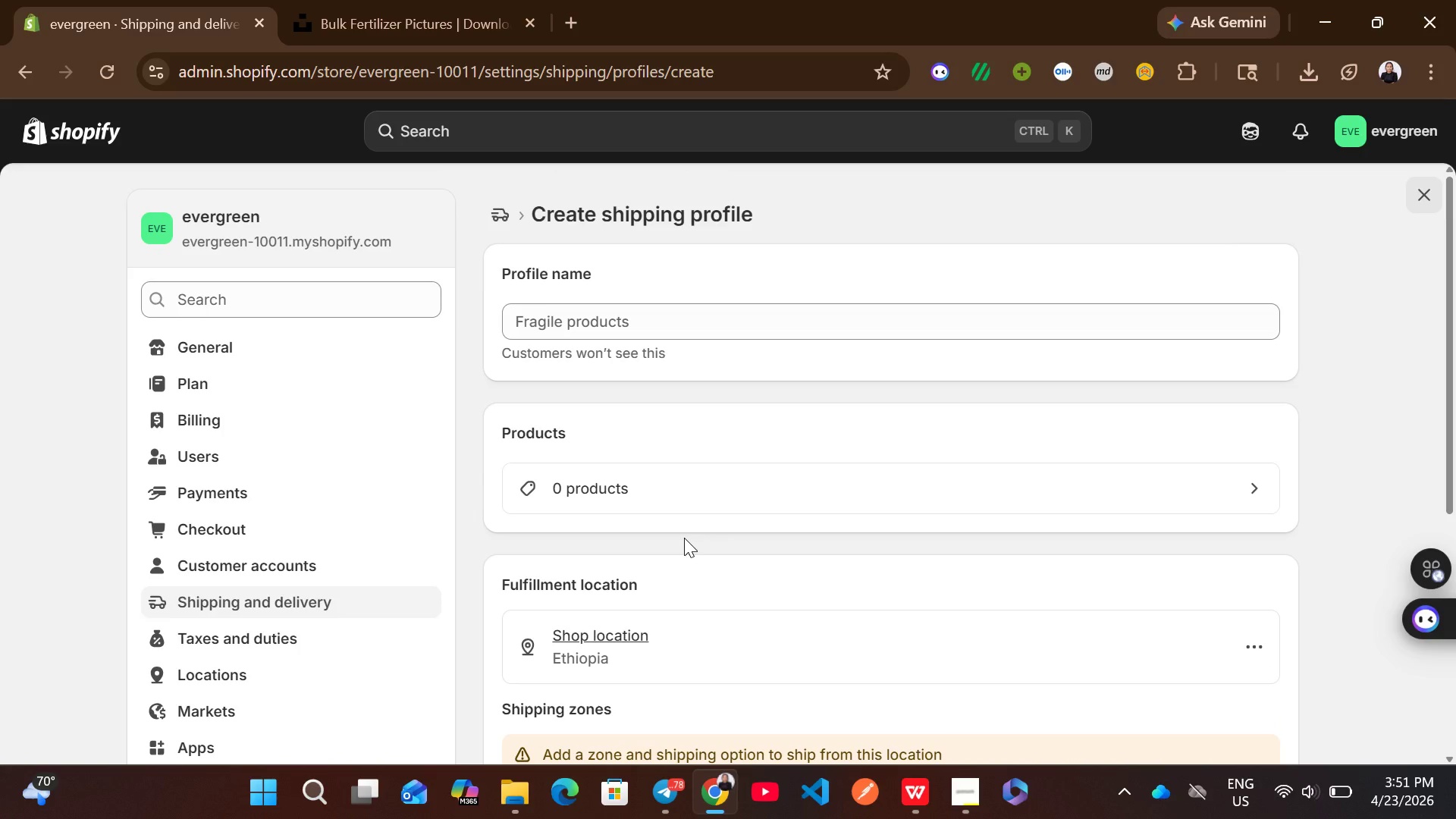 
left_click([700, 267])
 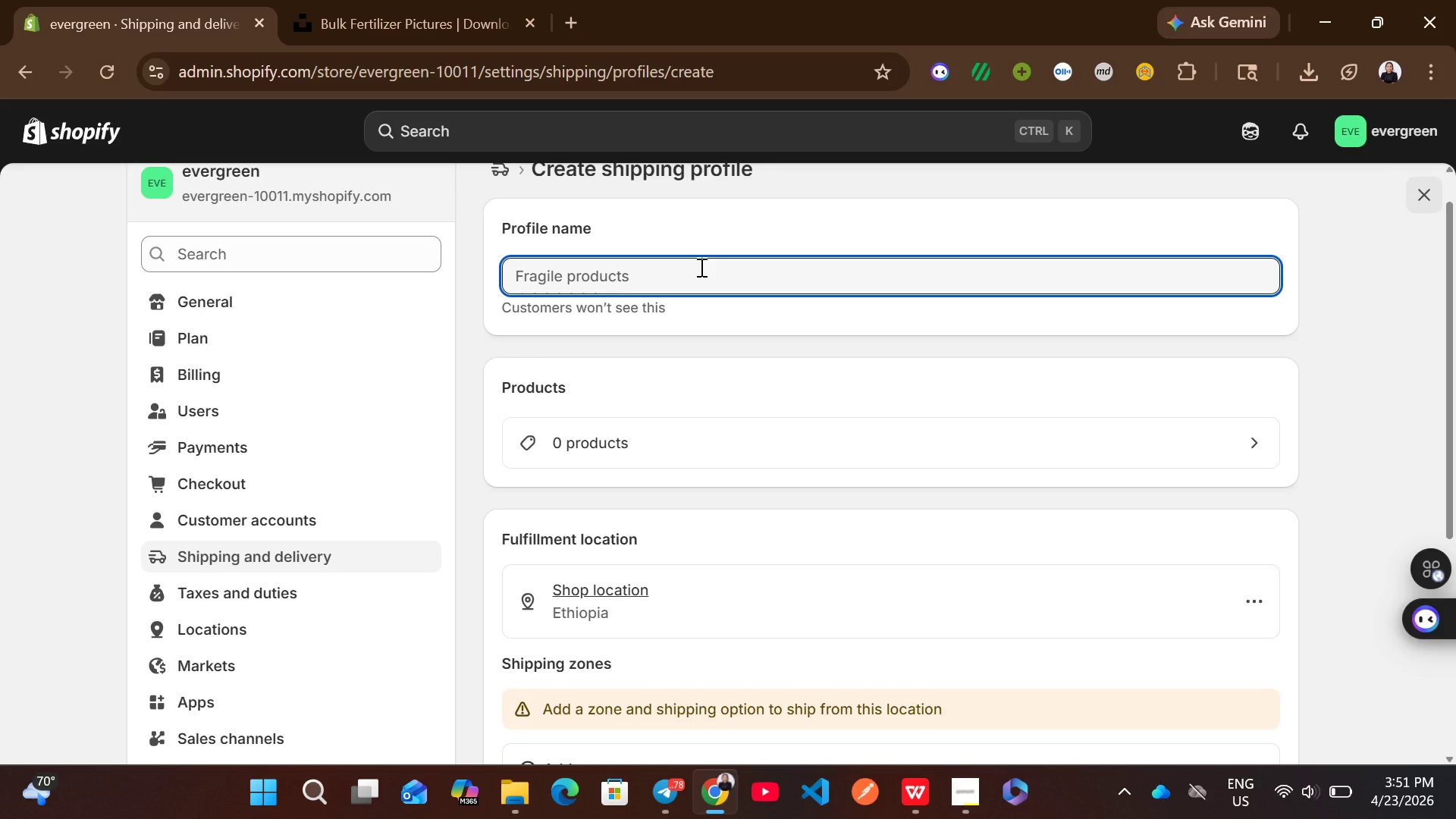 
type(Heavy Goods)
 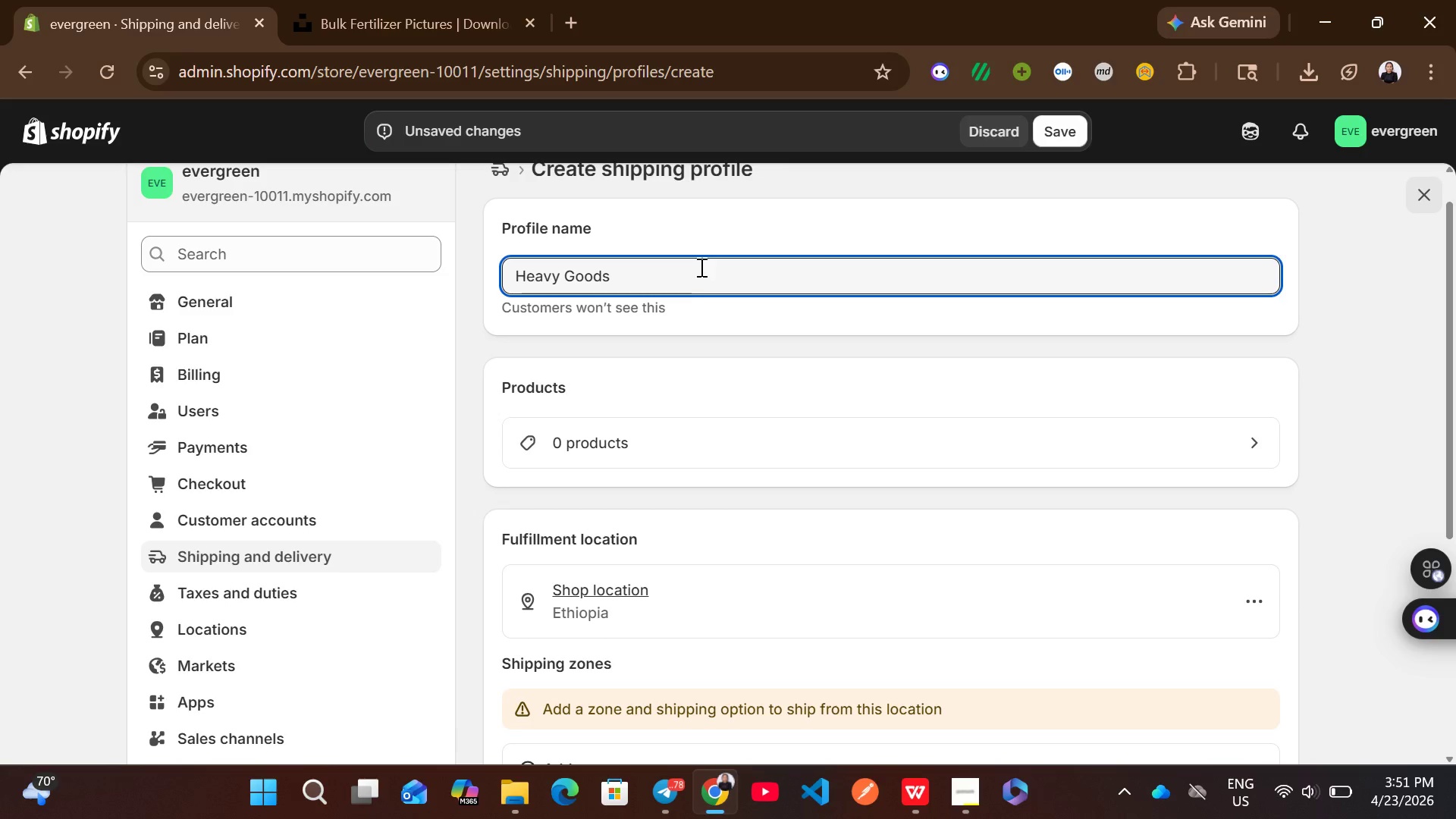 
wait(5.03)
 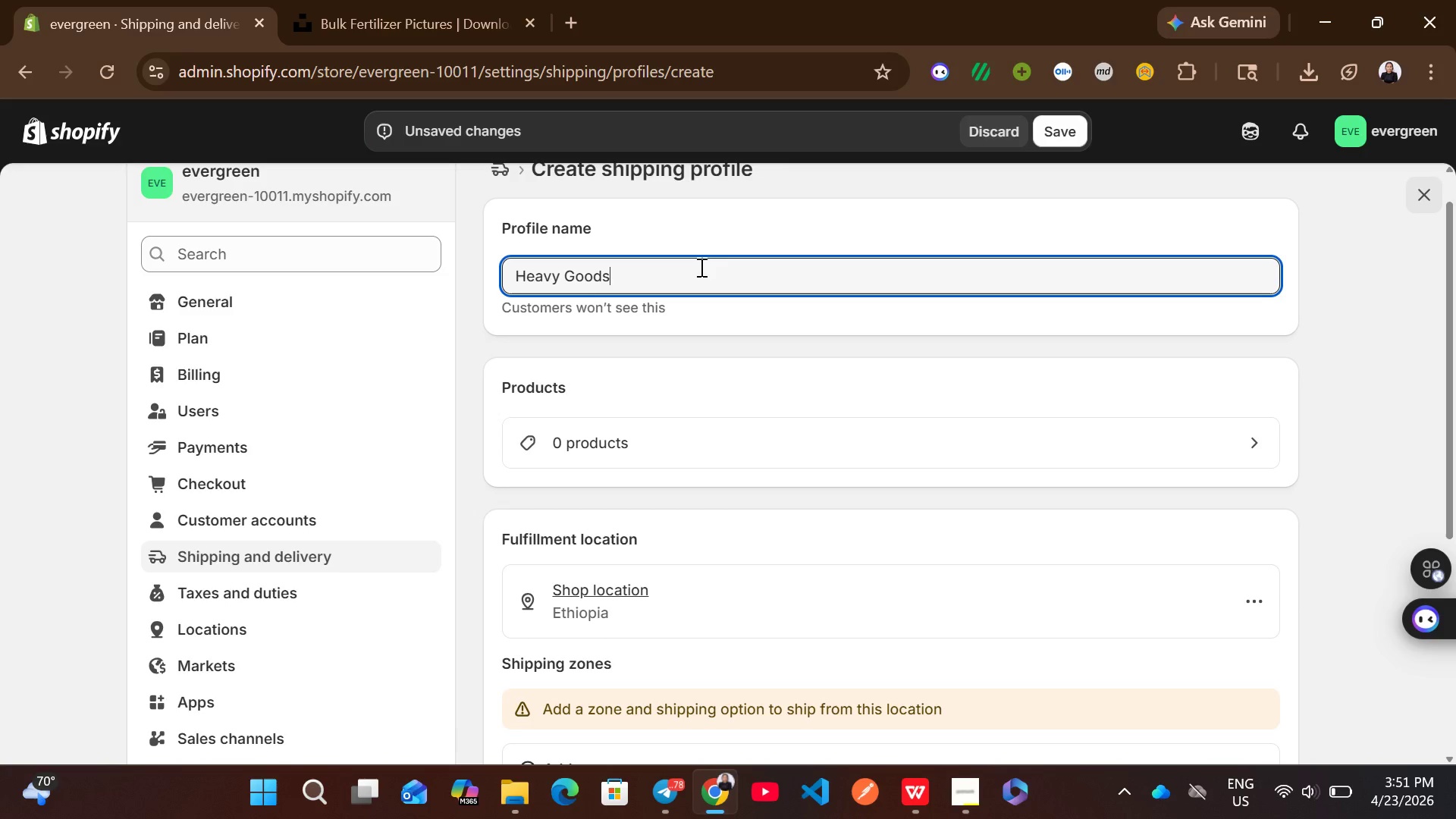 
left_click([916, 433])
 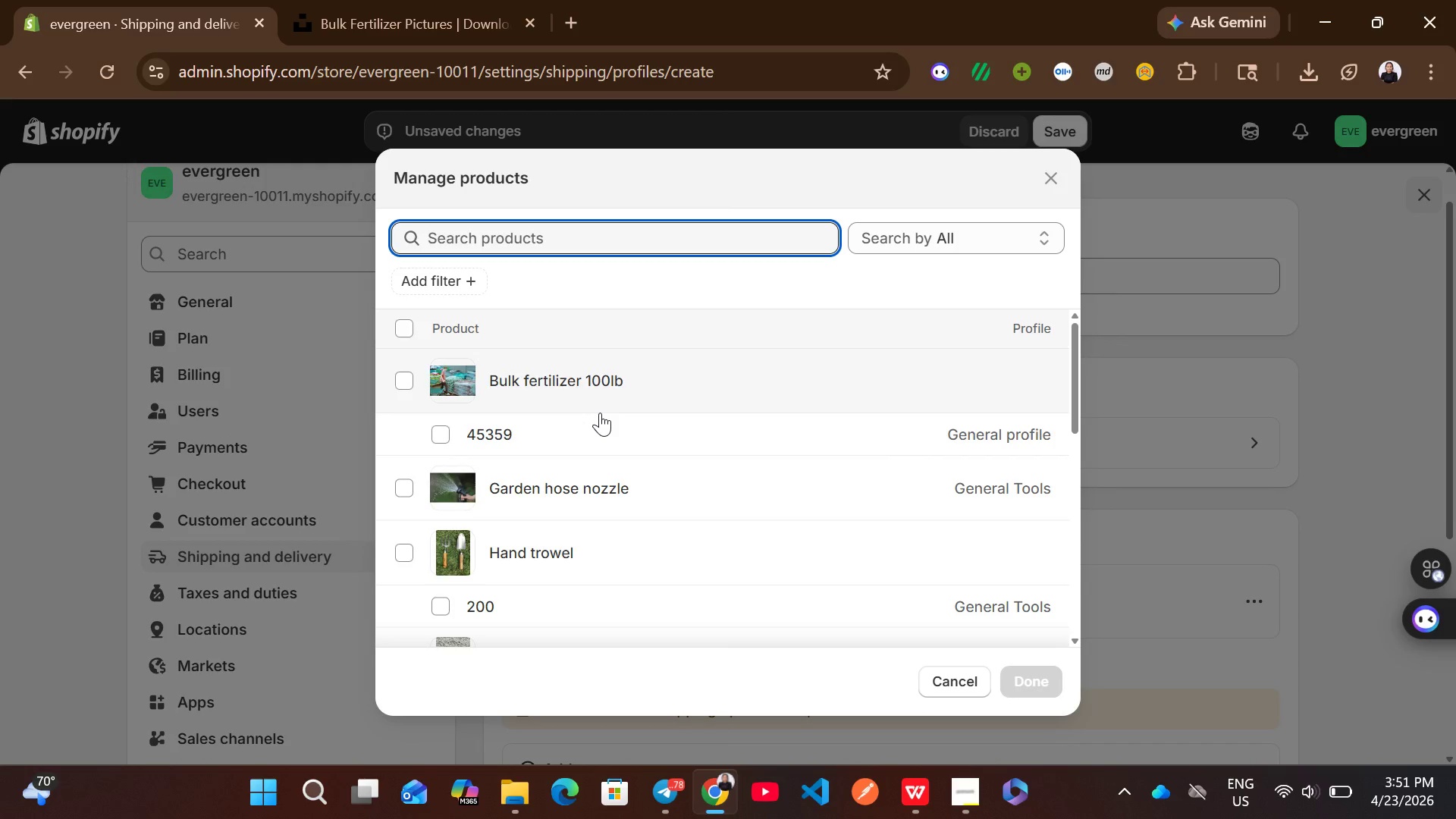 
left_click([594, 375])
 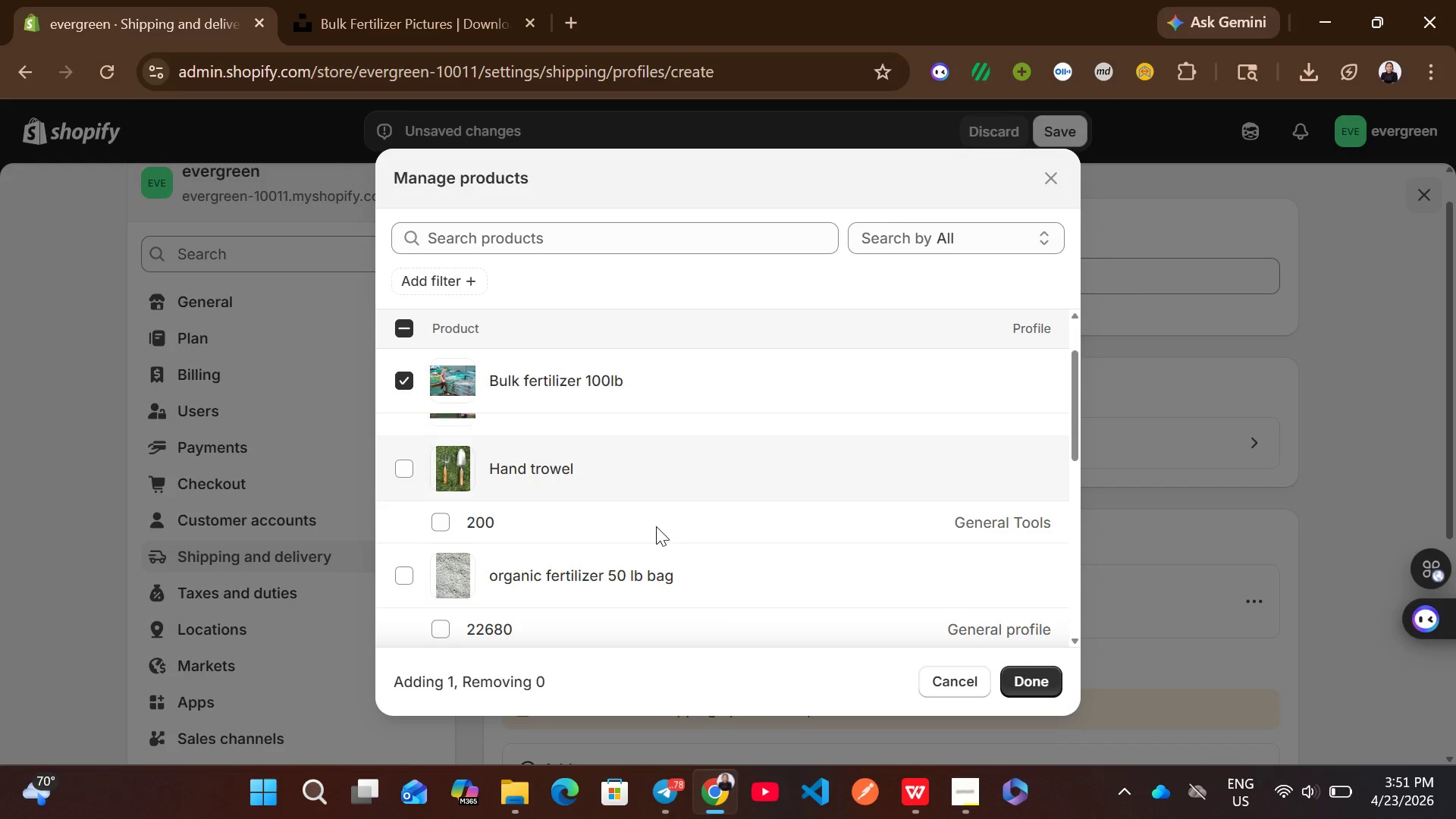 
left_click([656, 555])
 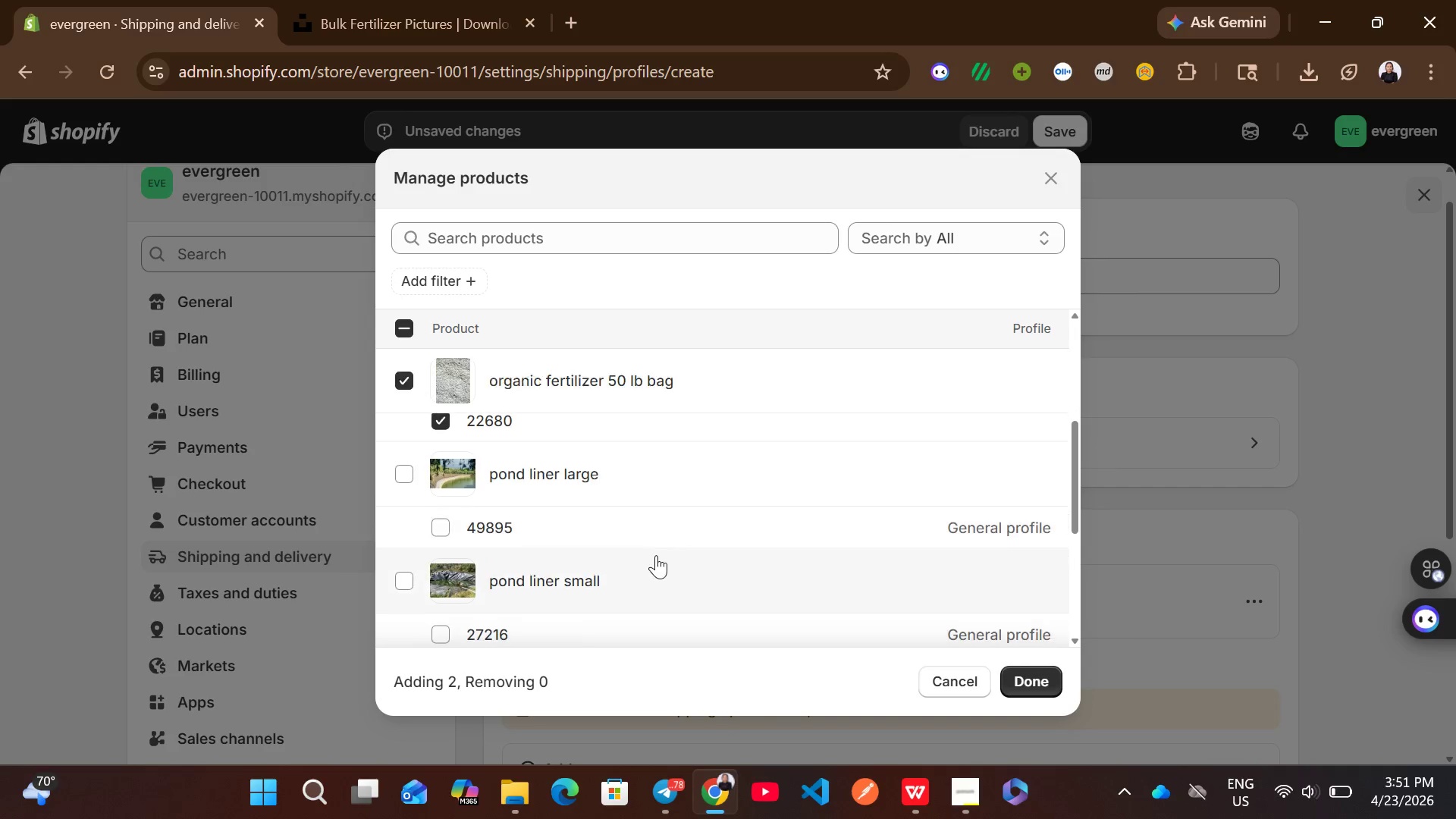 
left_click([630, 489])
 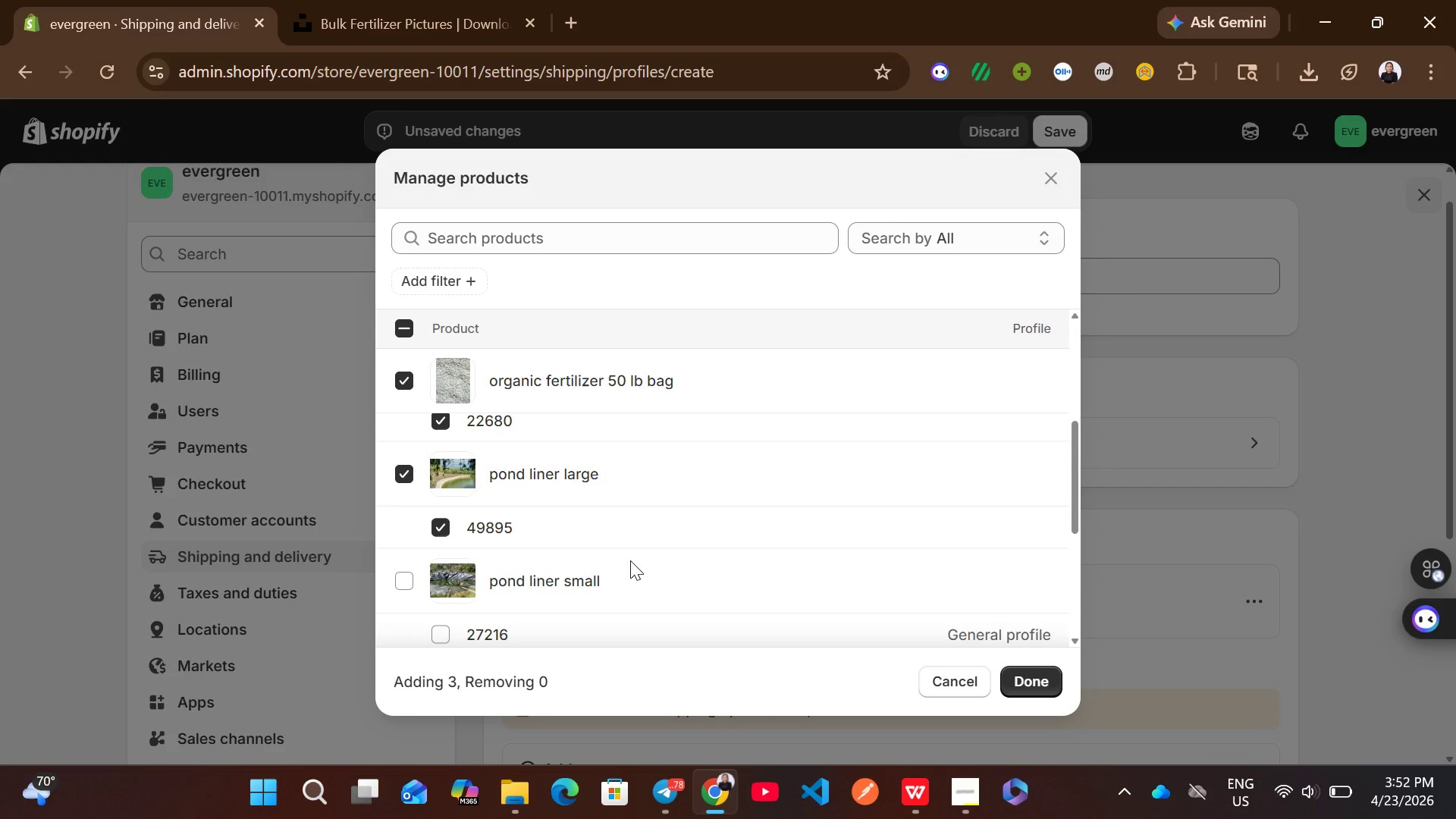 
left_click([630, 561])
 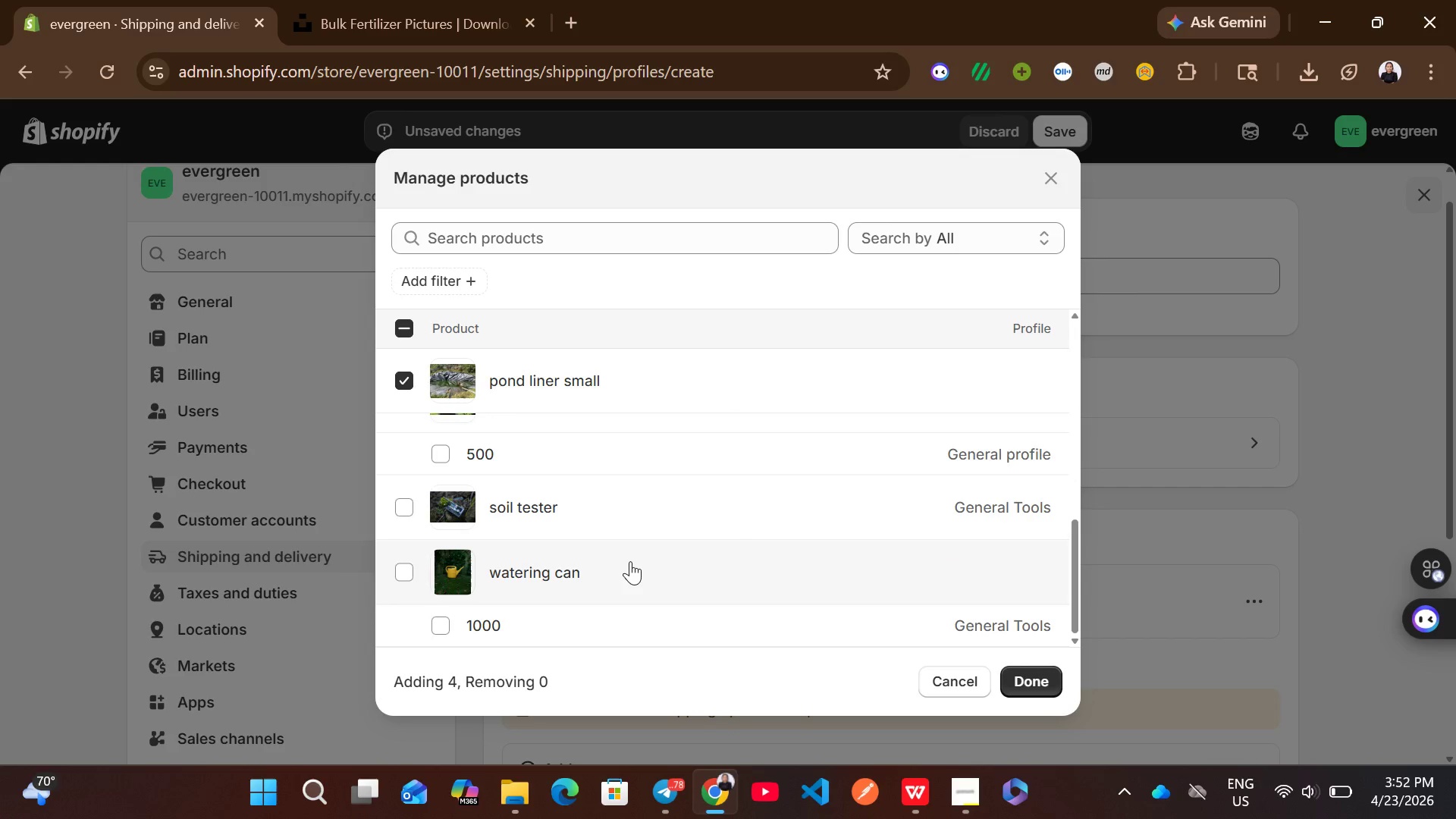 
wait(6.08)
 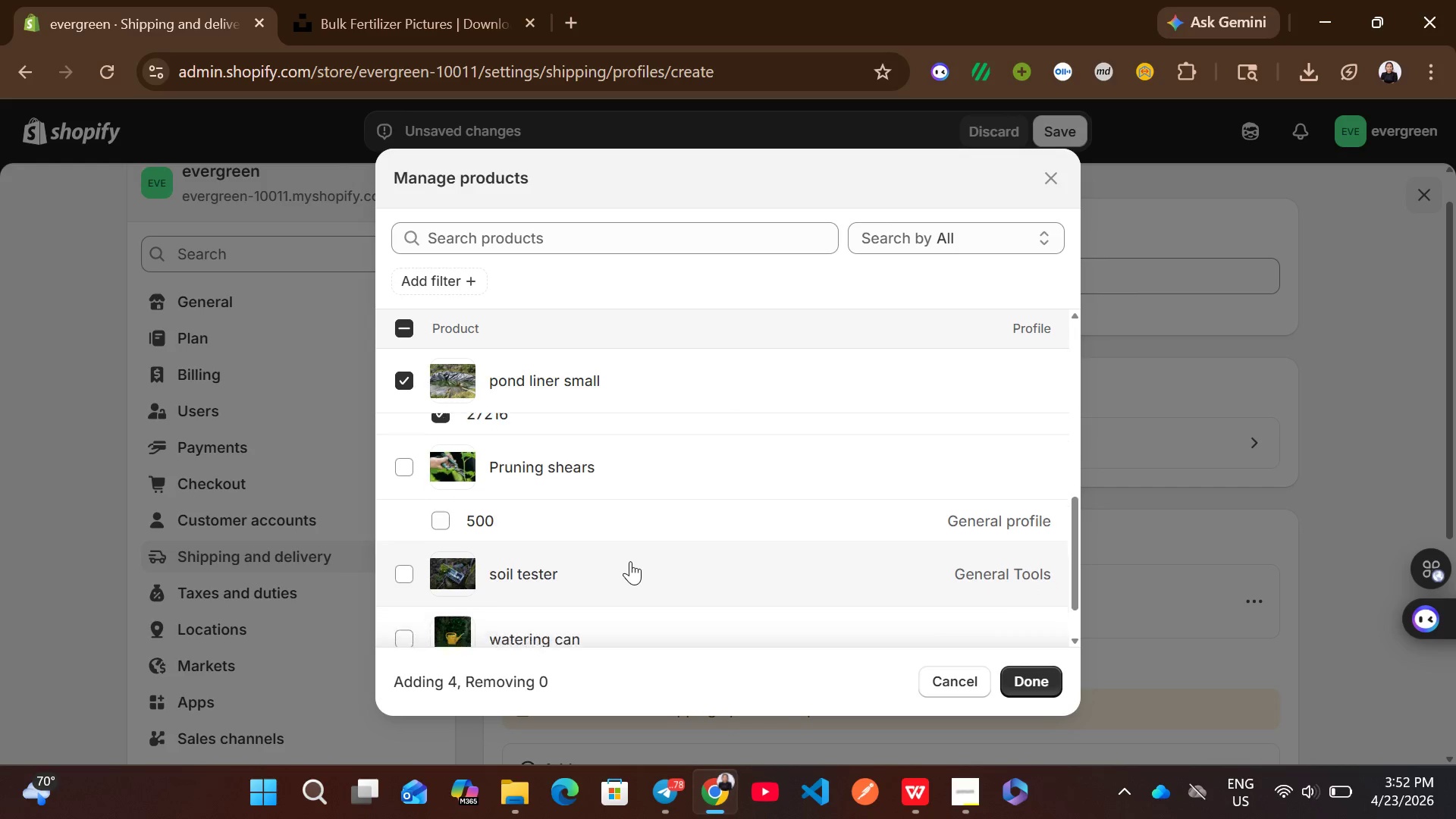 
left_click([1015, 667])
 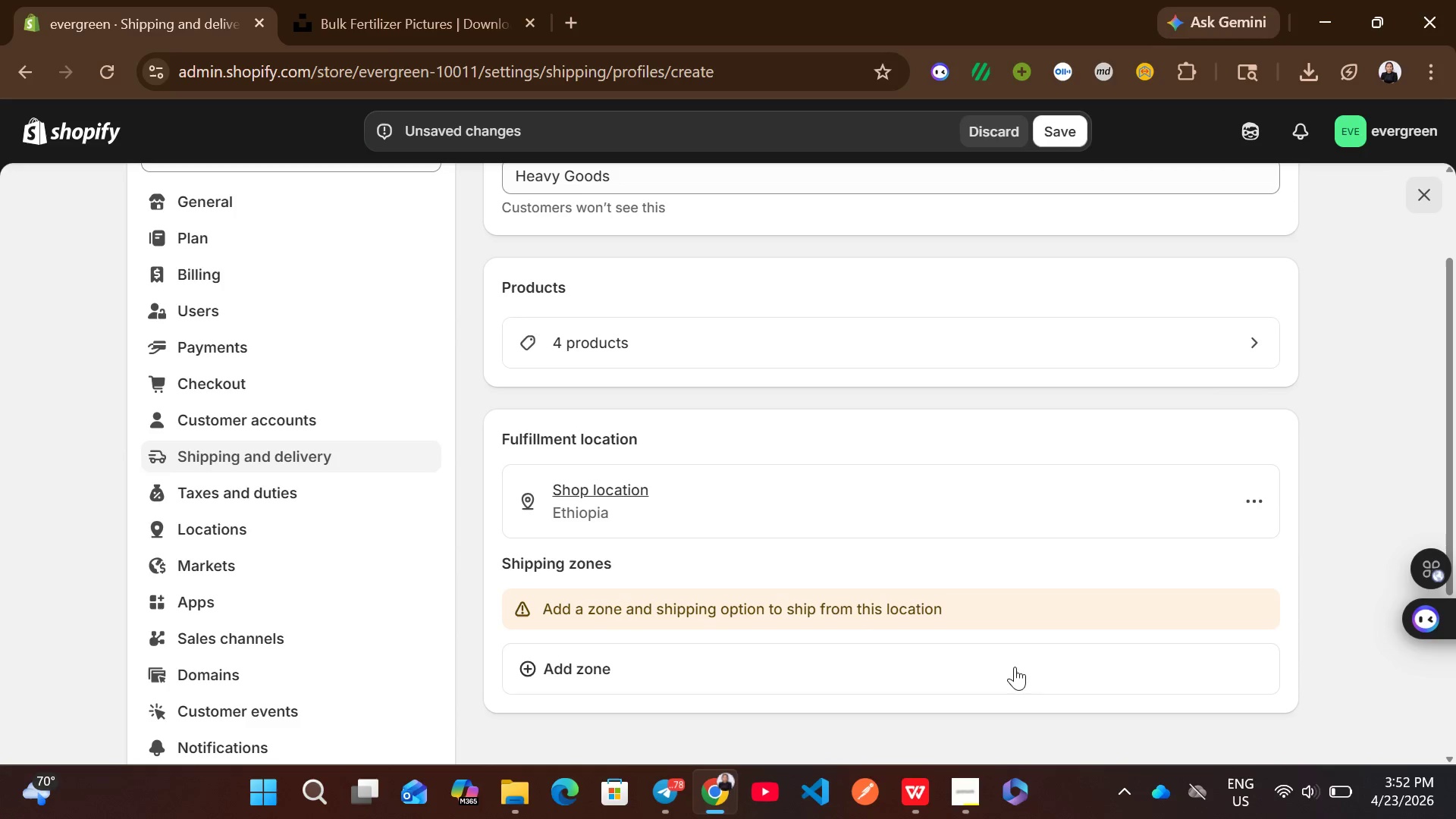 
left_click([1062, 118])
 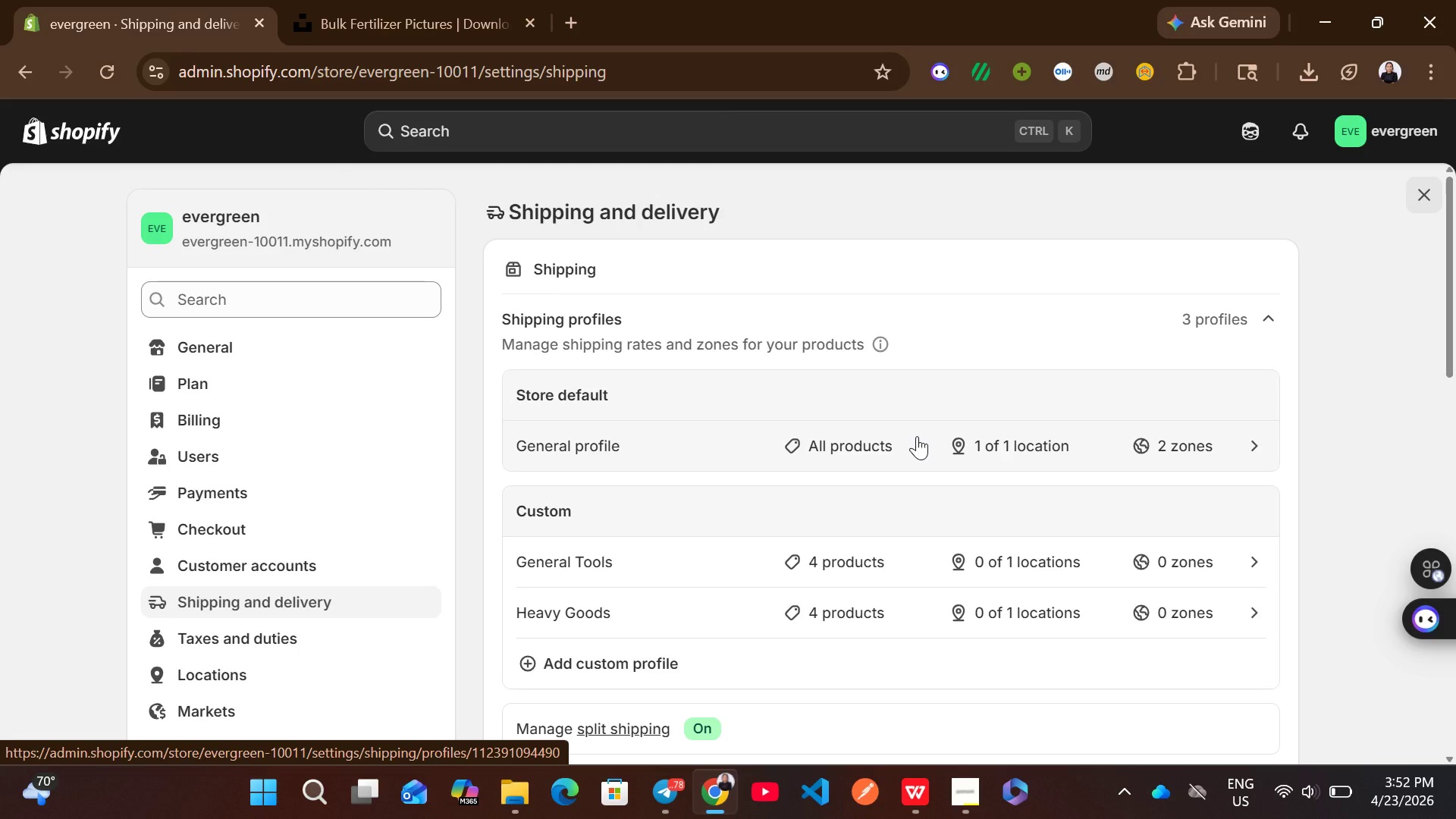 
wait(23.84)
 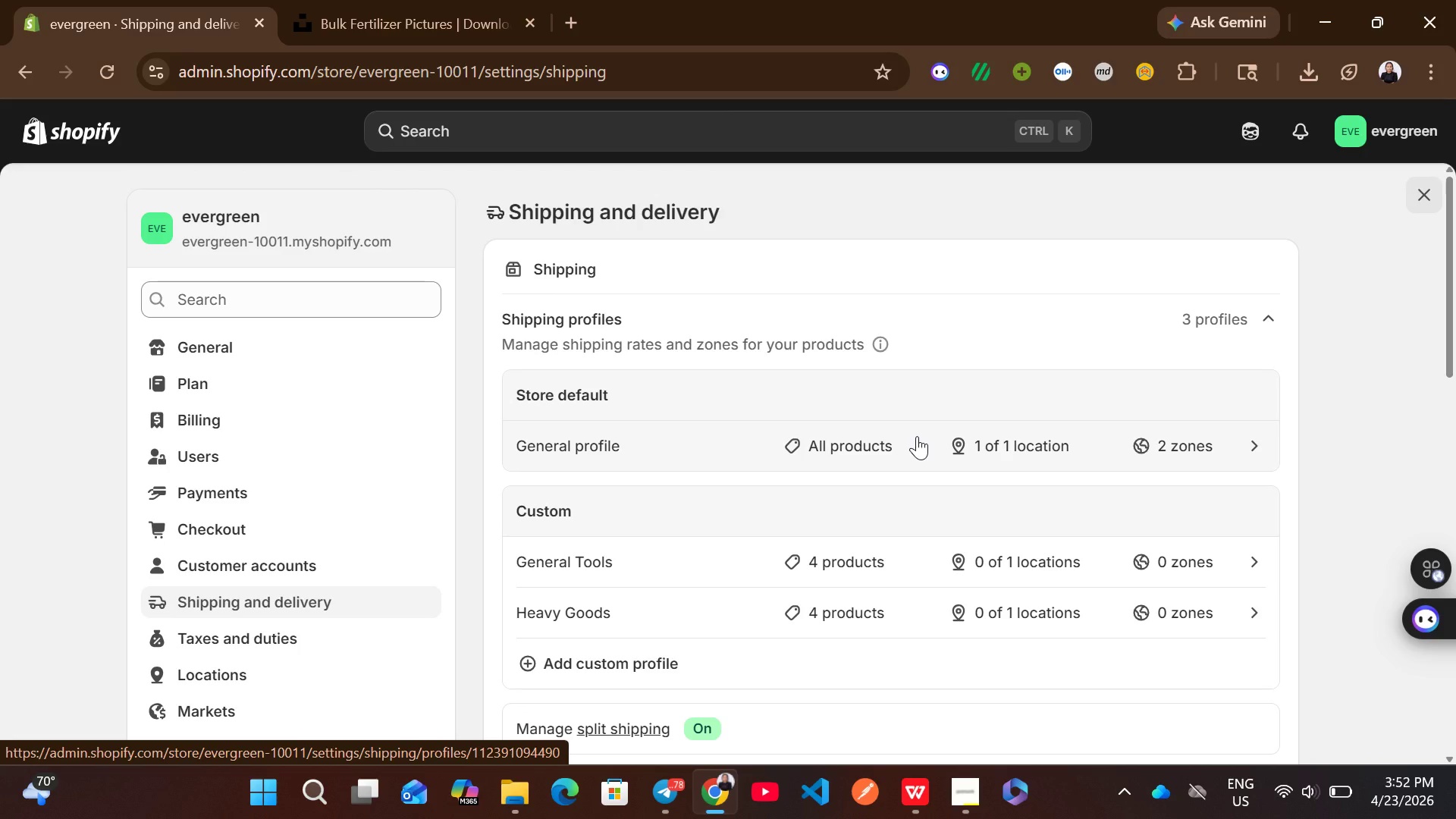 
left_click([683, 629])
 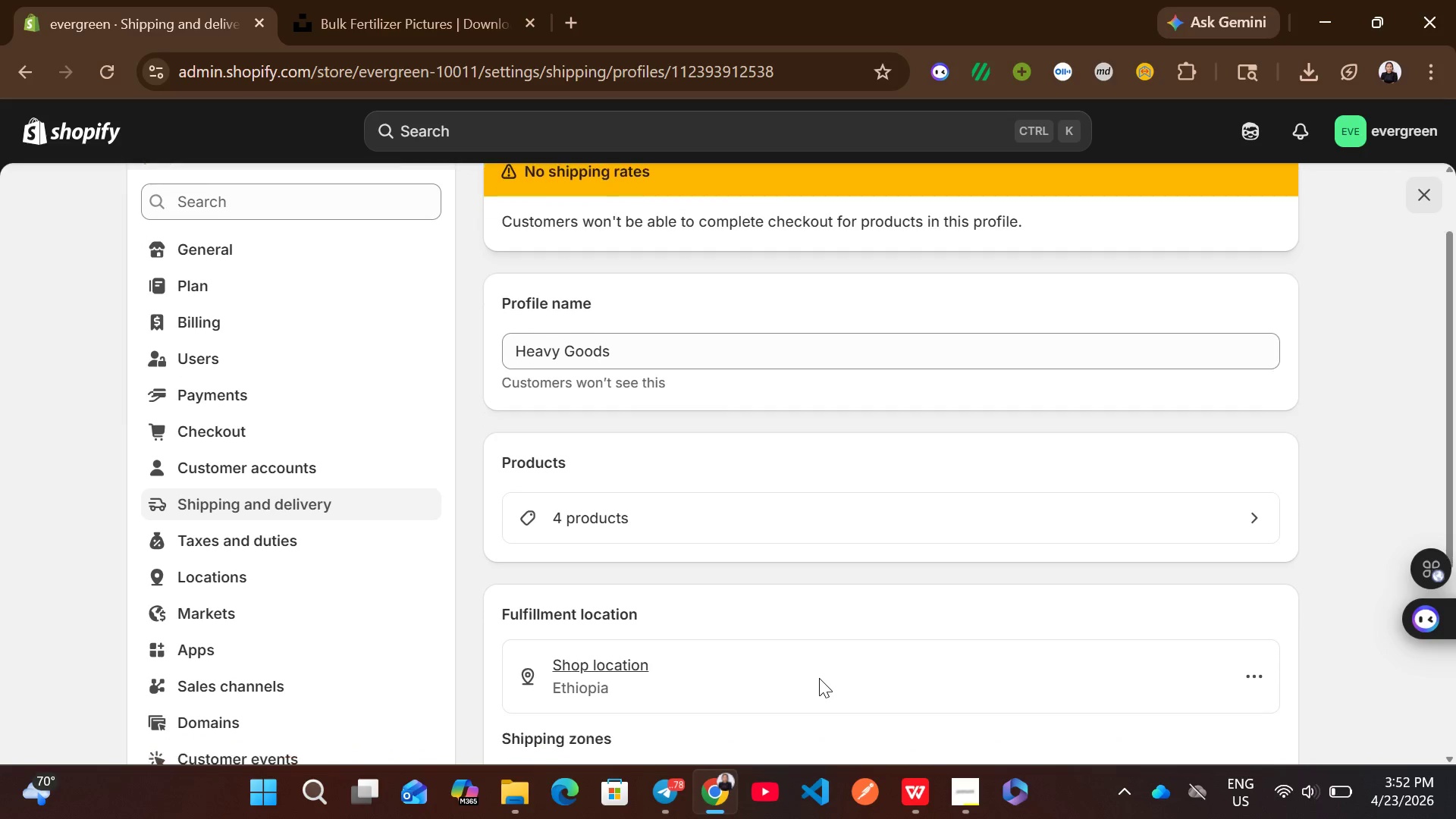 
wait(6.01)
 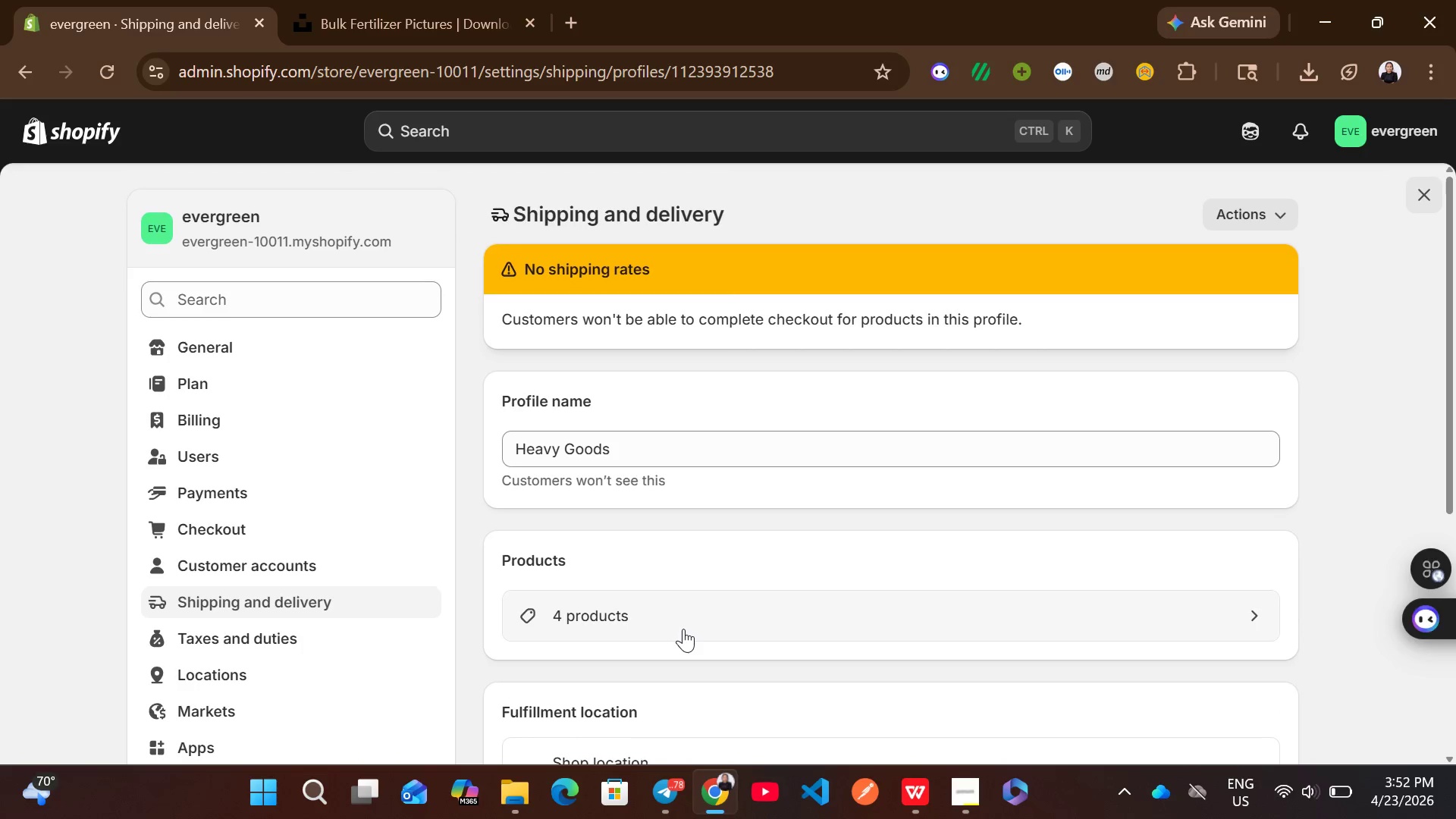 
left_click([708, 598])
 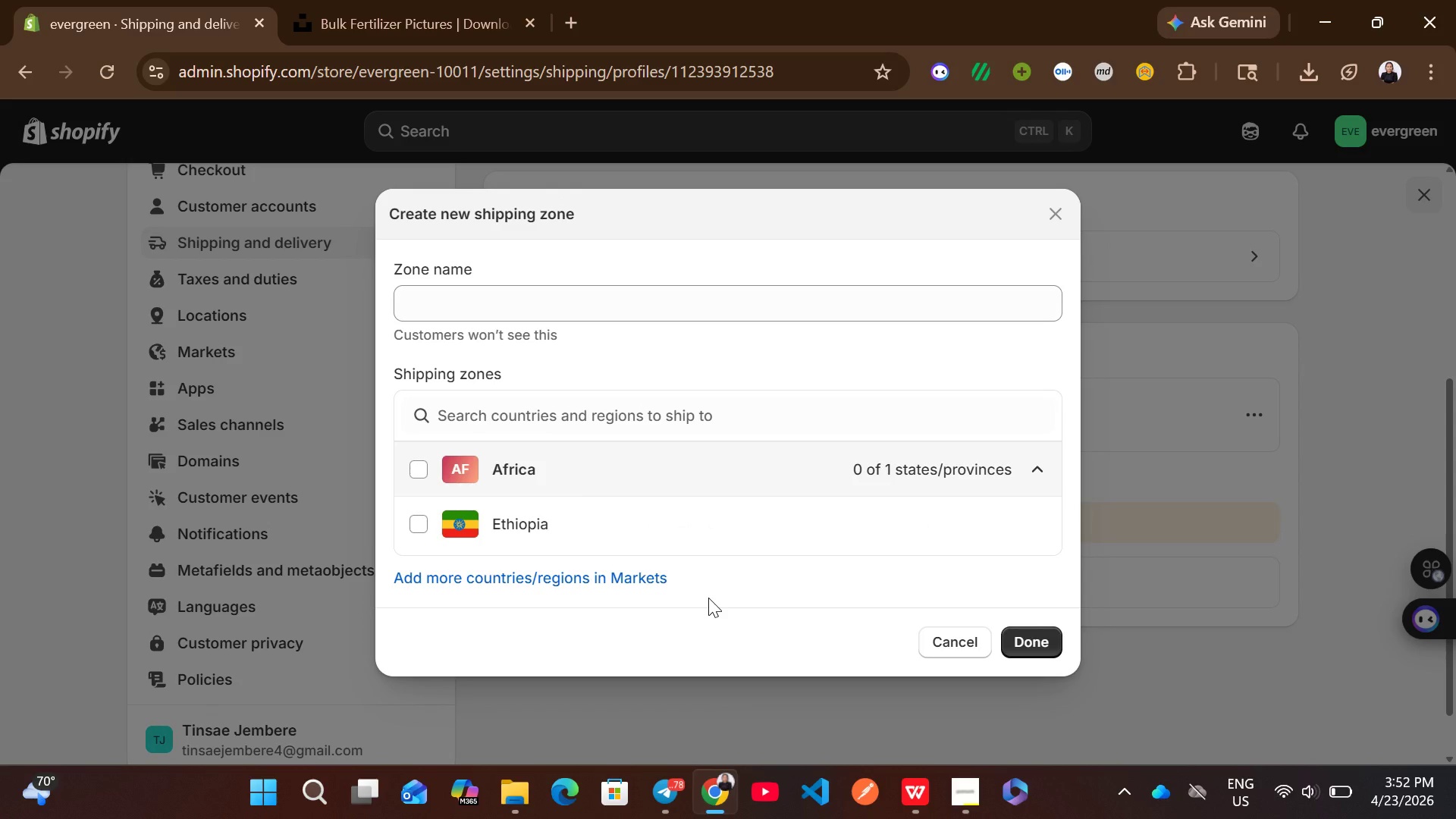 
left_click([567, 293])
 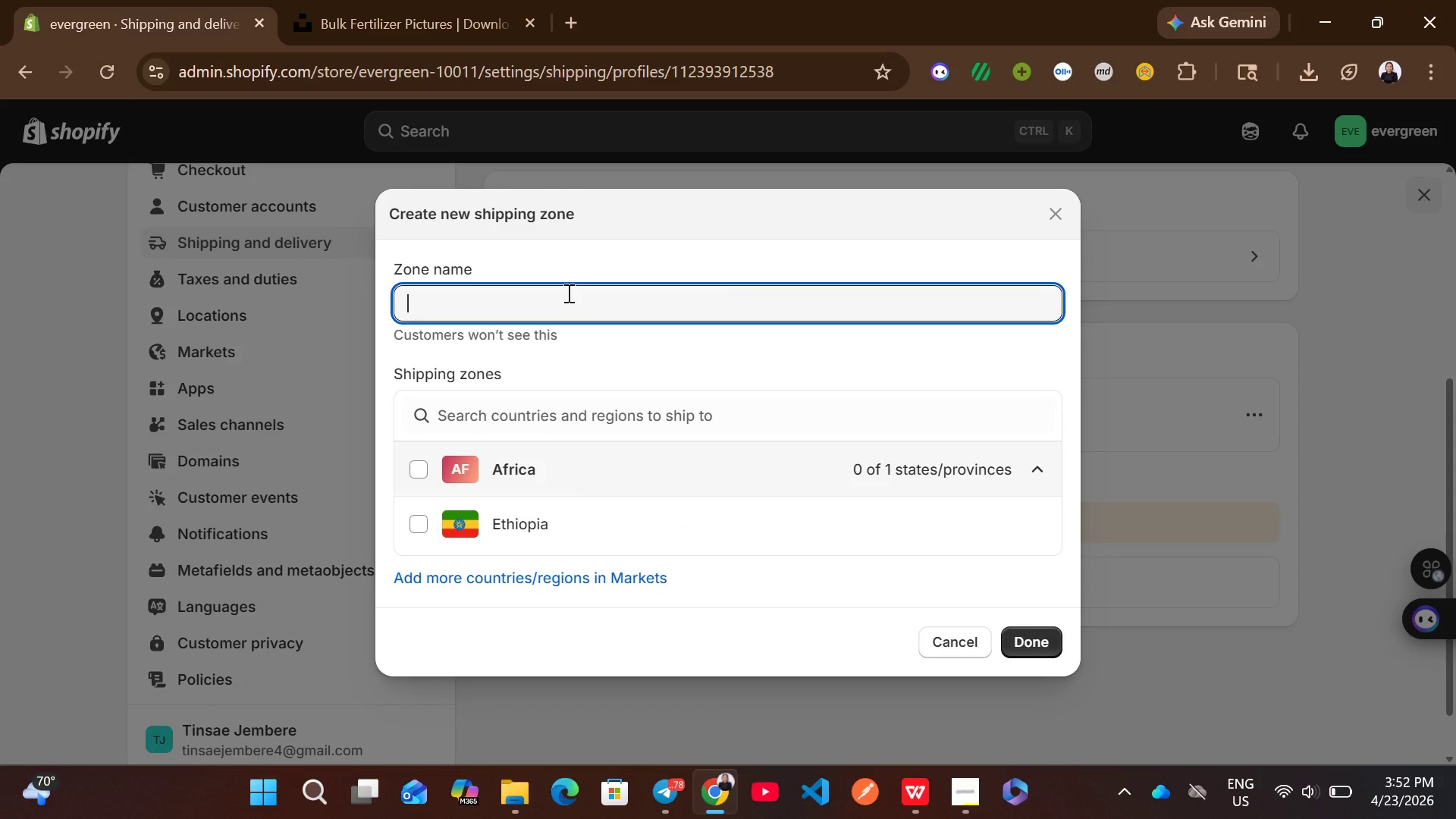 
type(Dtandard delivery(heavy gp)
key(Backspace)
type(oods))
 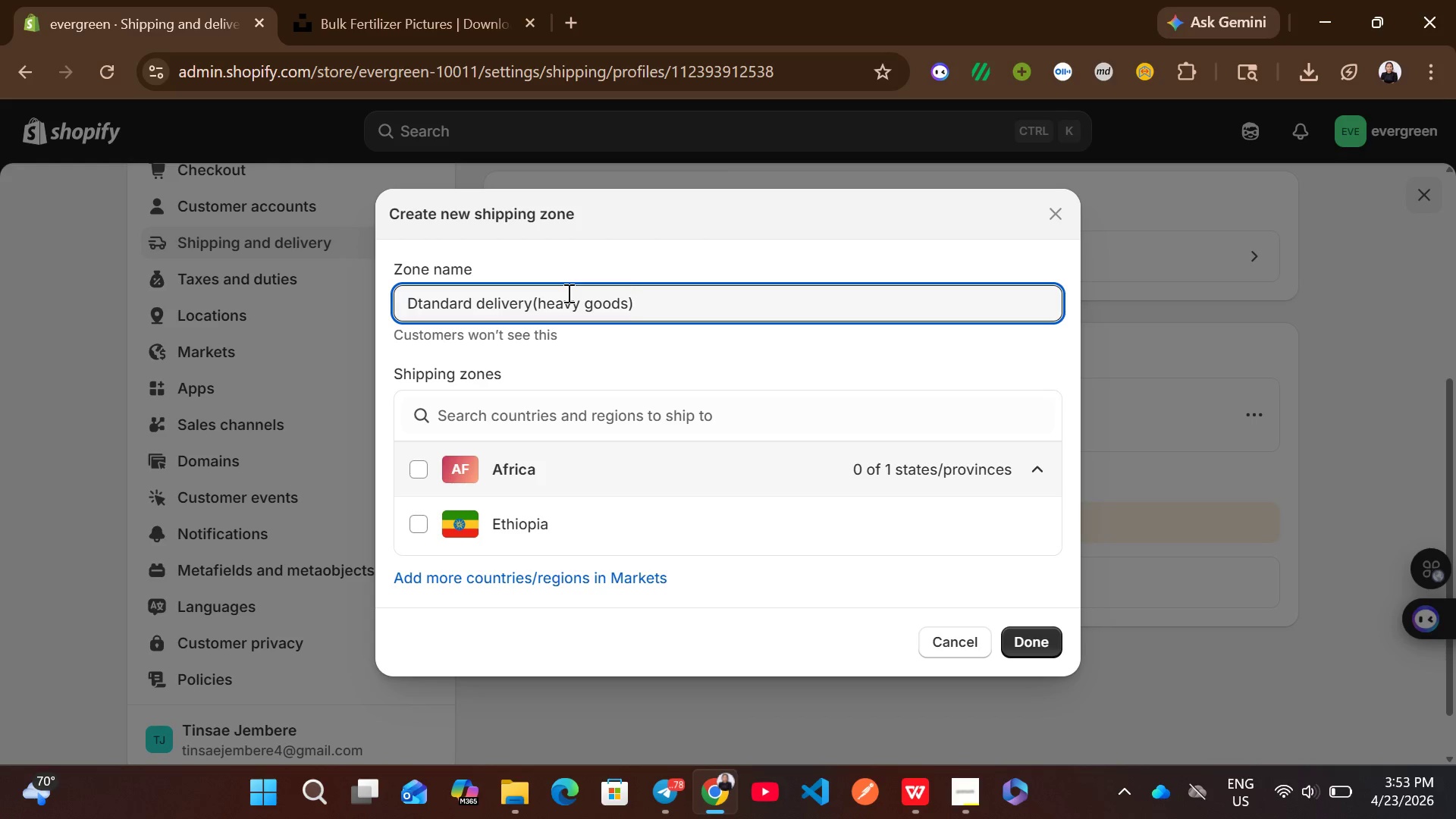 
wait(7.98)
 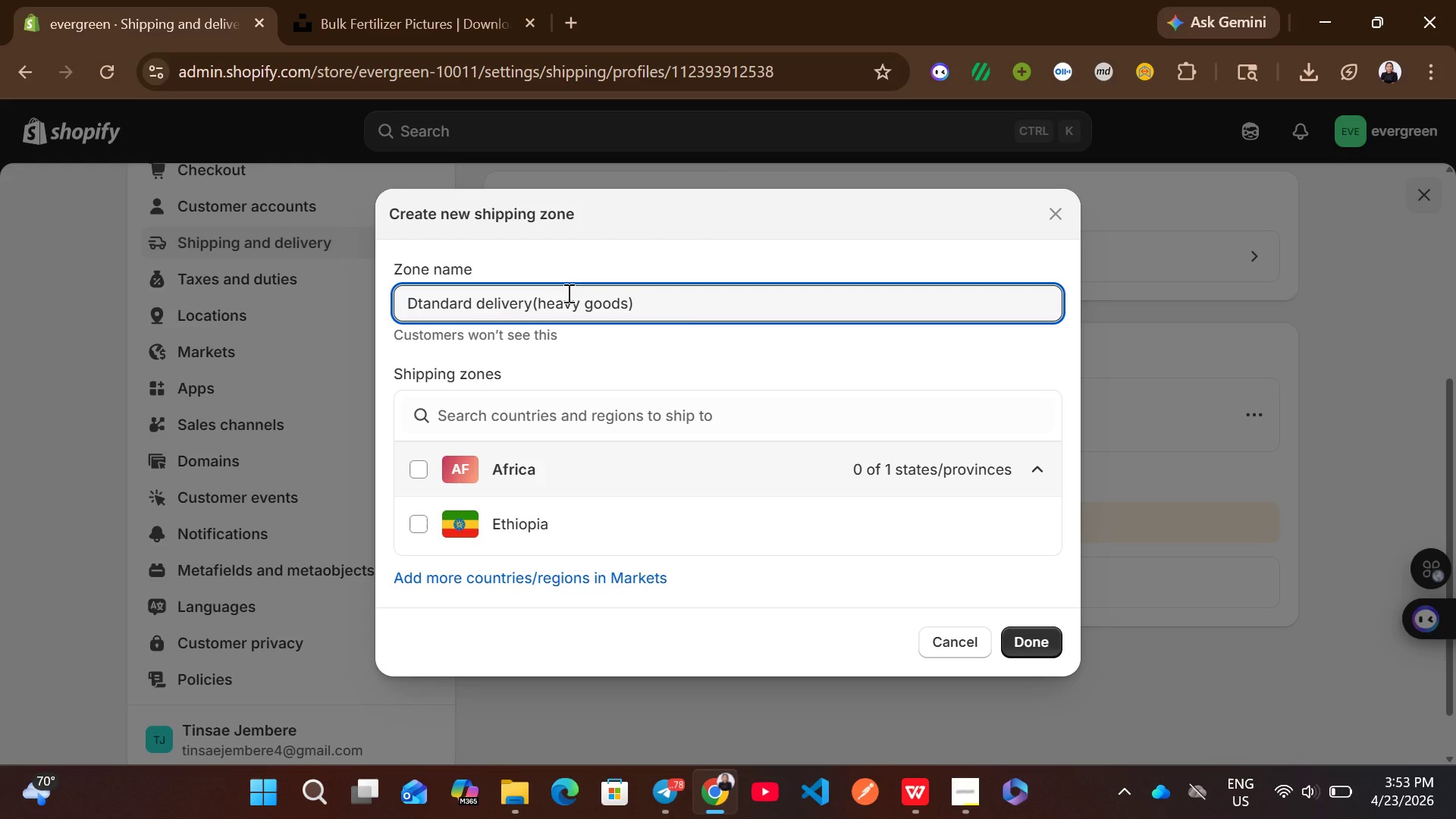 
left_click([516, 566])
 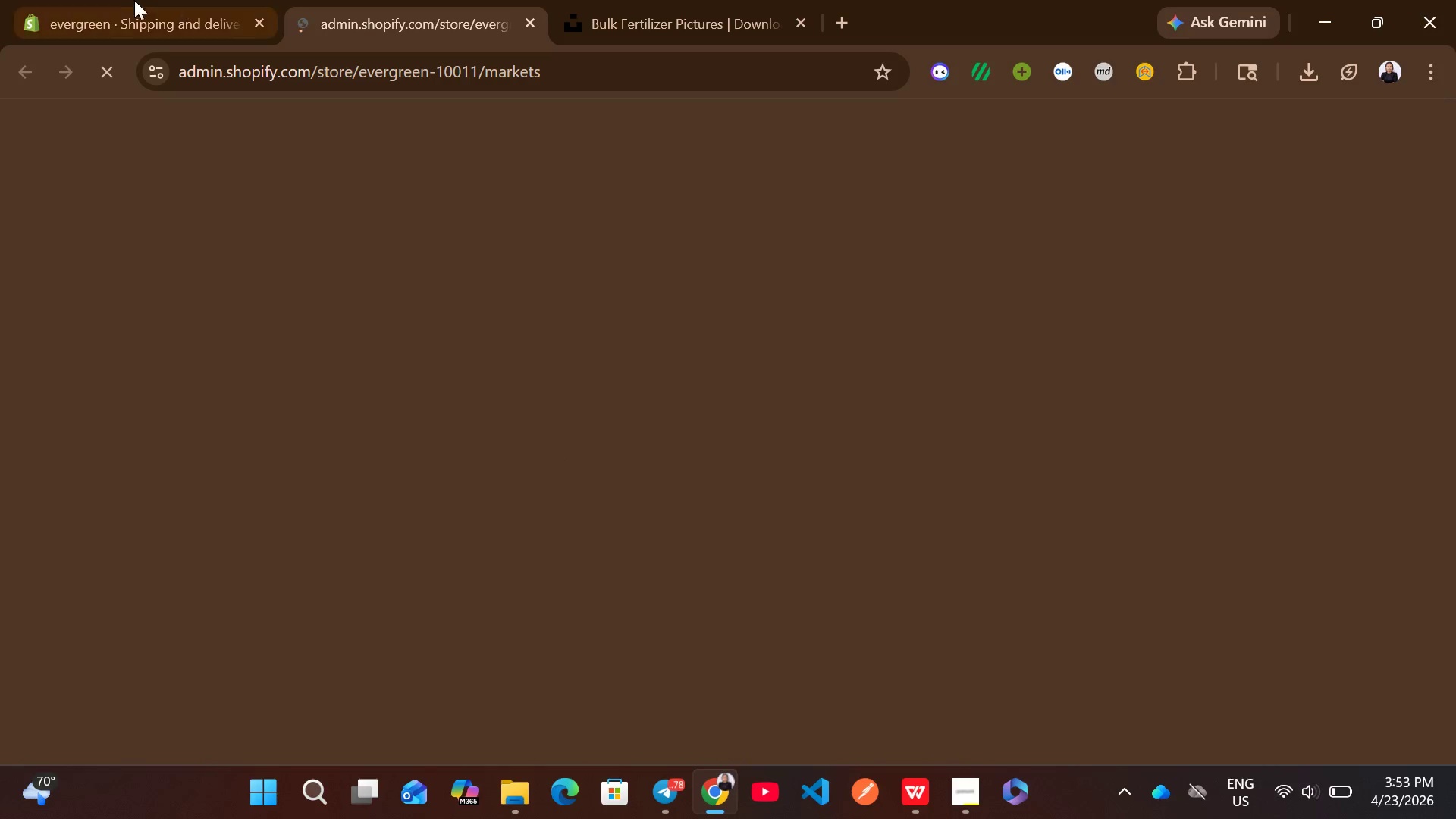 
left_click([132, 0])
 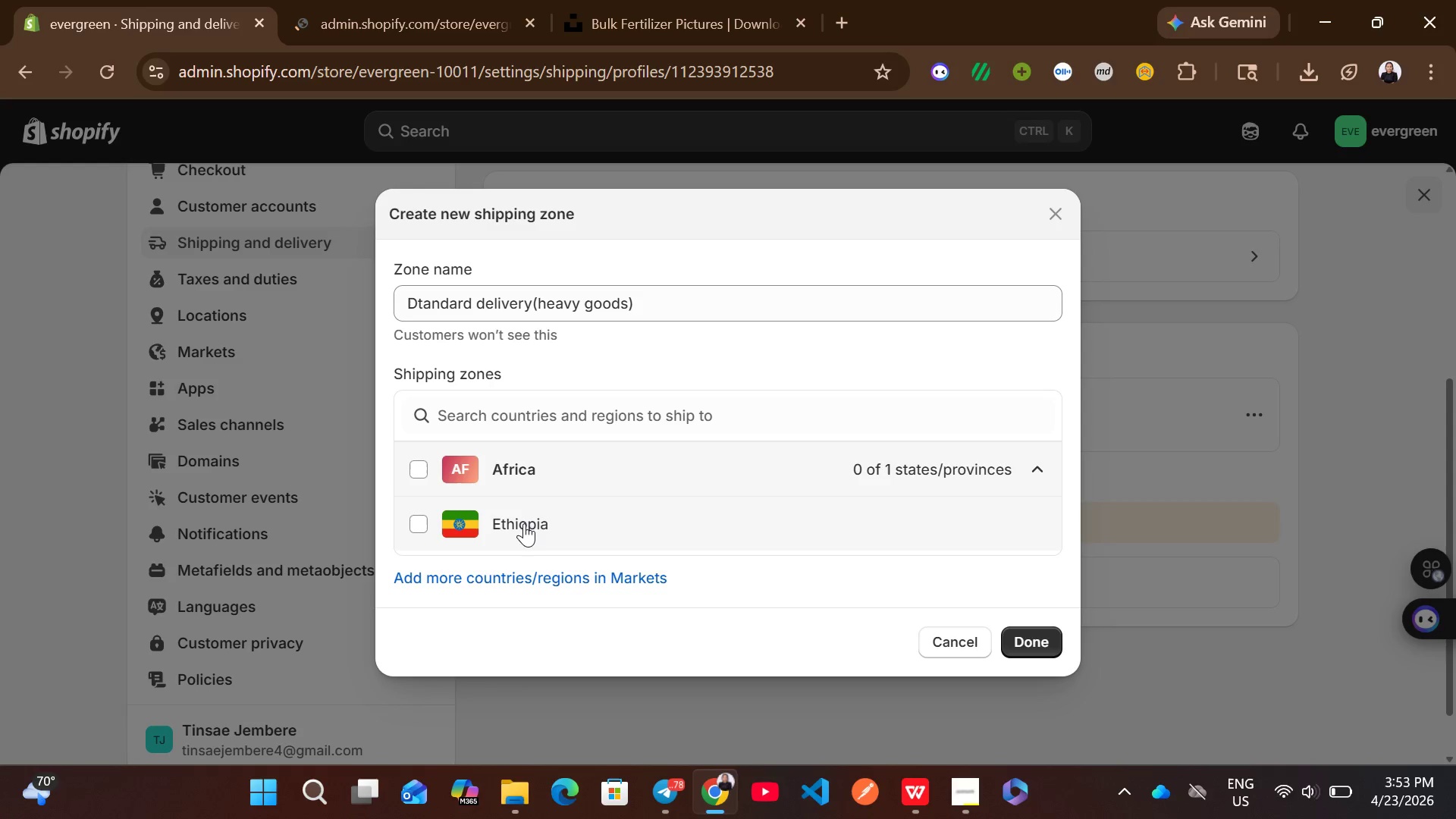 
left_click([397, 0])
 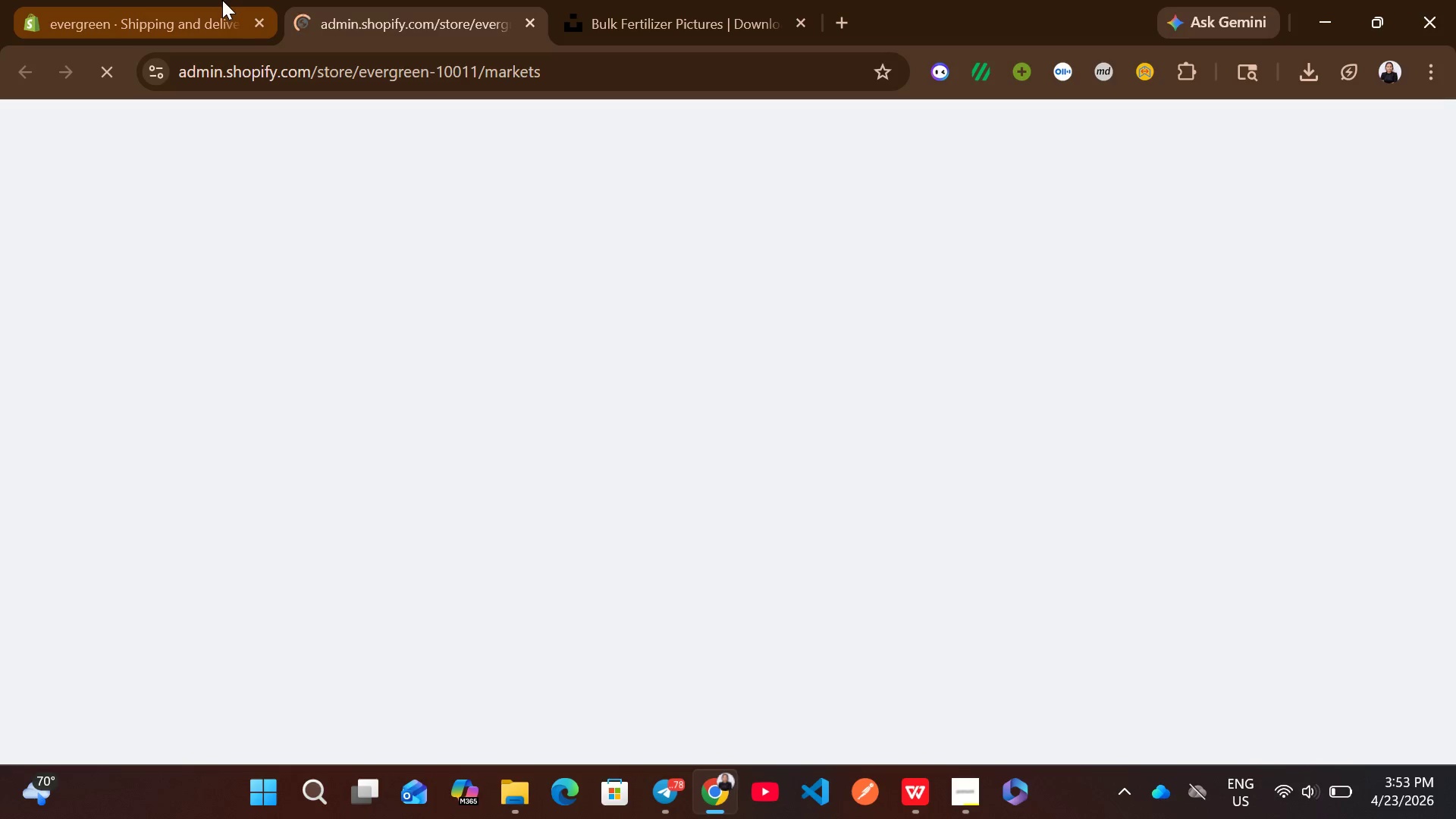 
left_click([180, 0])
 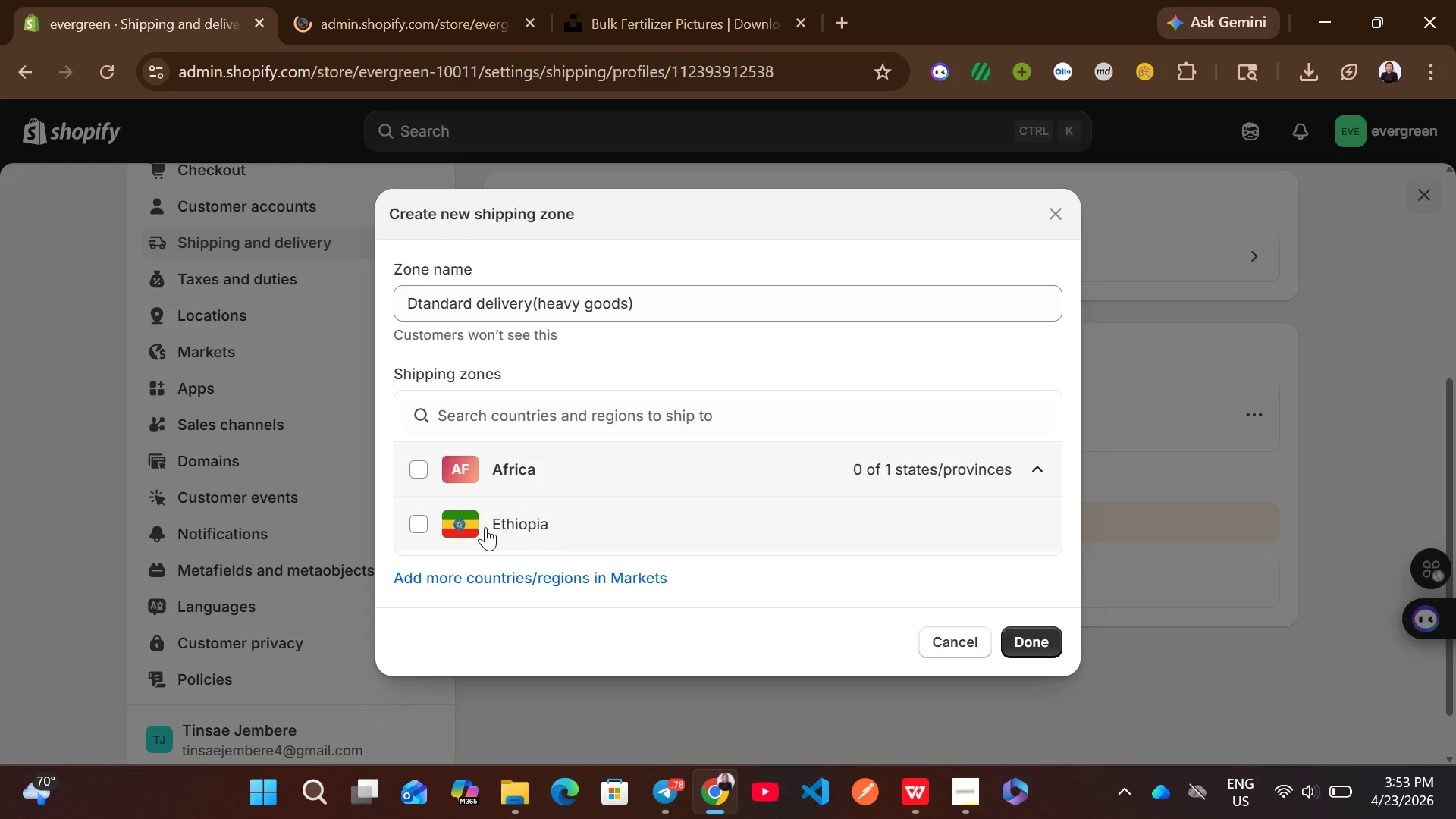 
left_click([482, 526])
 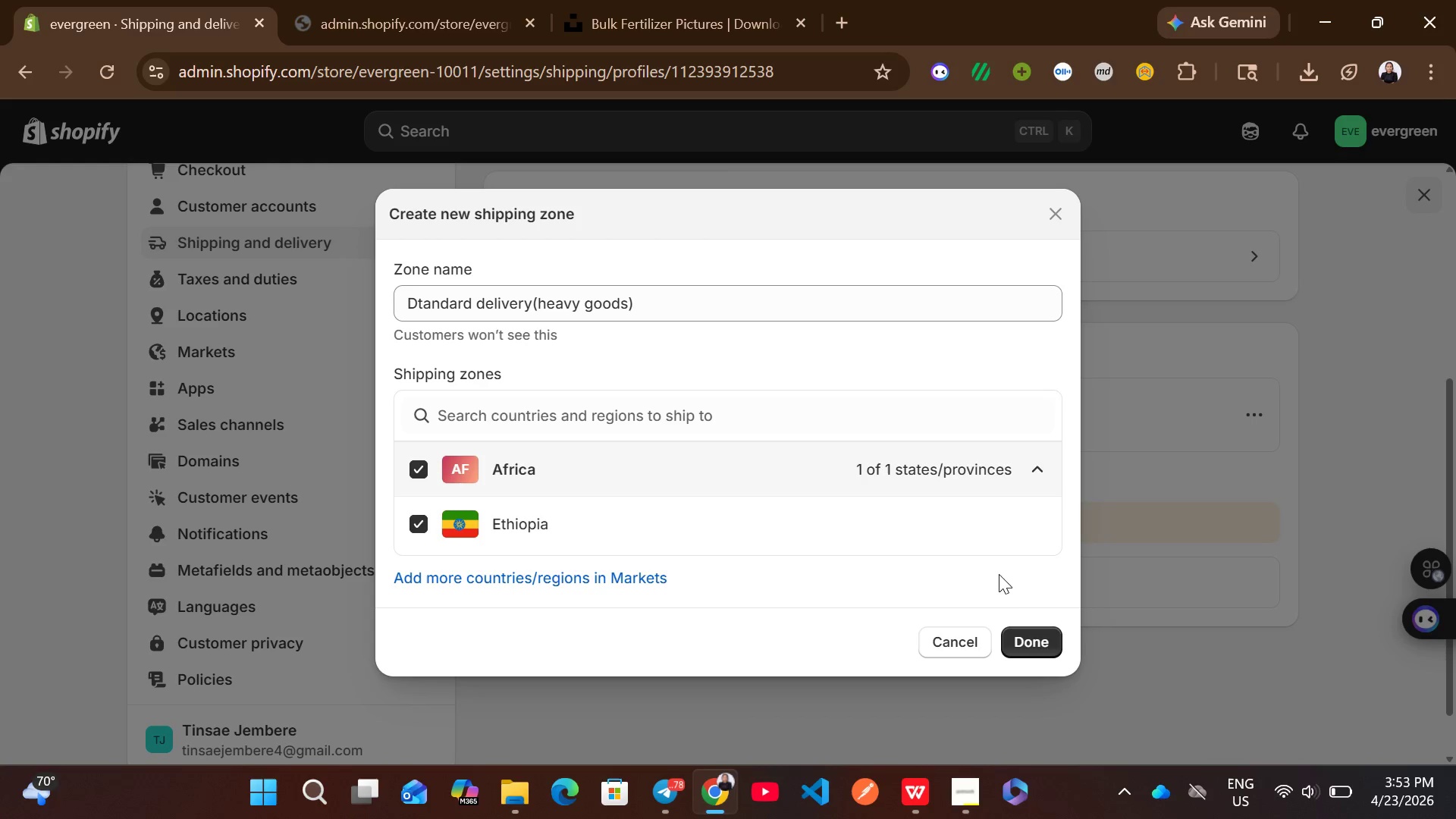 
left_click([1017, 651])
 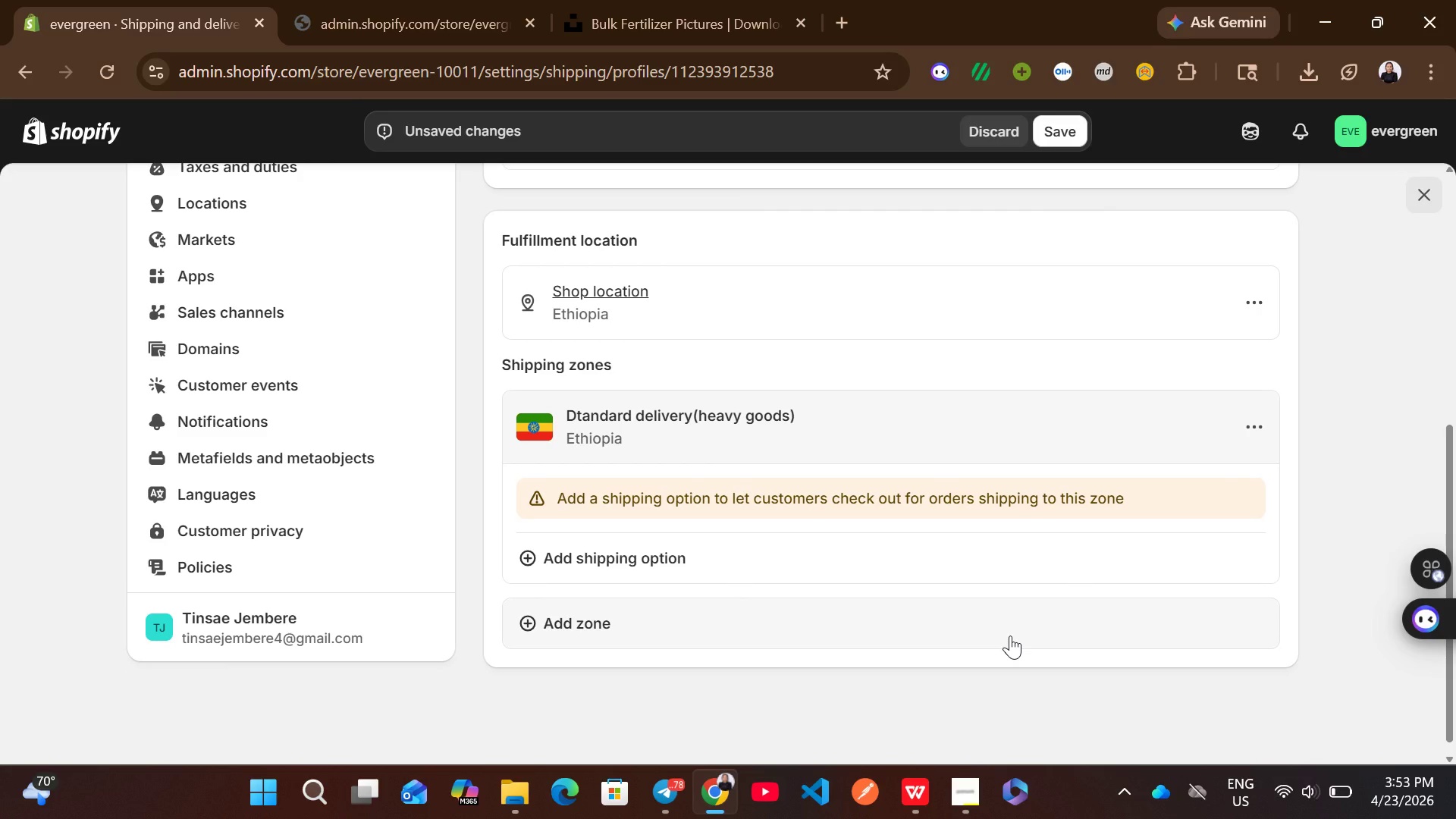 
wait(7.83)
 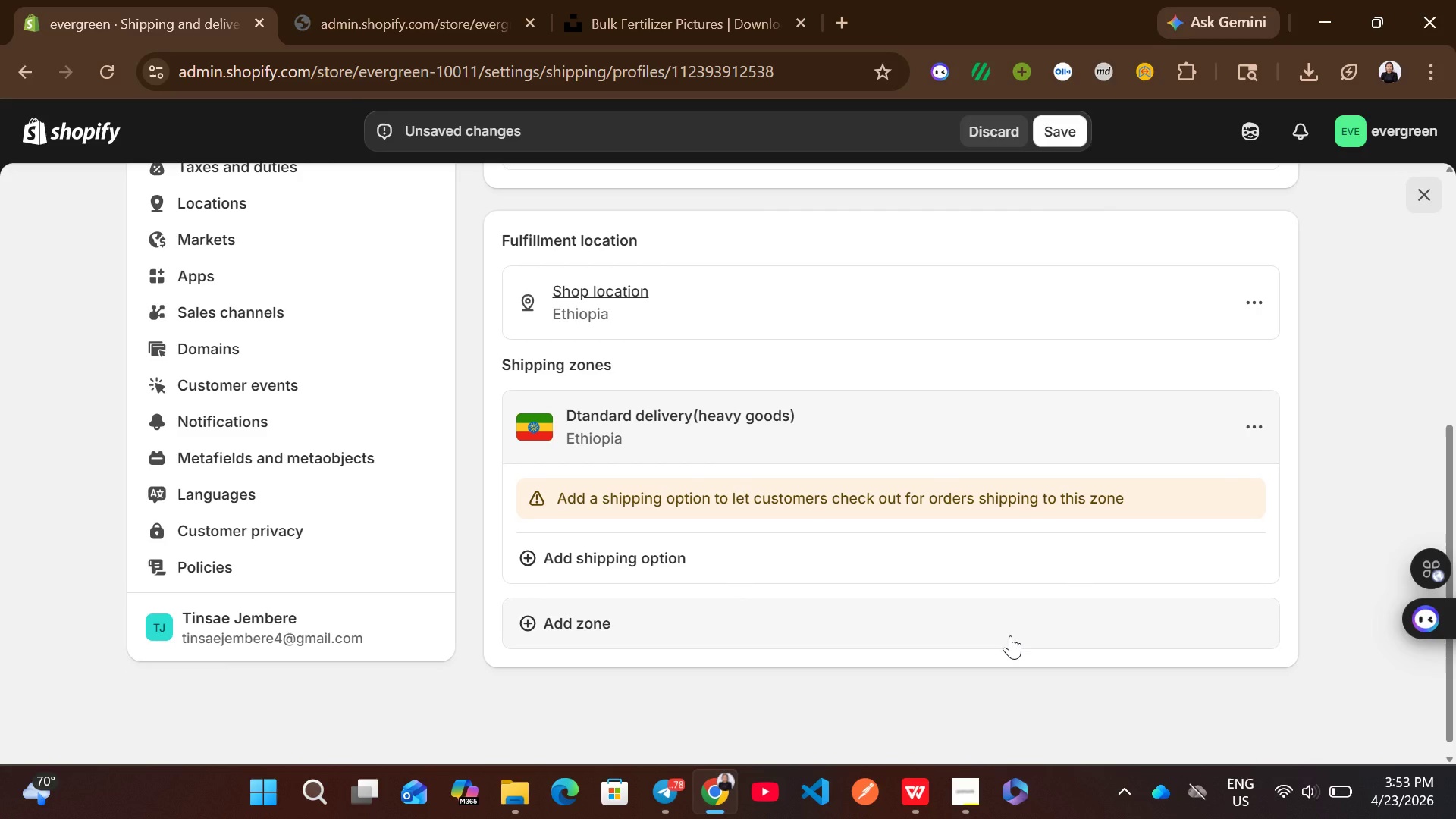 
left_click([1053, 132])
 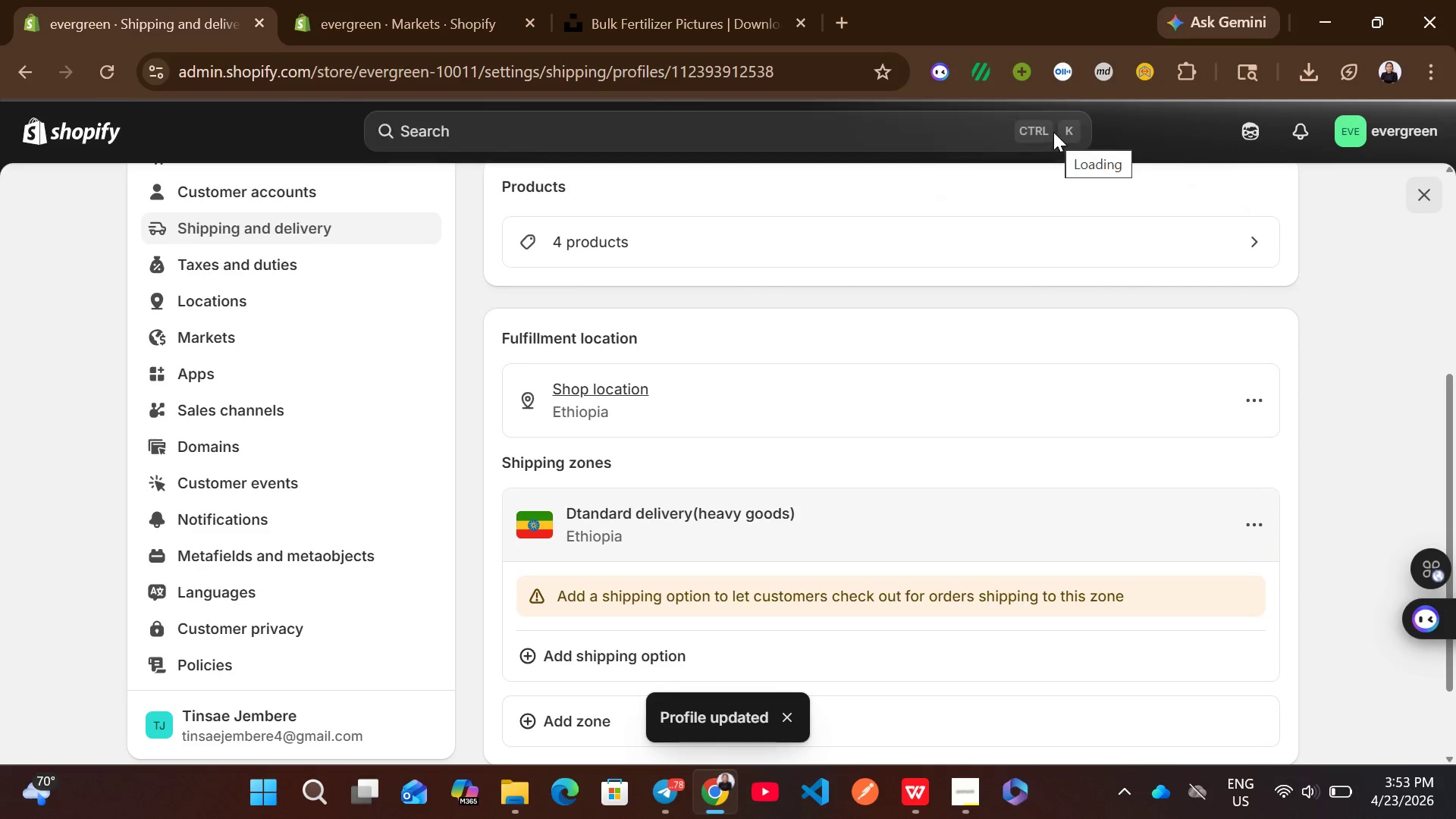 
wait(9.62)
 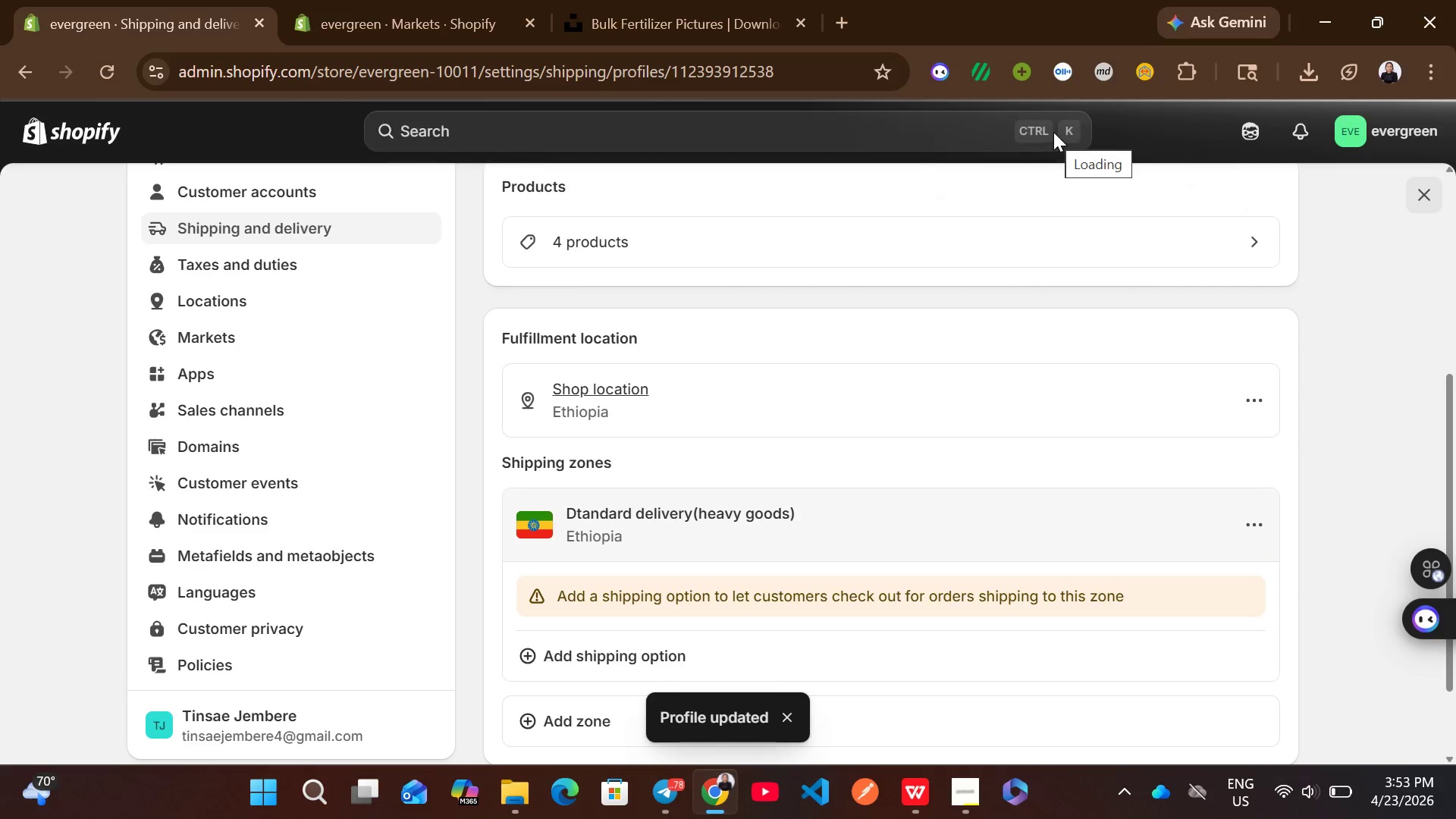 
left_click([968, 515])
 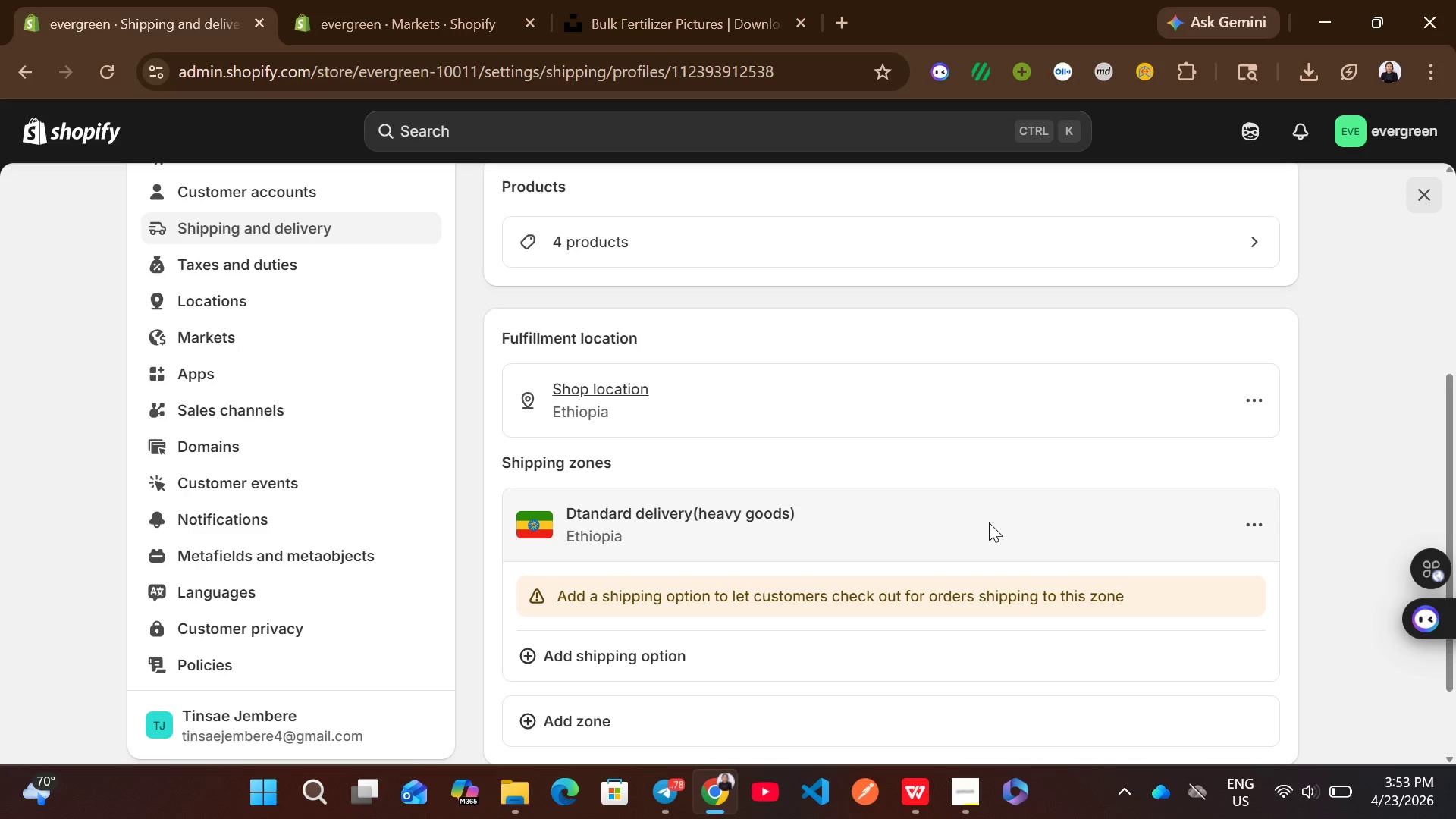 
left_click([989, 522])
 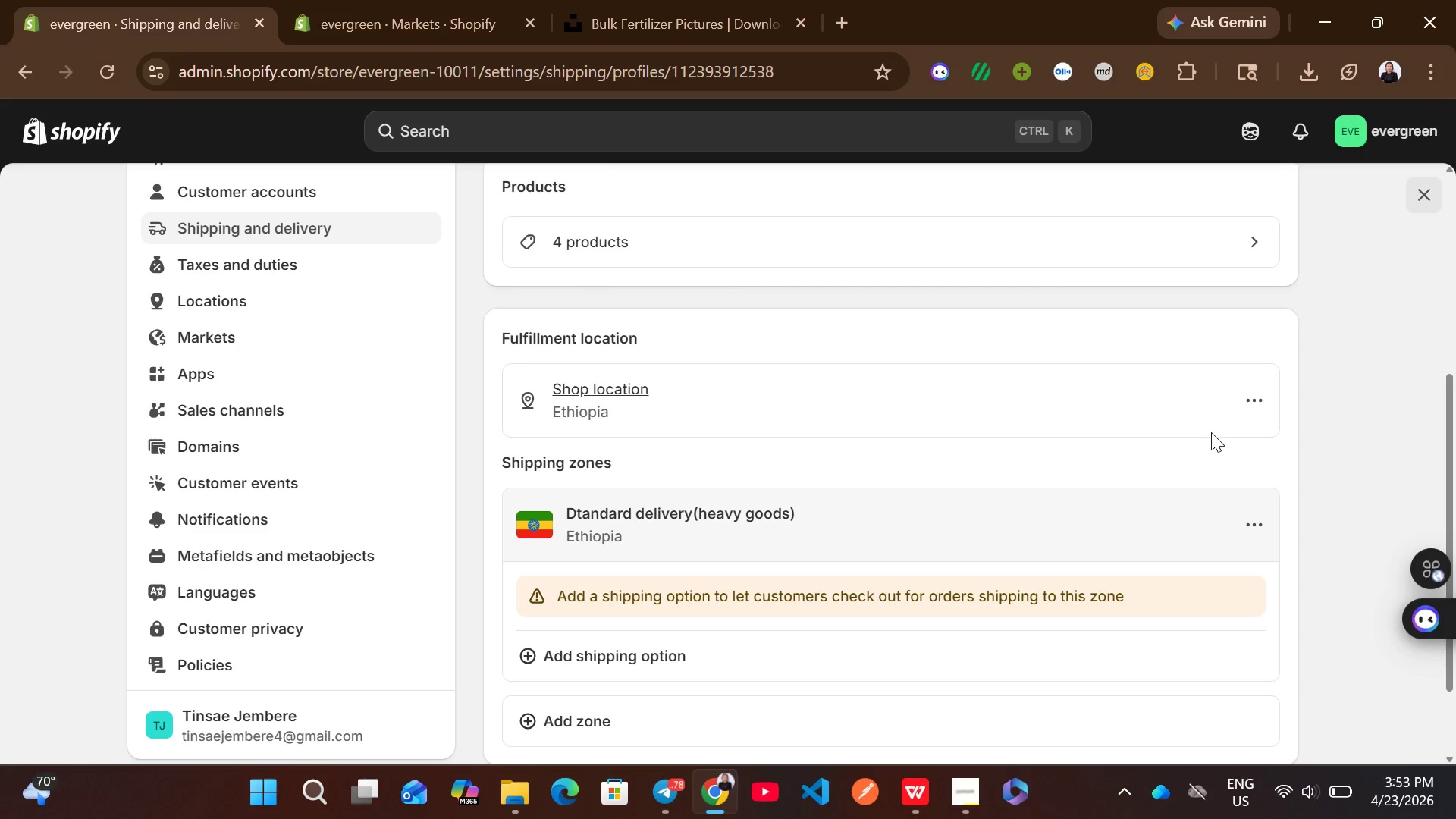 
left_click([1254, 511])
 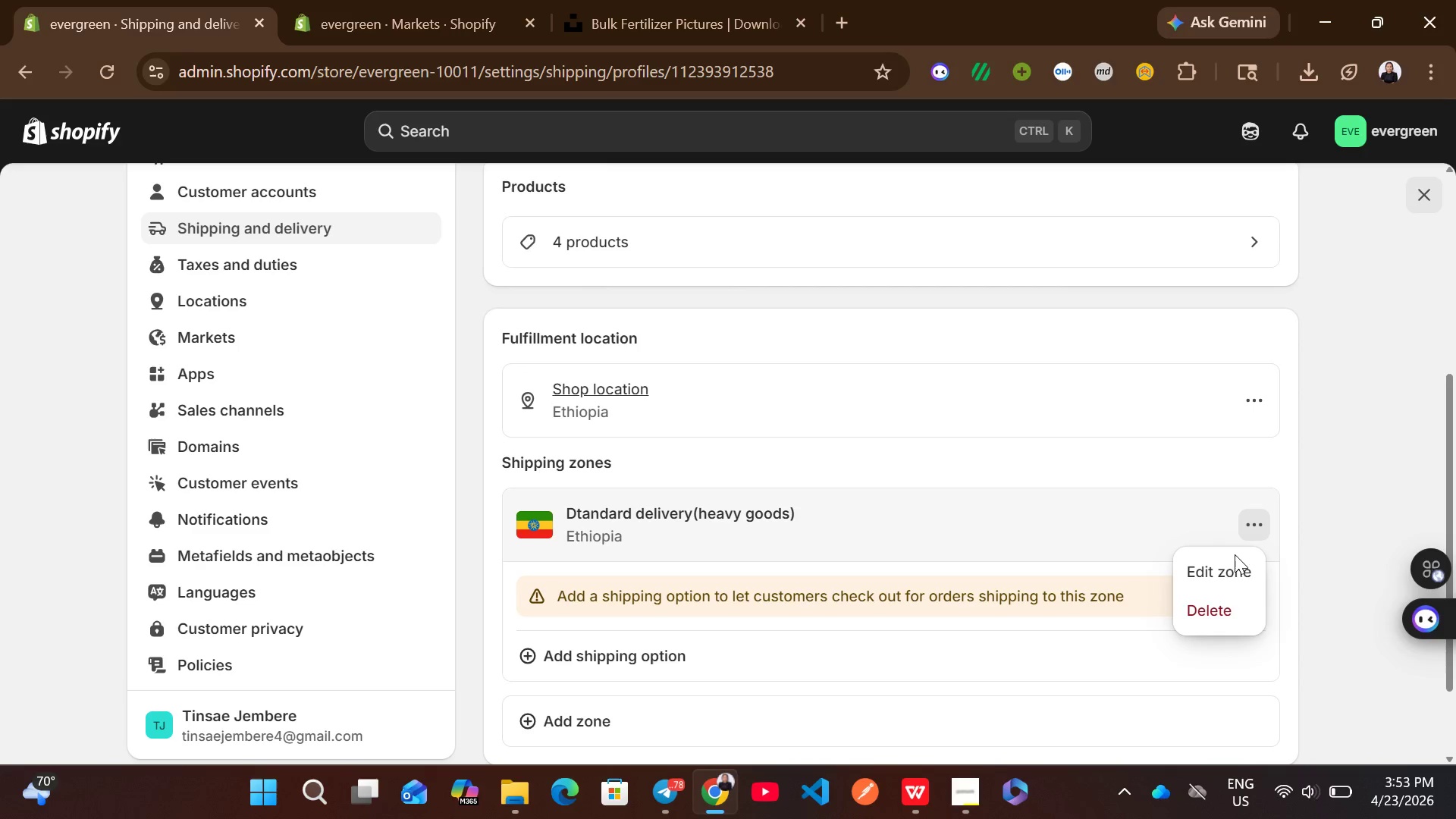 
left_click([1235, 554])
 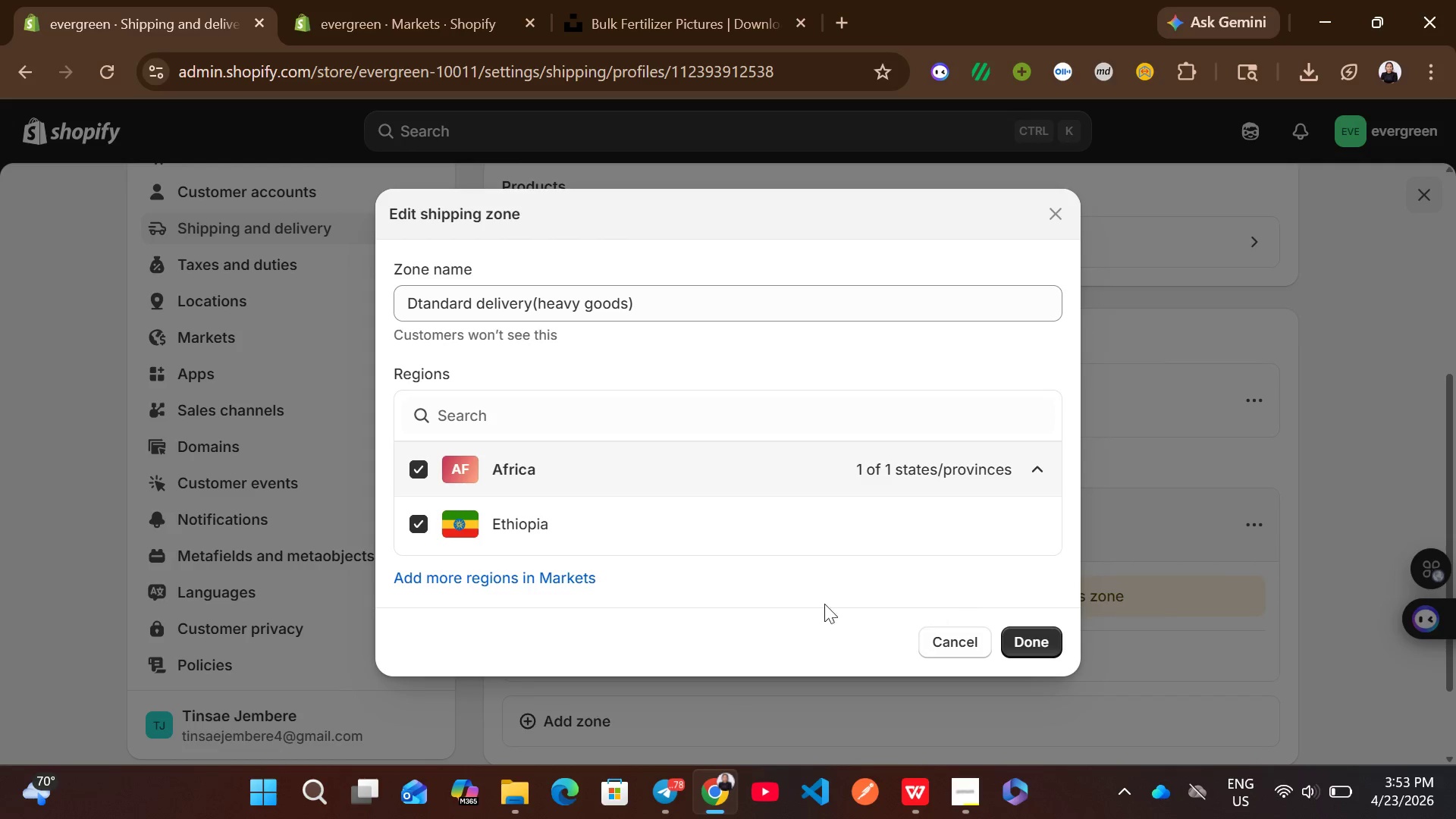 
left_click([1051, 634])
 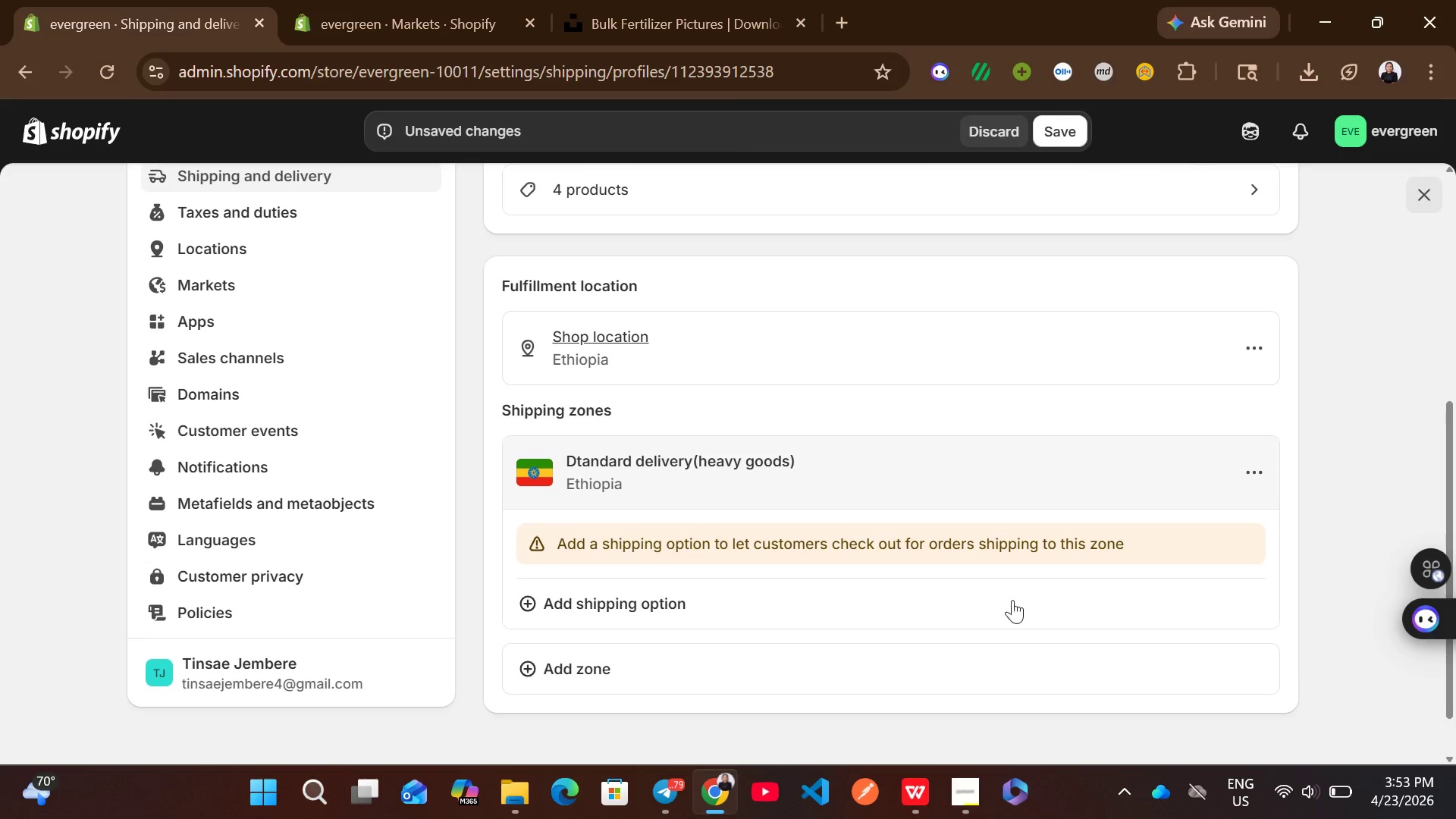 
left_click([869, 543])
 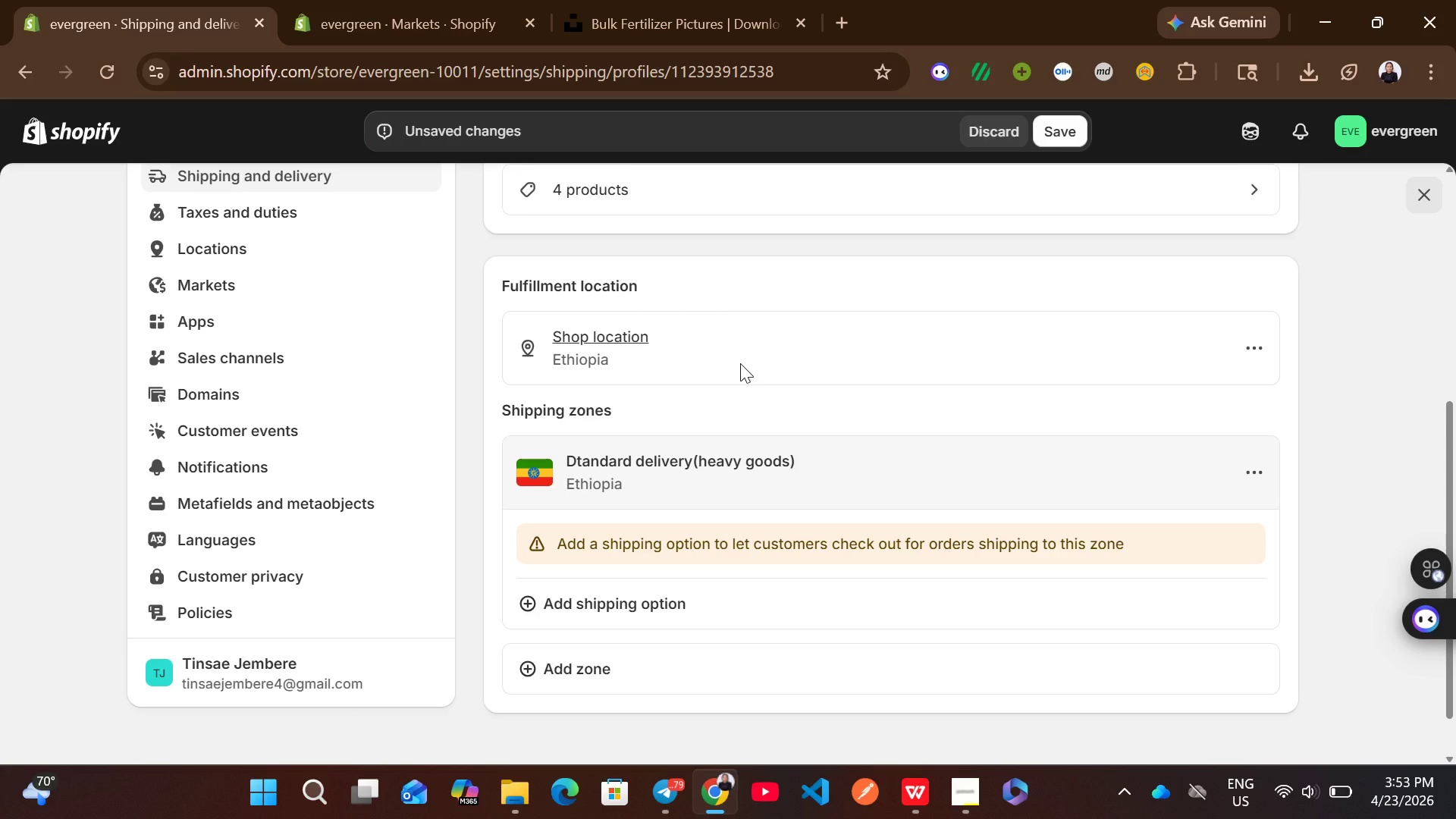 
wait(7.25)
 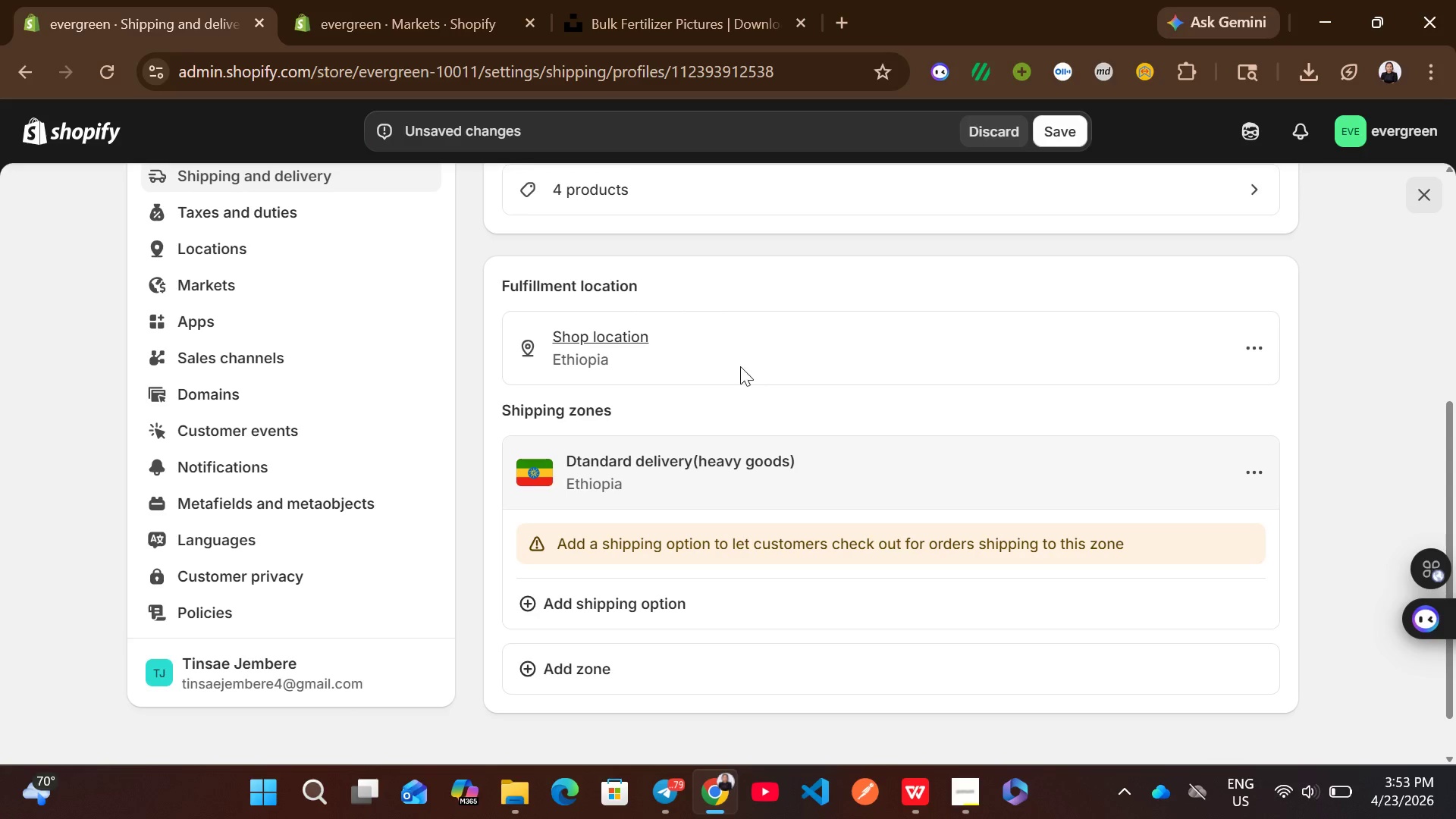 
left_click([943, 472])
 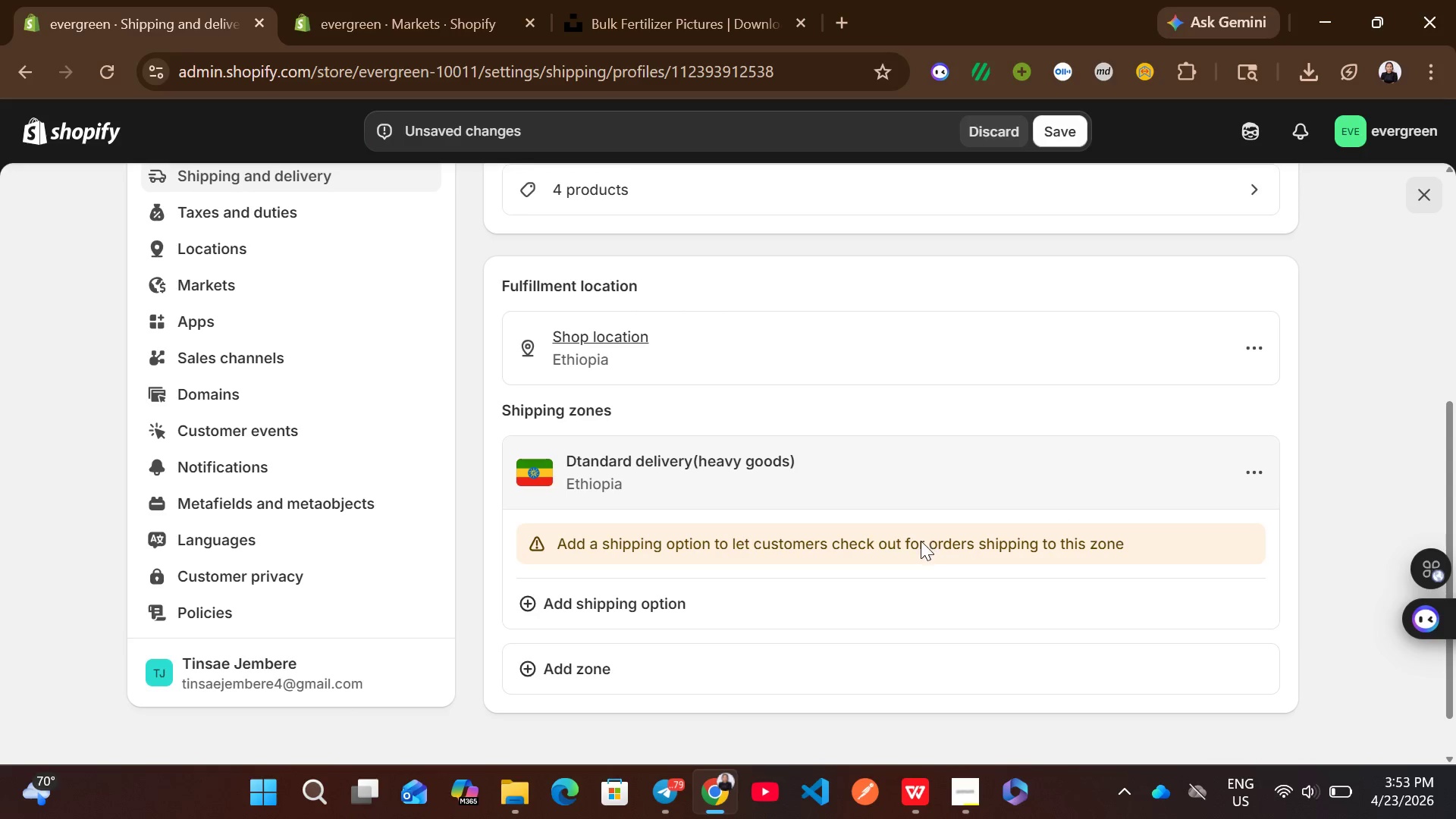 
left_click([898, 554])
 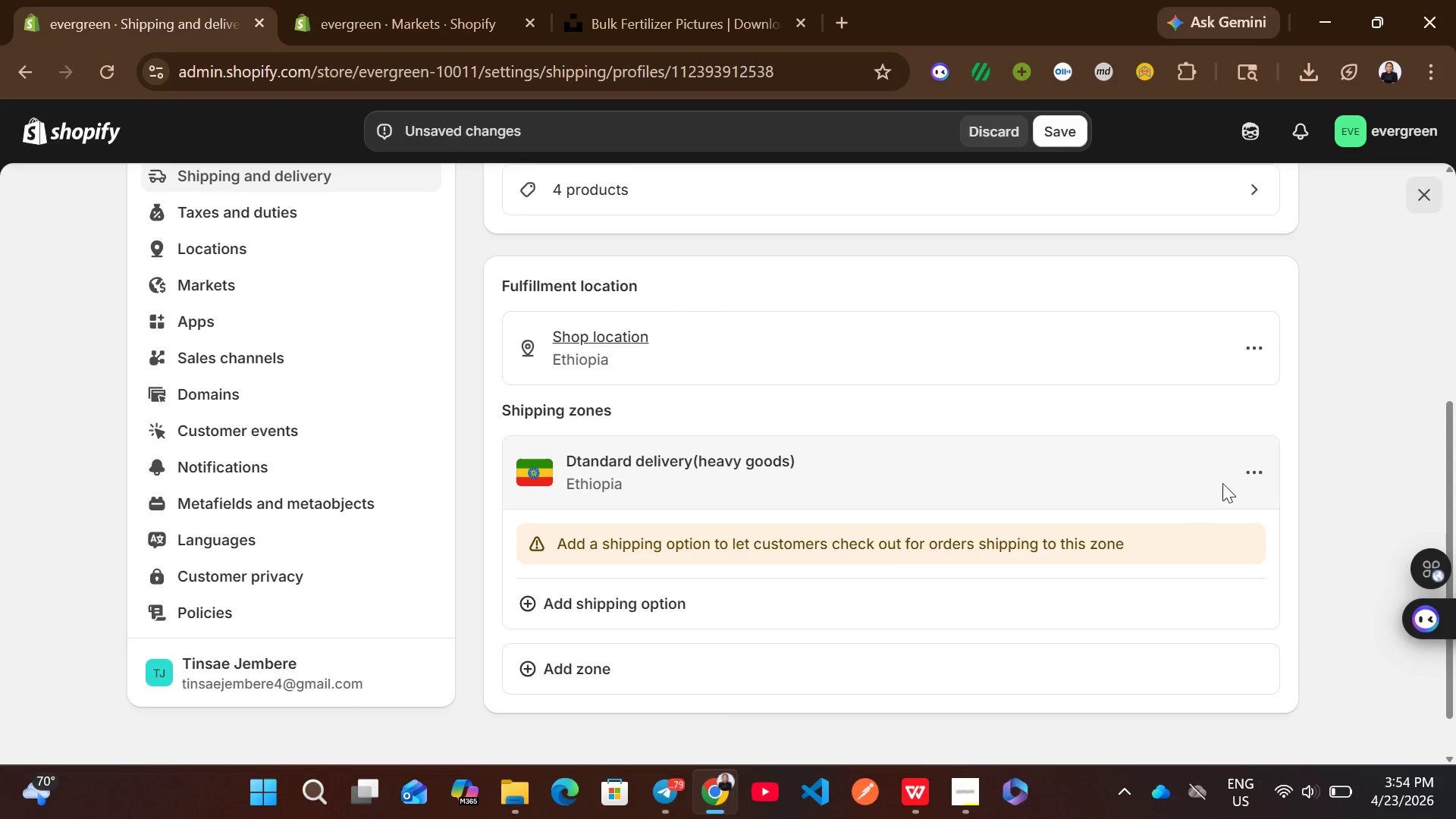 
left_click([1254, 469])
 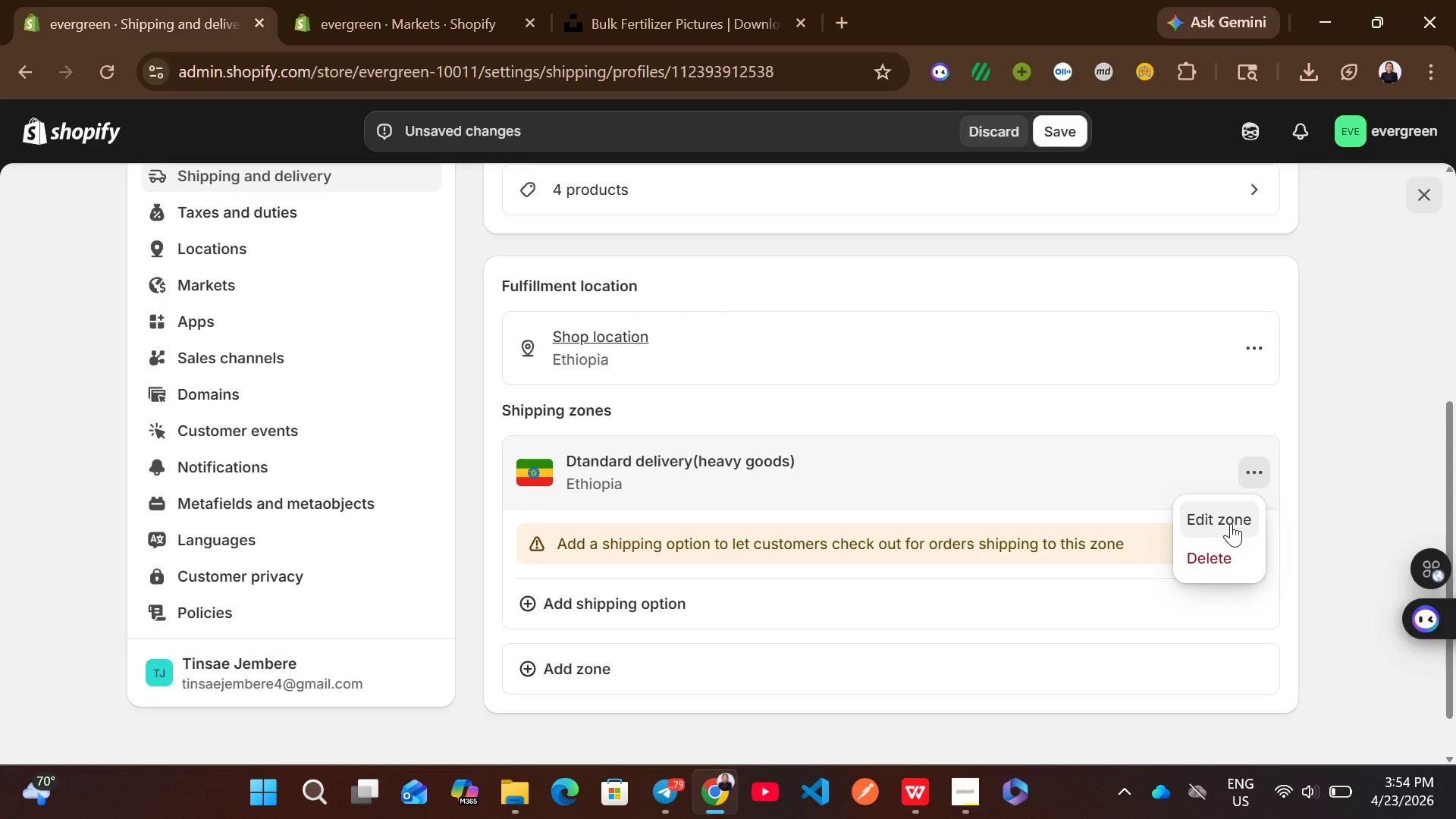 
left_click([1231, 523])
 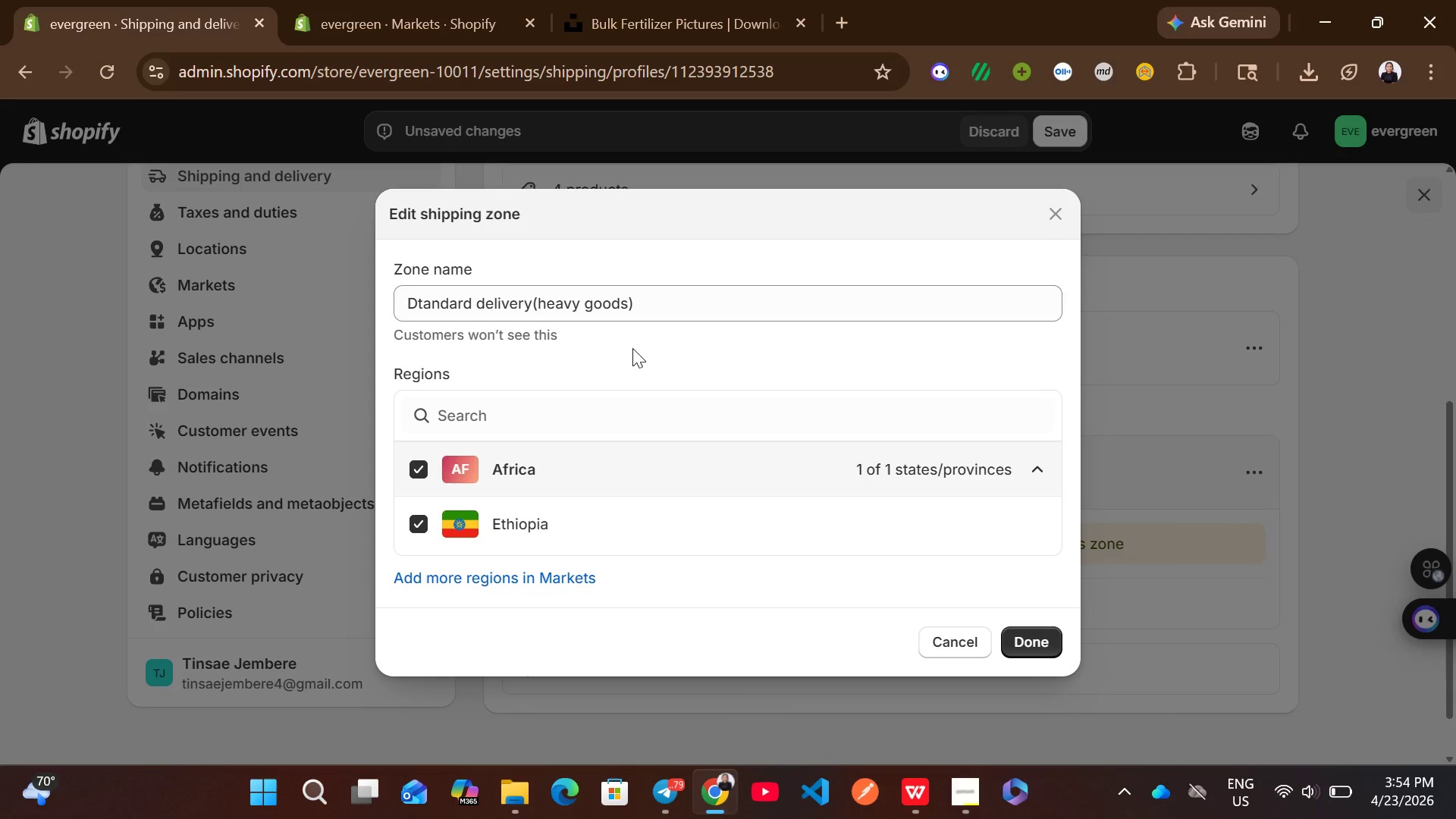 
left_click([523, 333])
 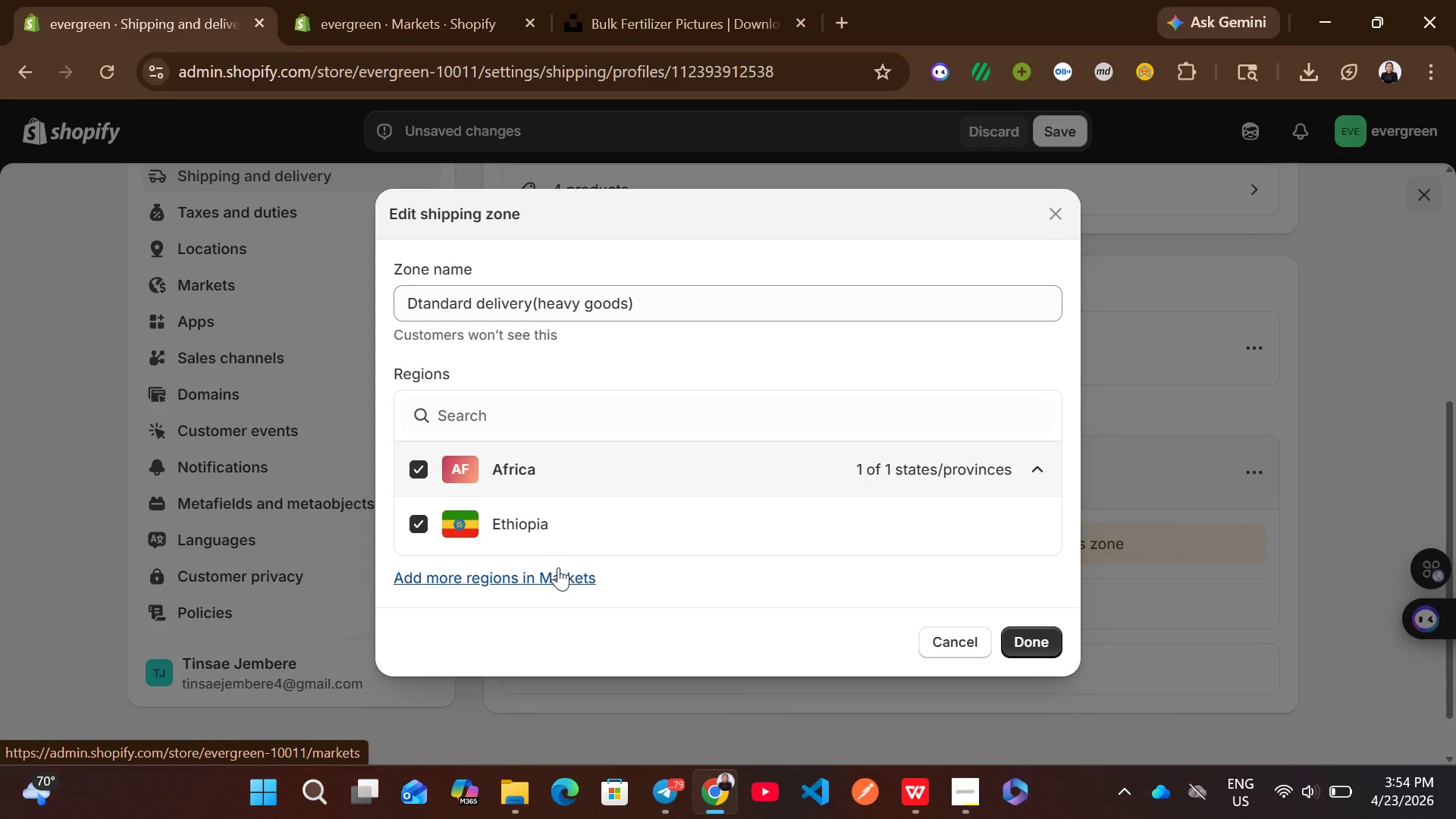 
left_click([558, 567])
 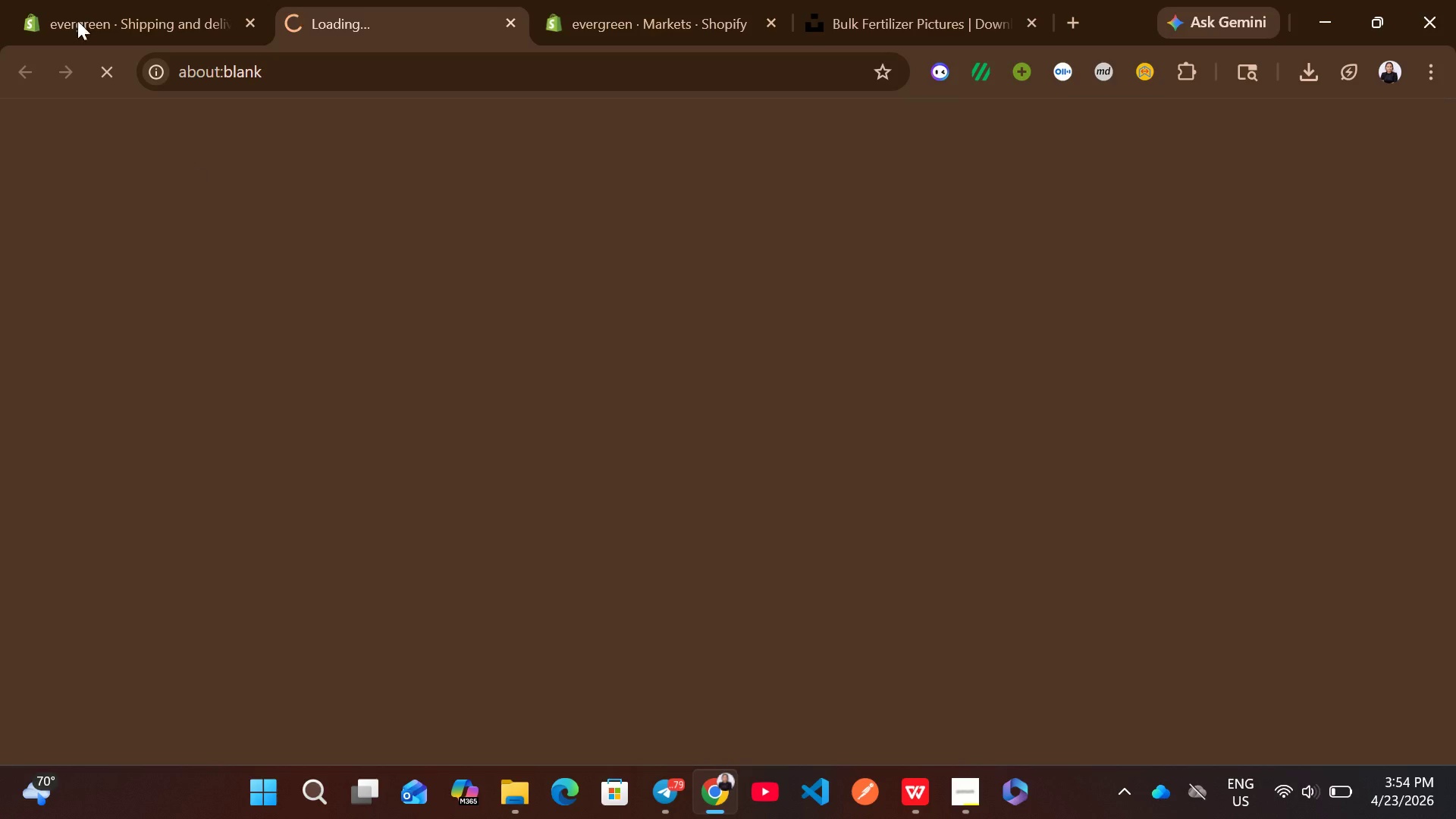 
left_click([64, 0])
 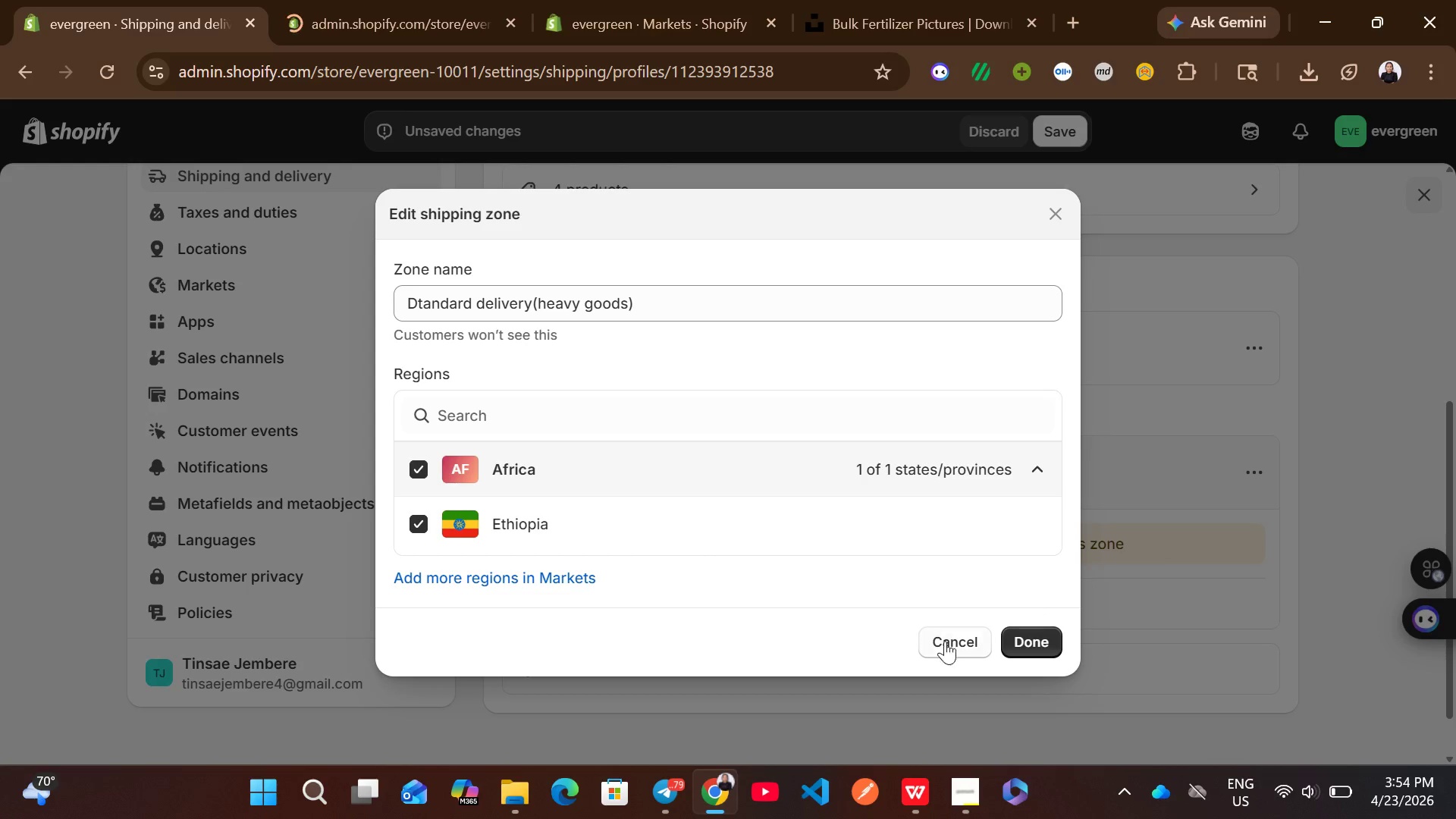 
left_click([940, 642])
 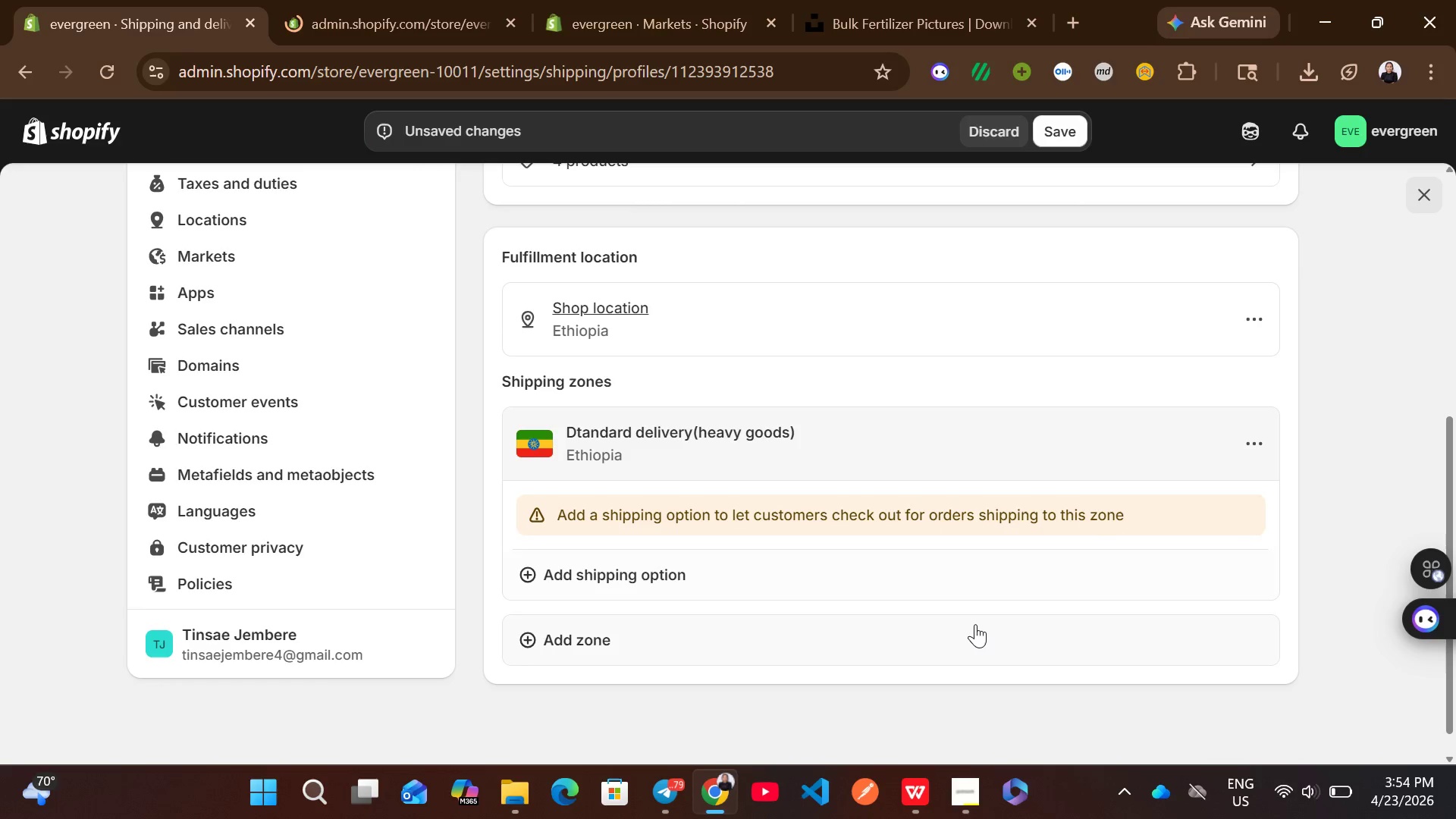 
left_click([817, 572])
 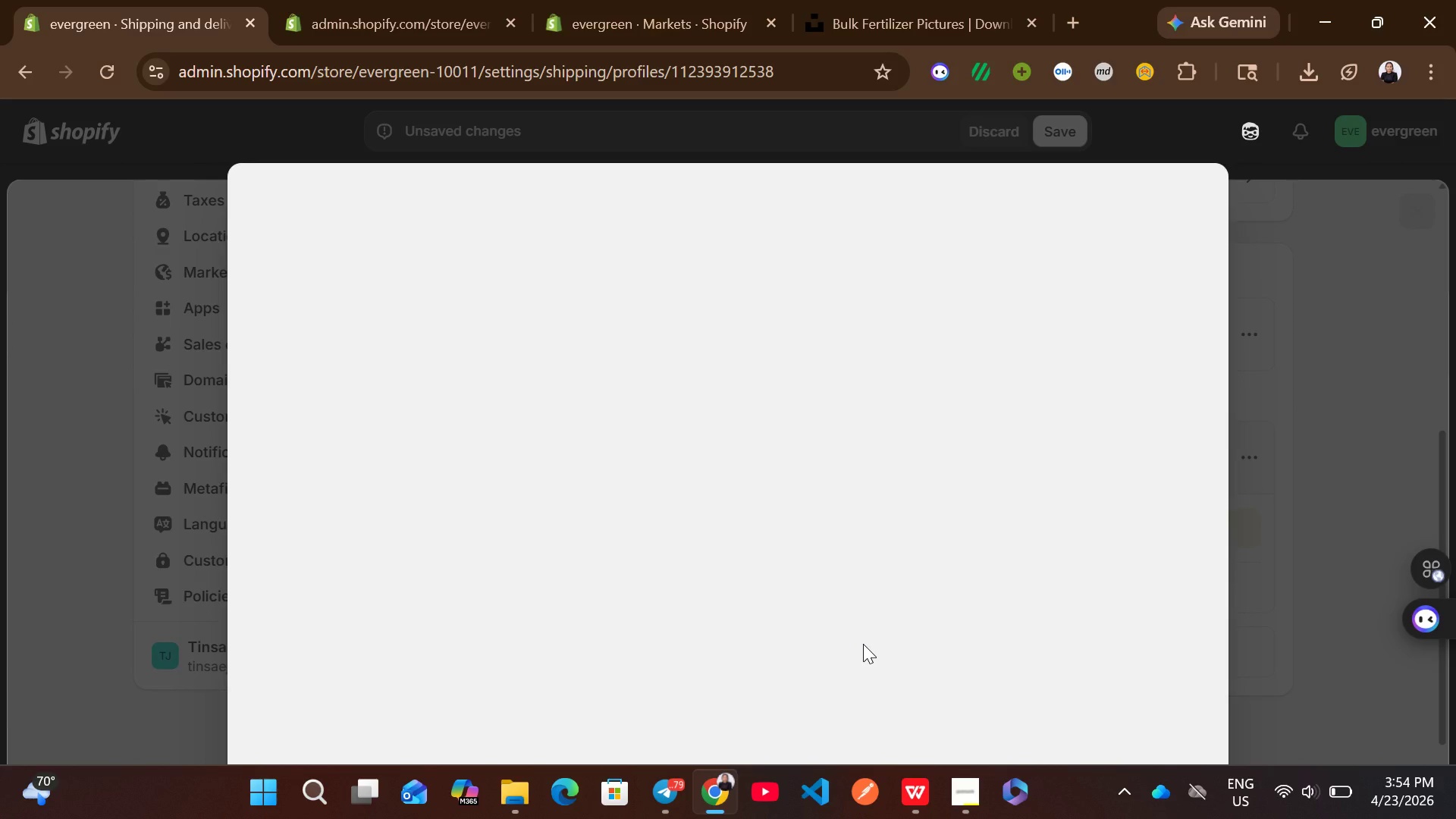 
wait(14.69)
 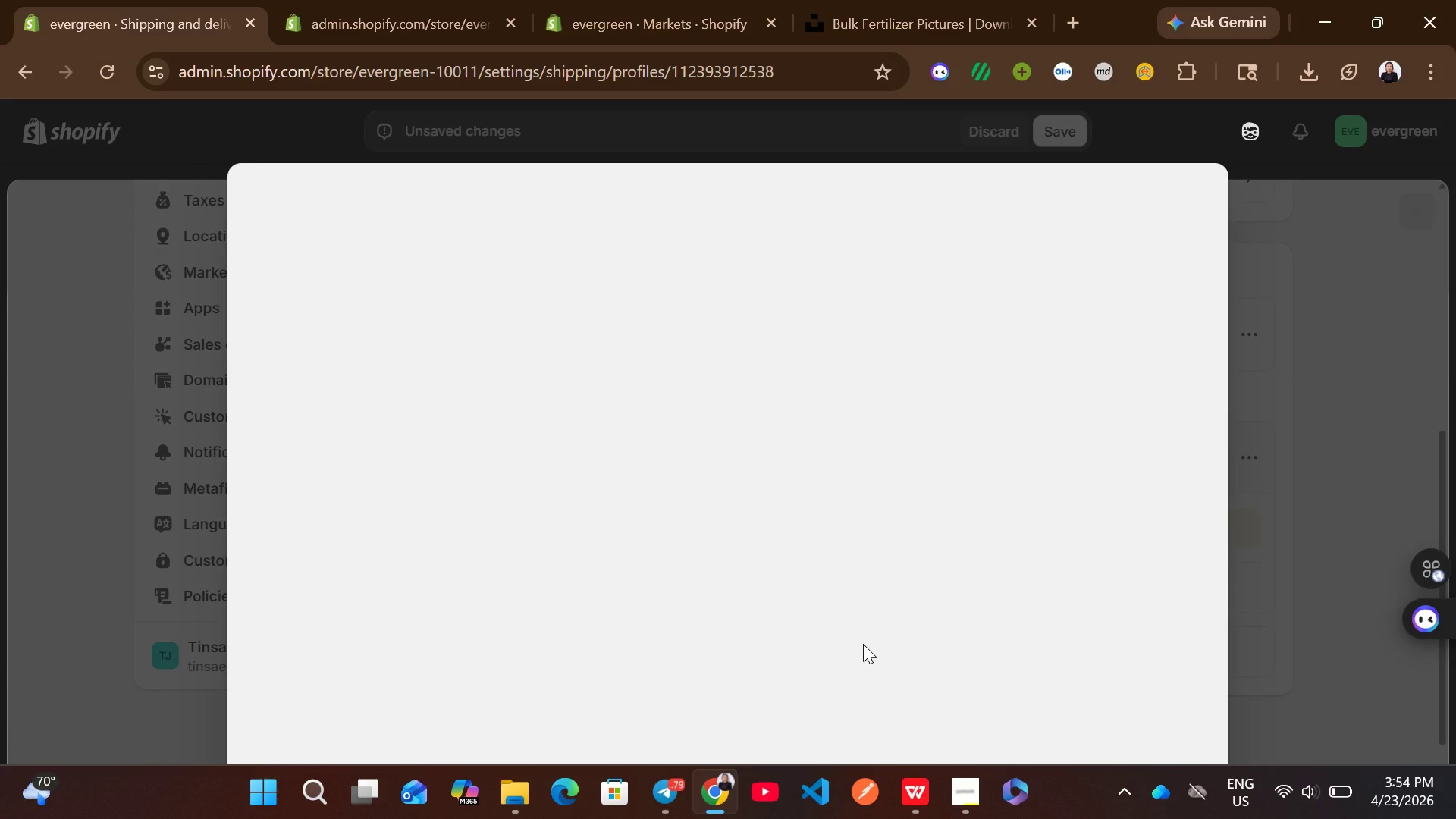 
left_click([1022, 441])
 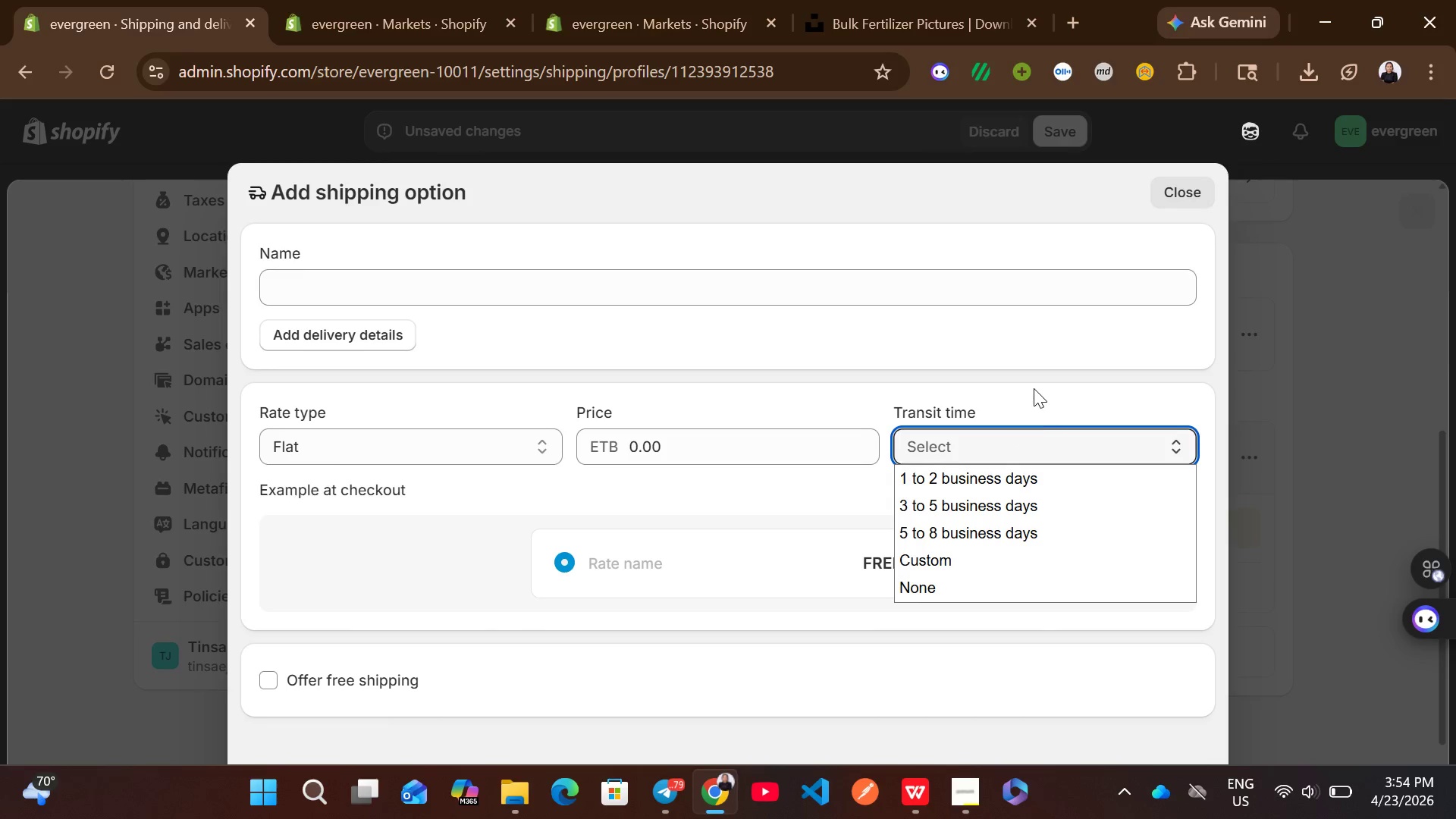 
left_click([1034, 388])
 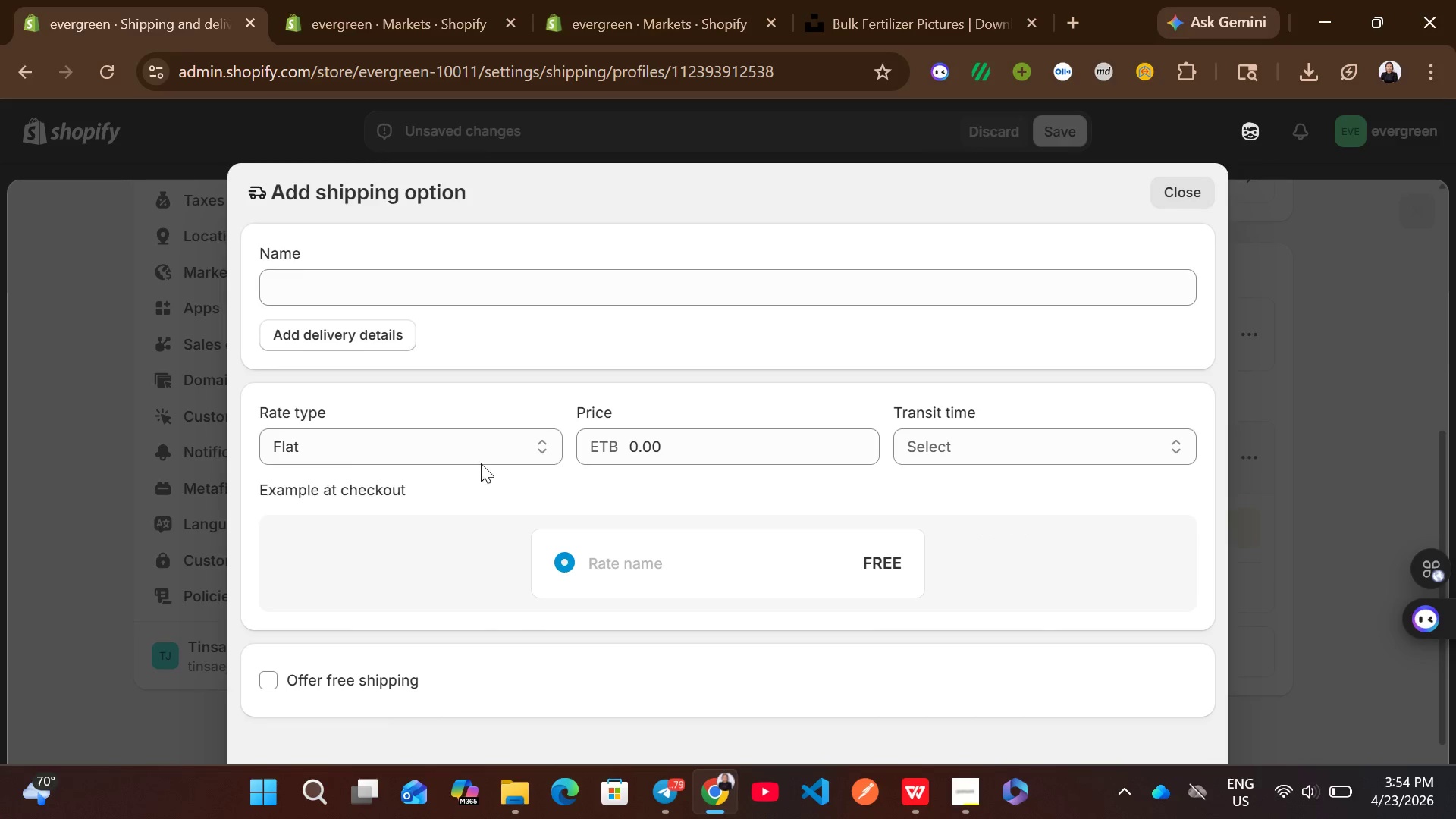 
left_click([488, 458])
 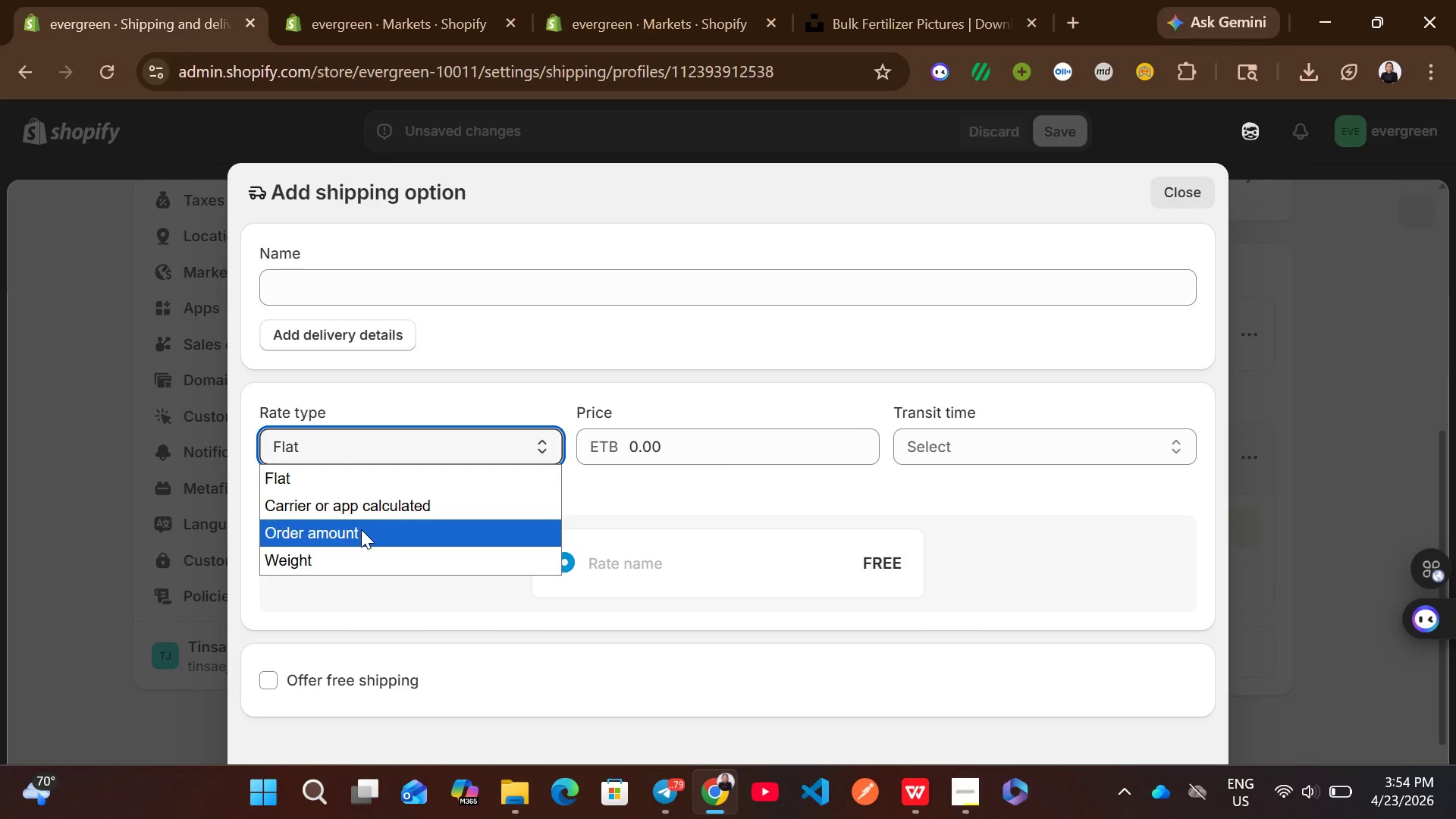 
wait(11.69)
 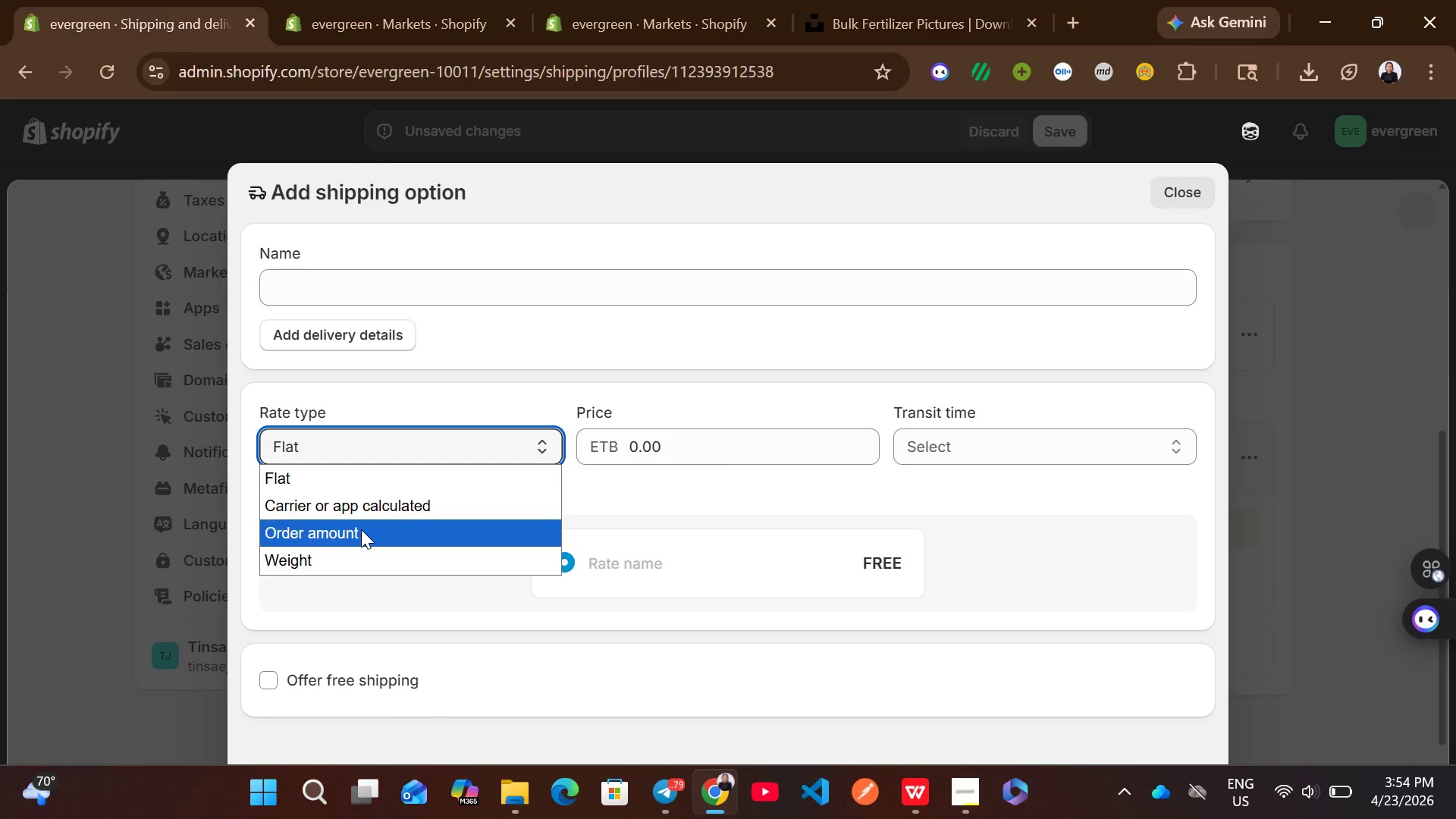 
left_click([365, 530])
 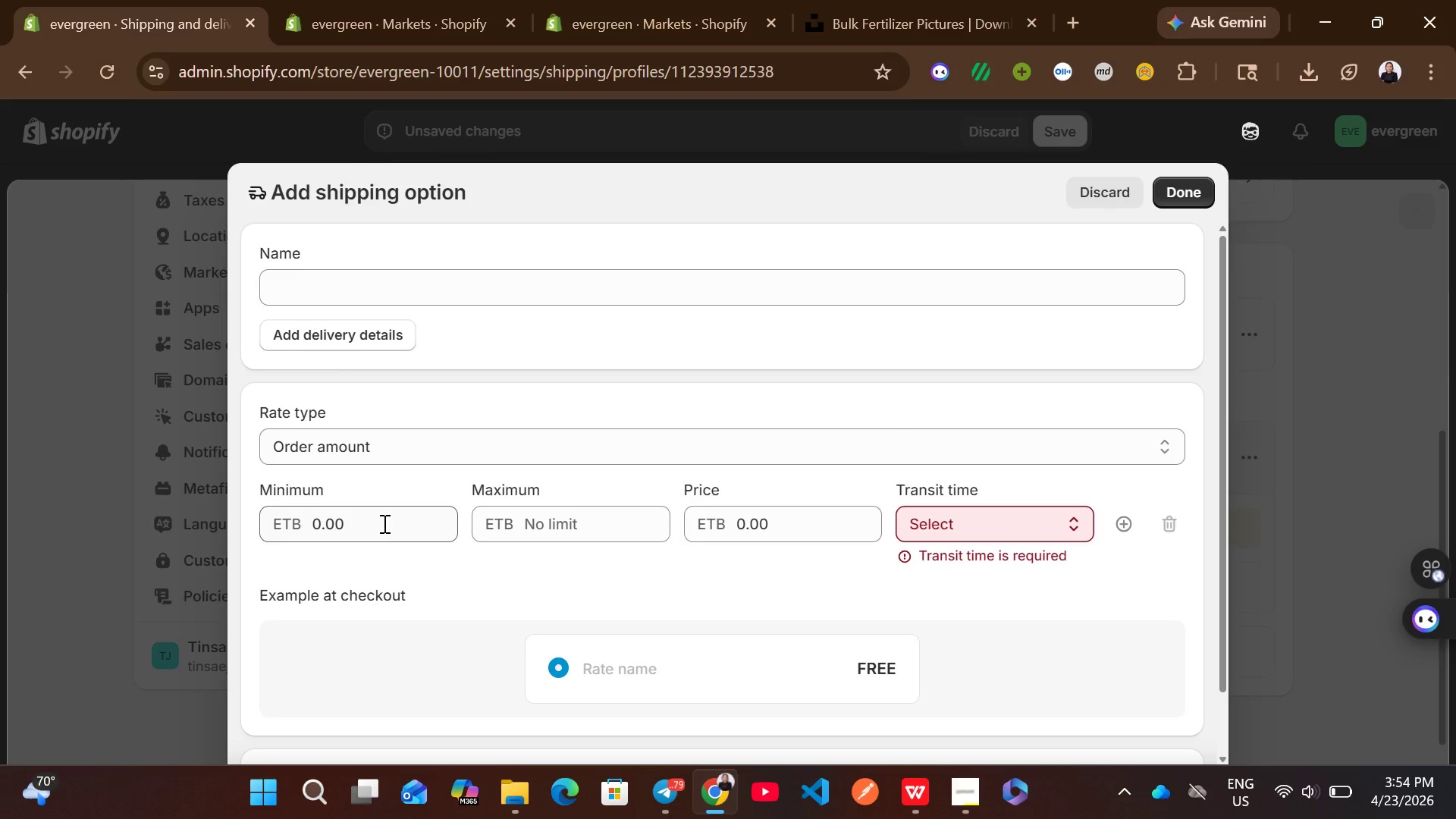 
left_click([384, 523])
 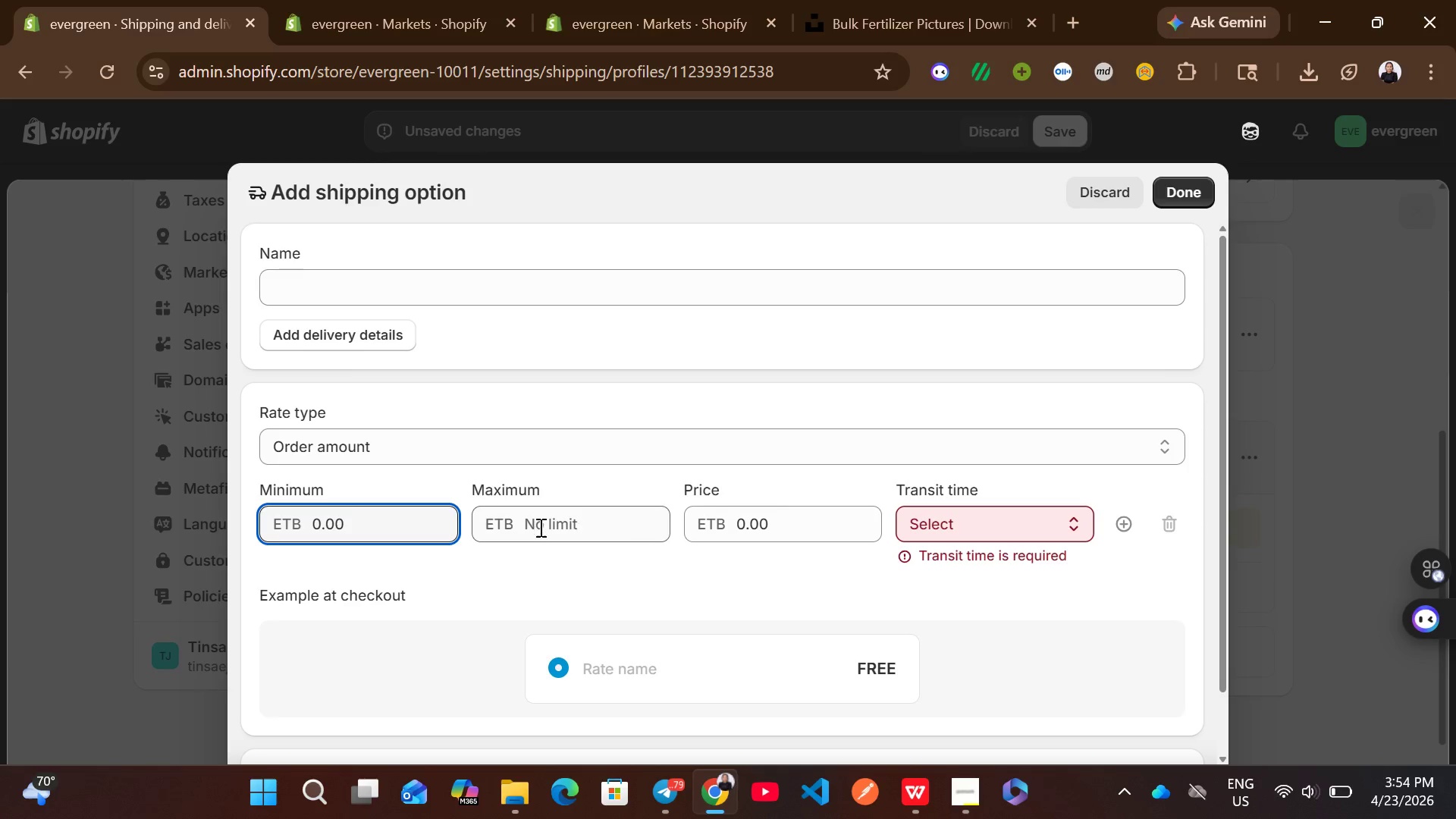 
wait(5.33)
 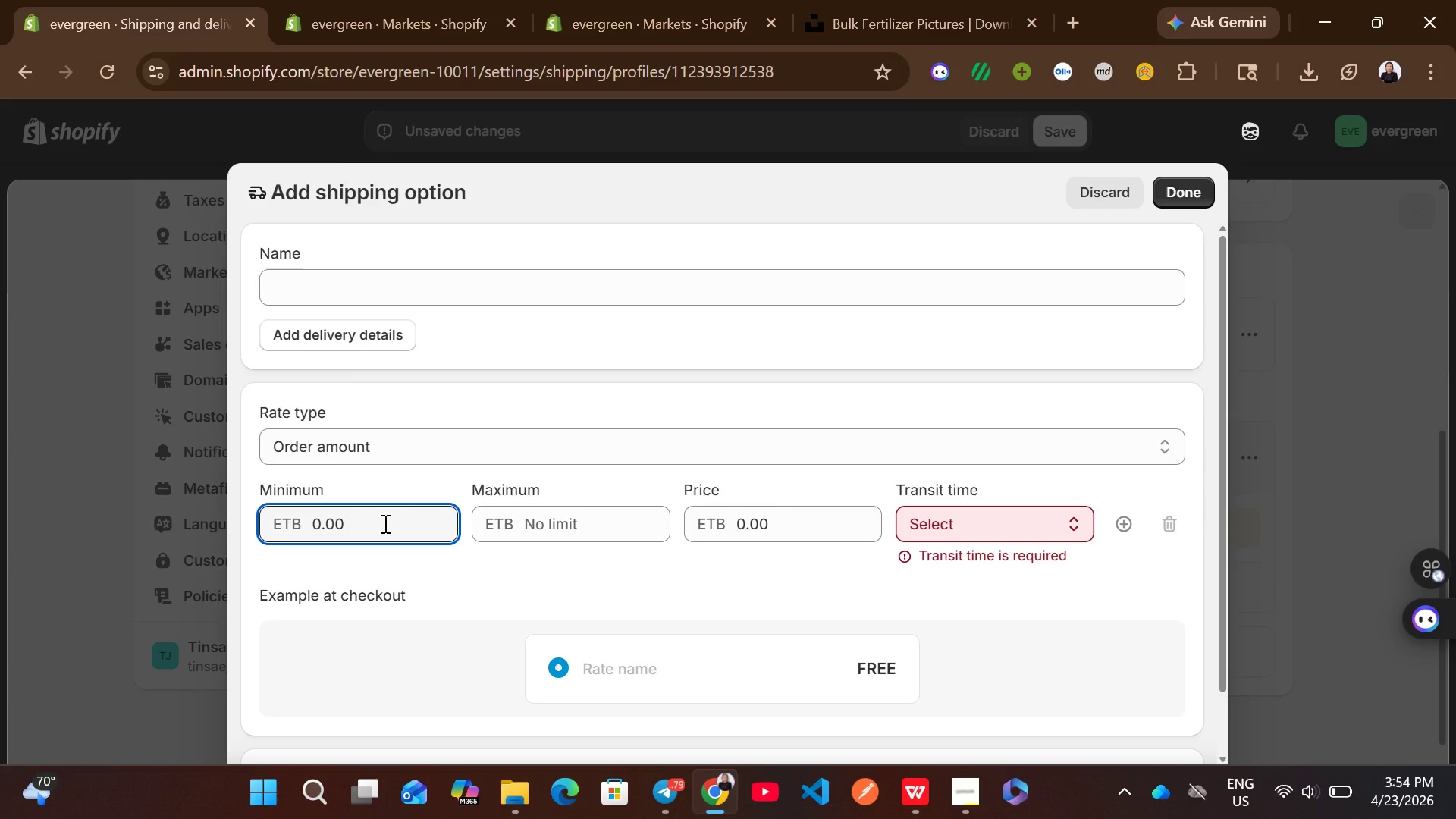 
left_click([545, 447])
 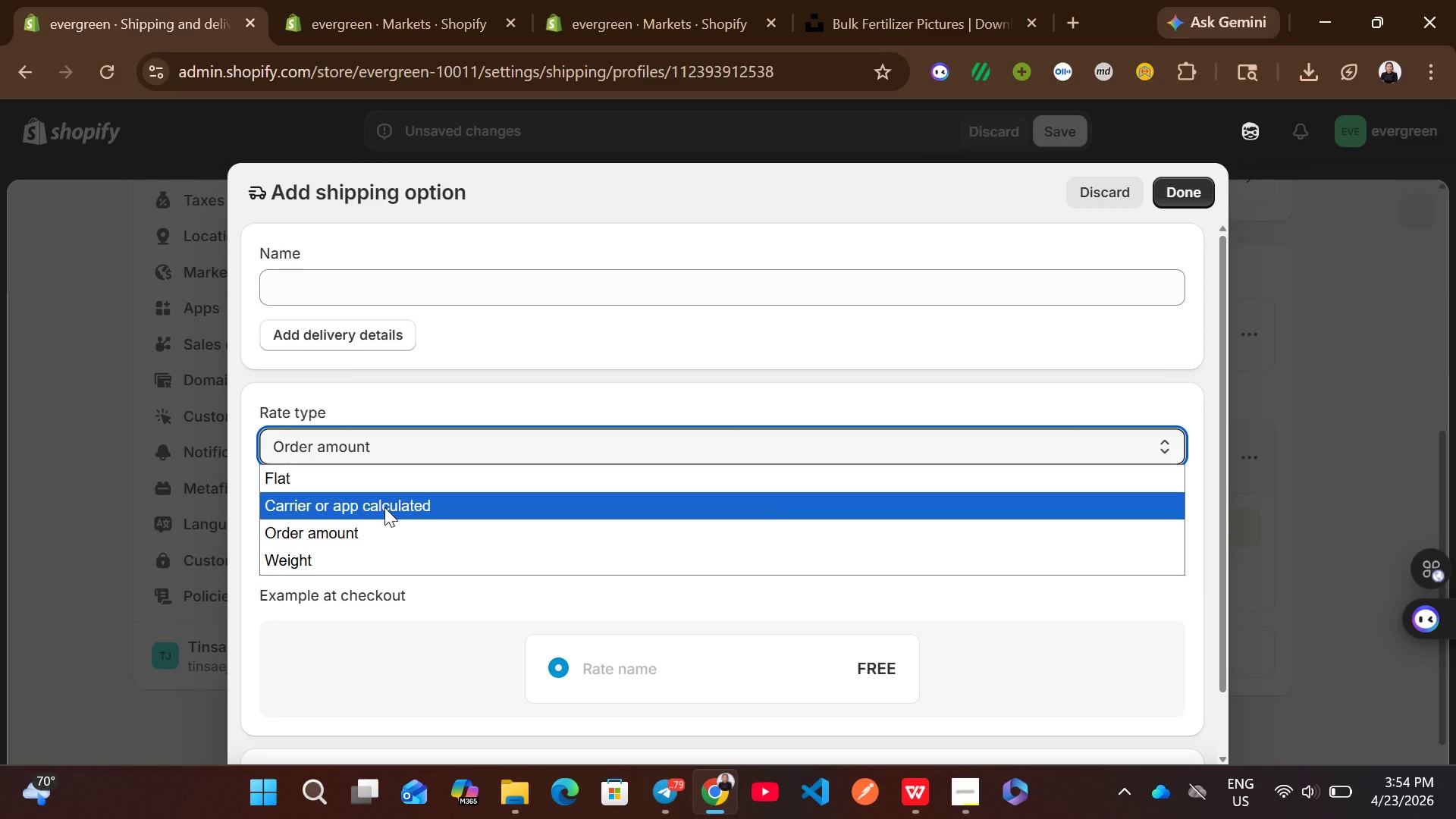 
left_click([384, 507])
 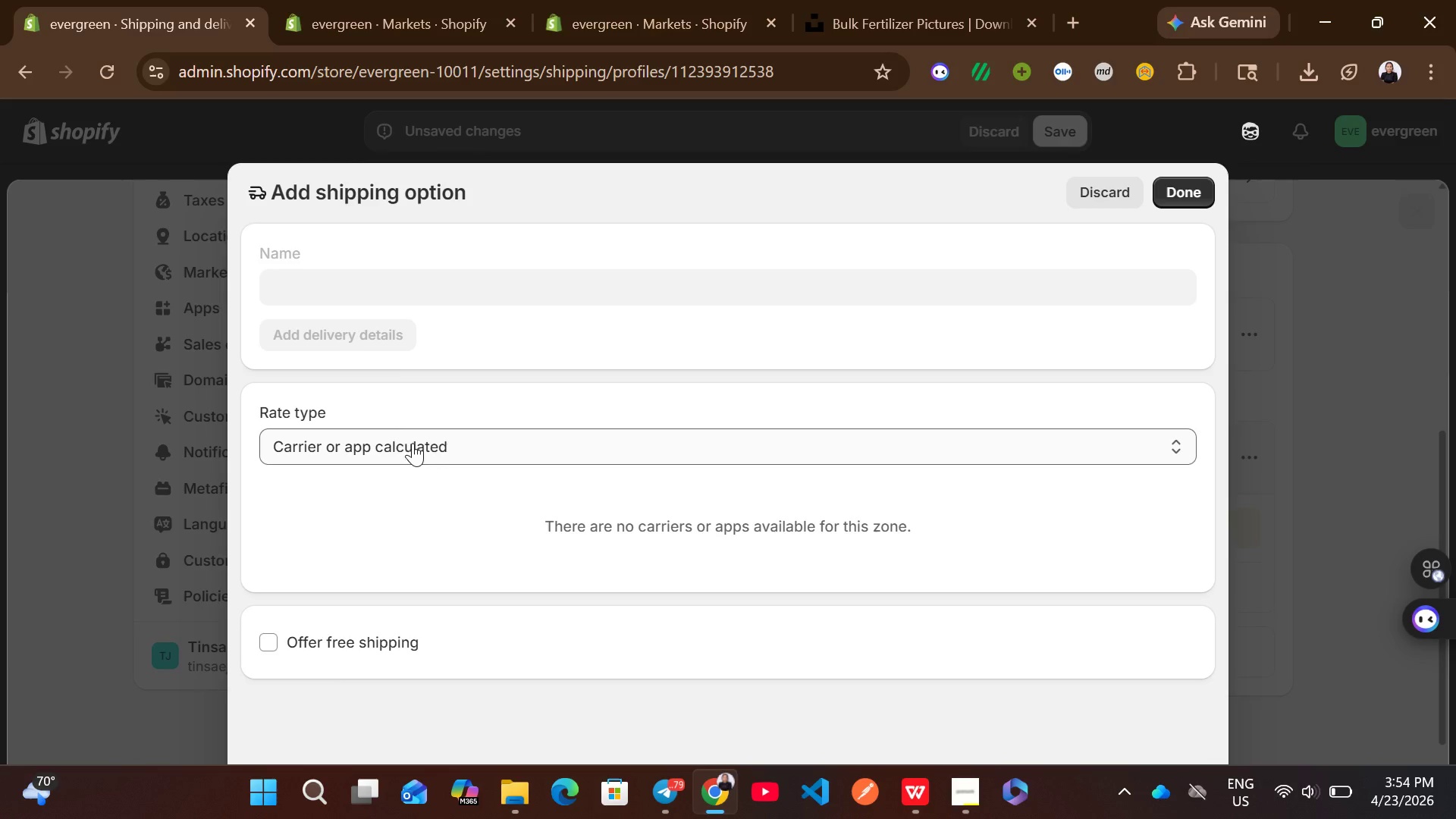 
left_click([378, 441])
 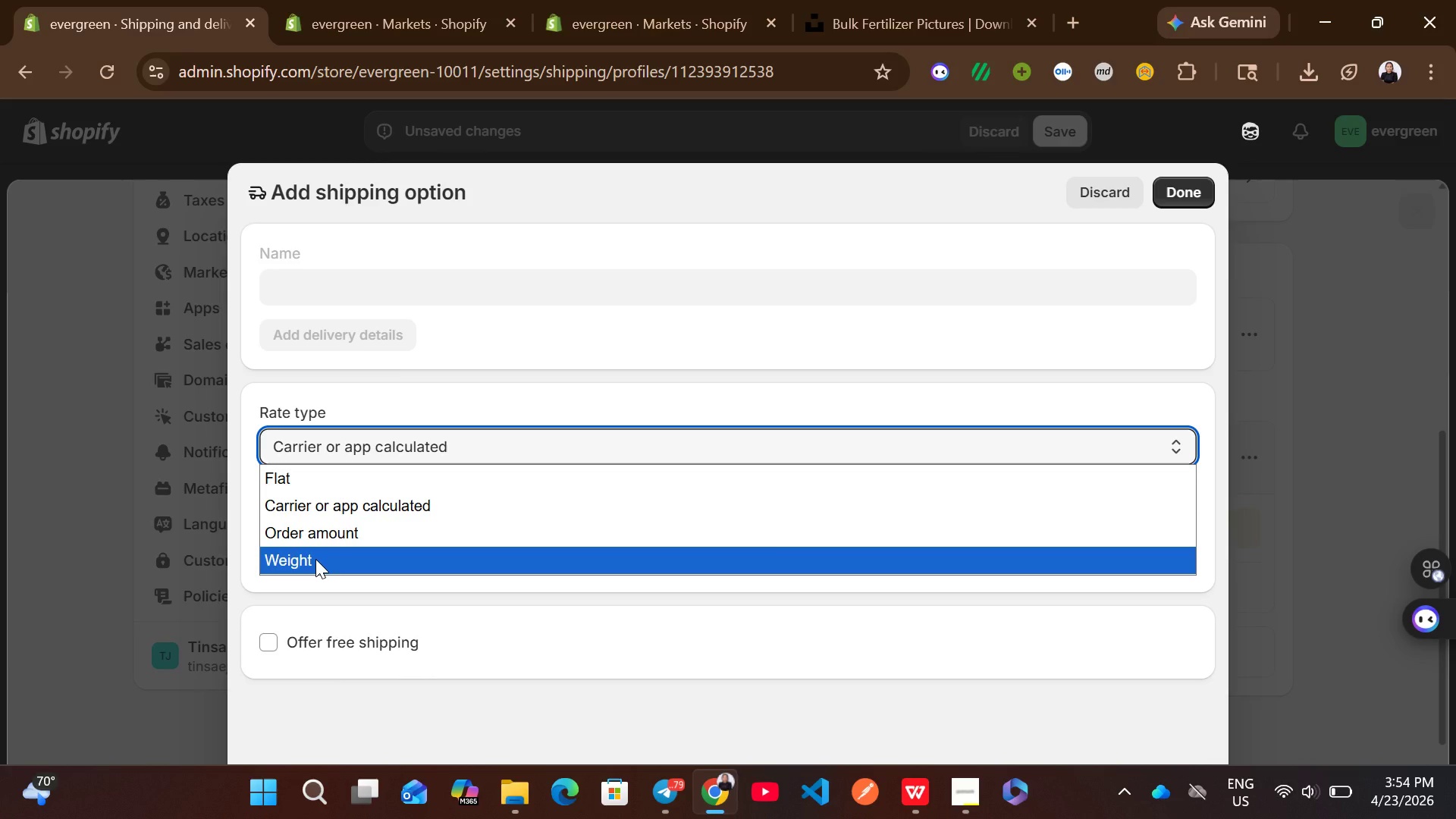 
left_click([315, 559])
 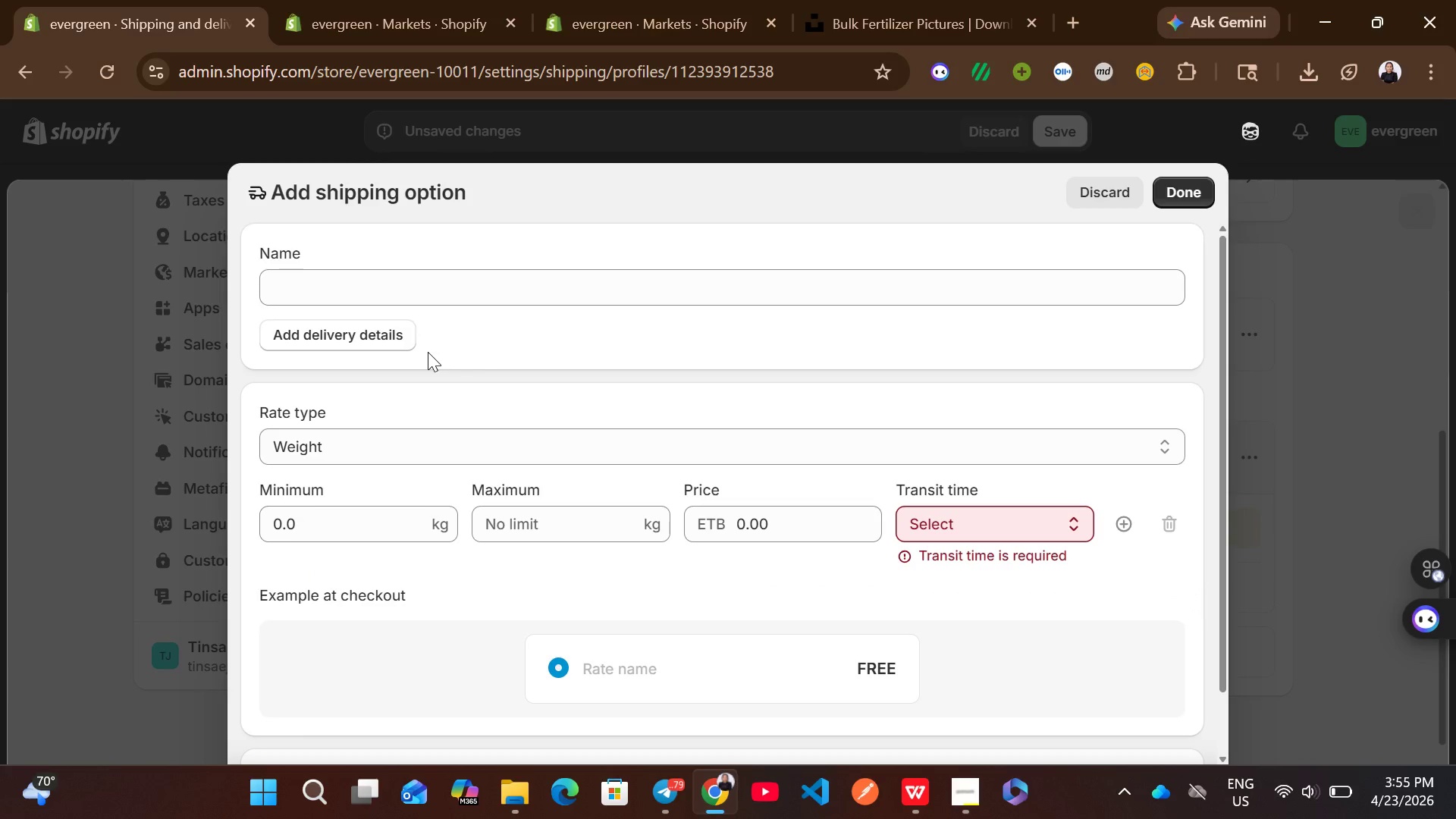 
left_click([457, 300])
 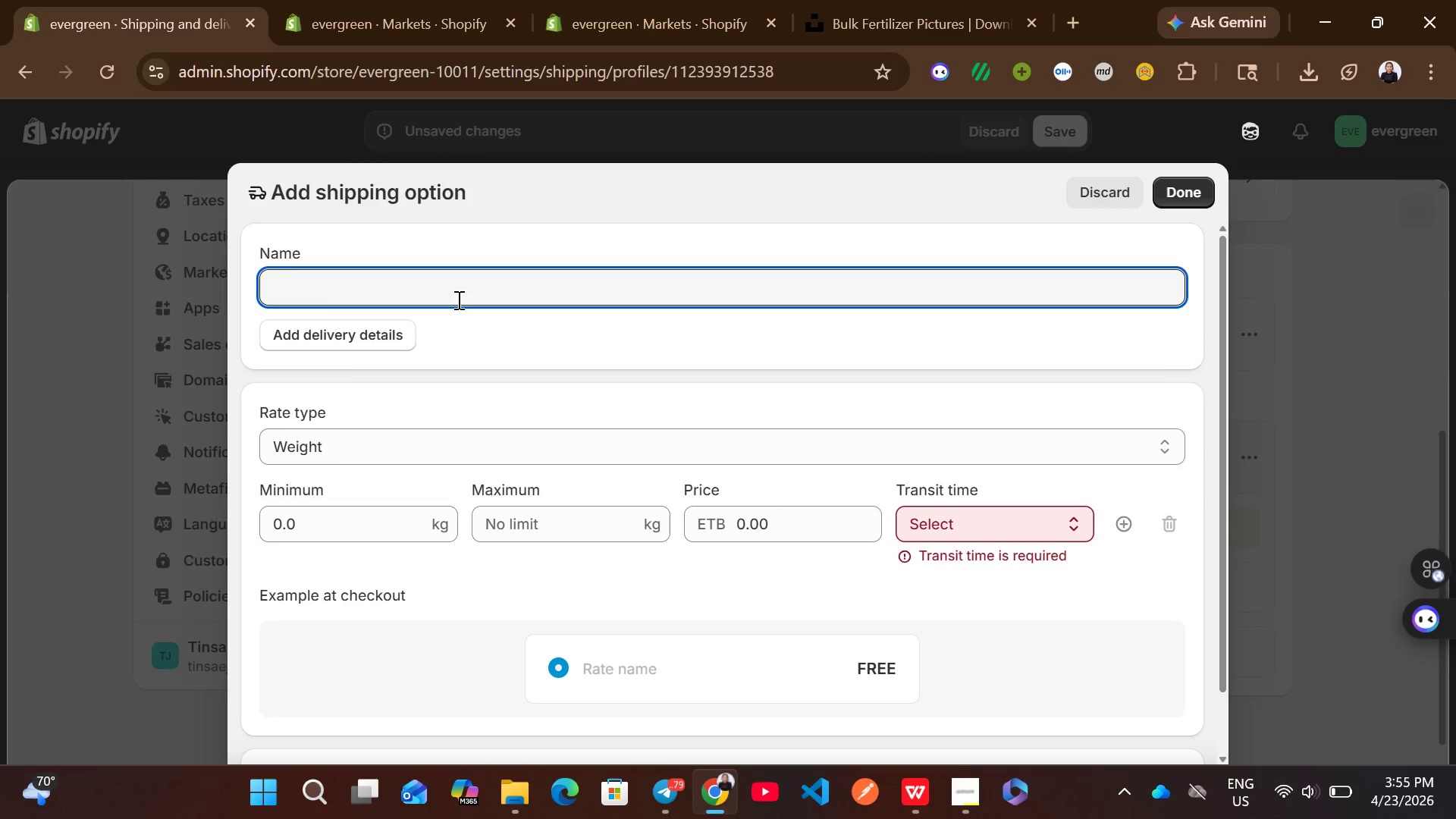 
wait(7.67)
 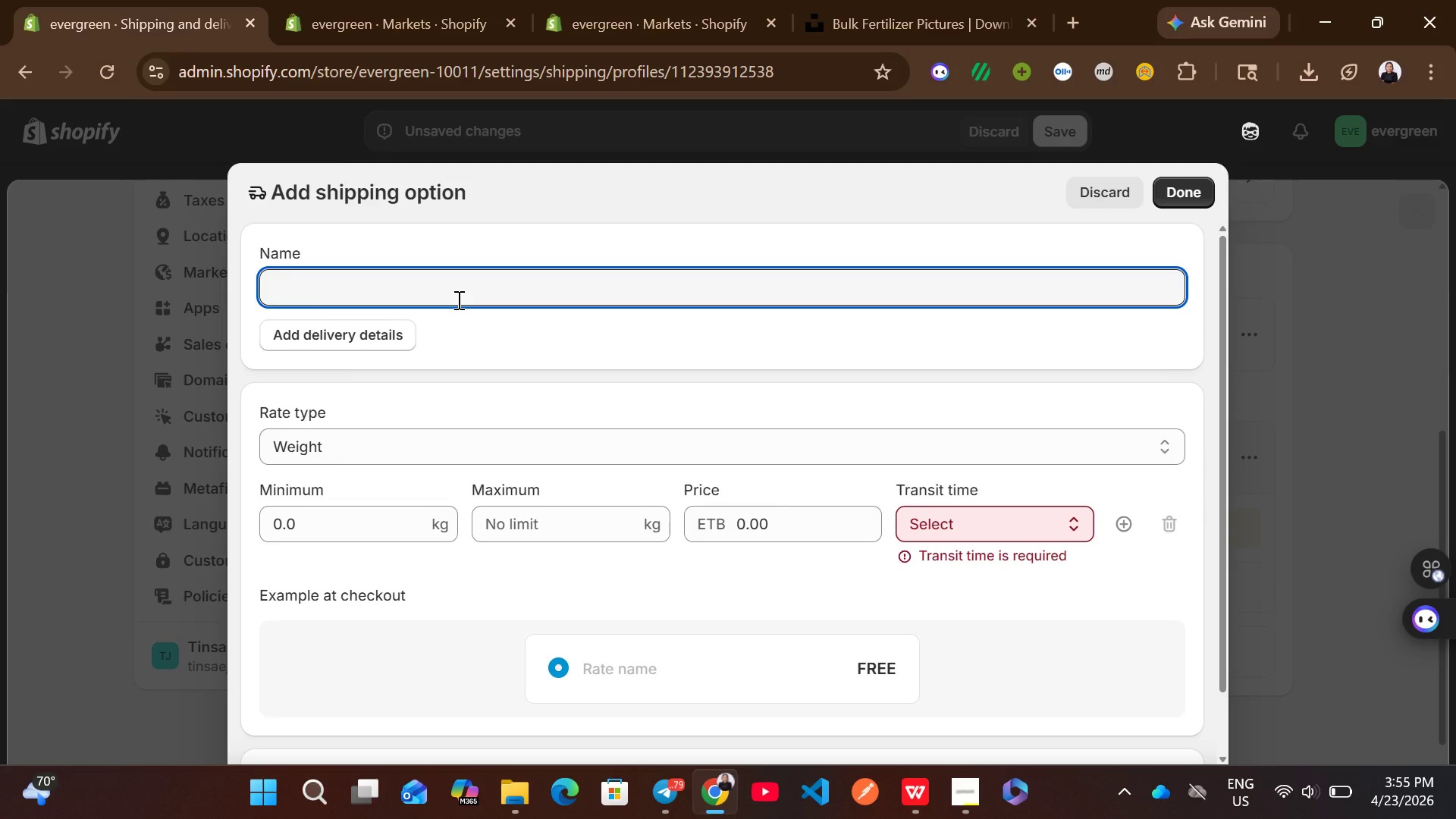 
key(G)
 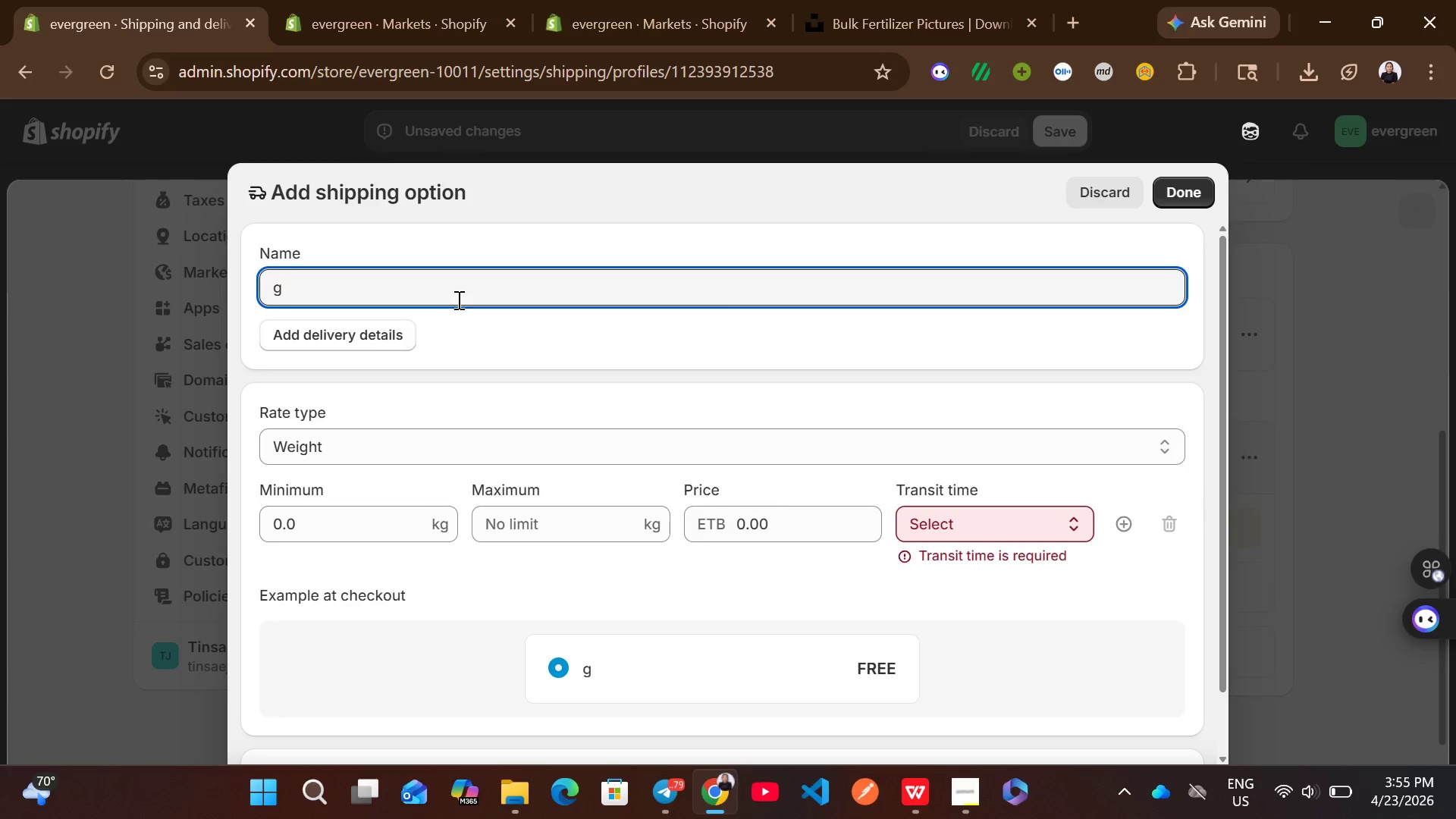 
key(Backspace)
 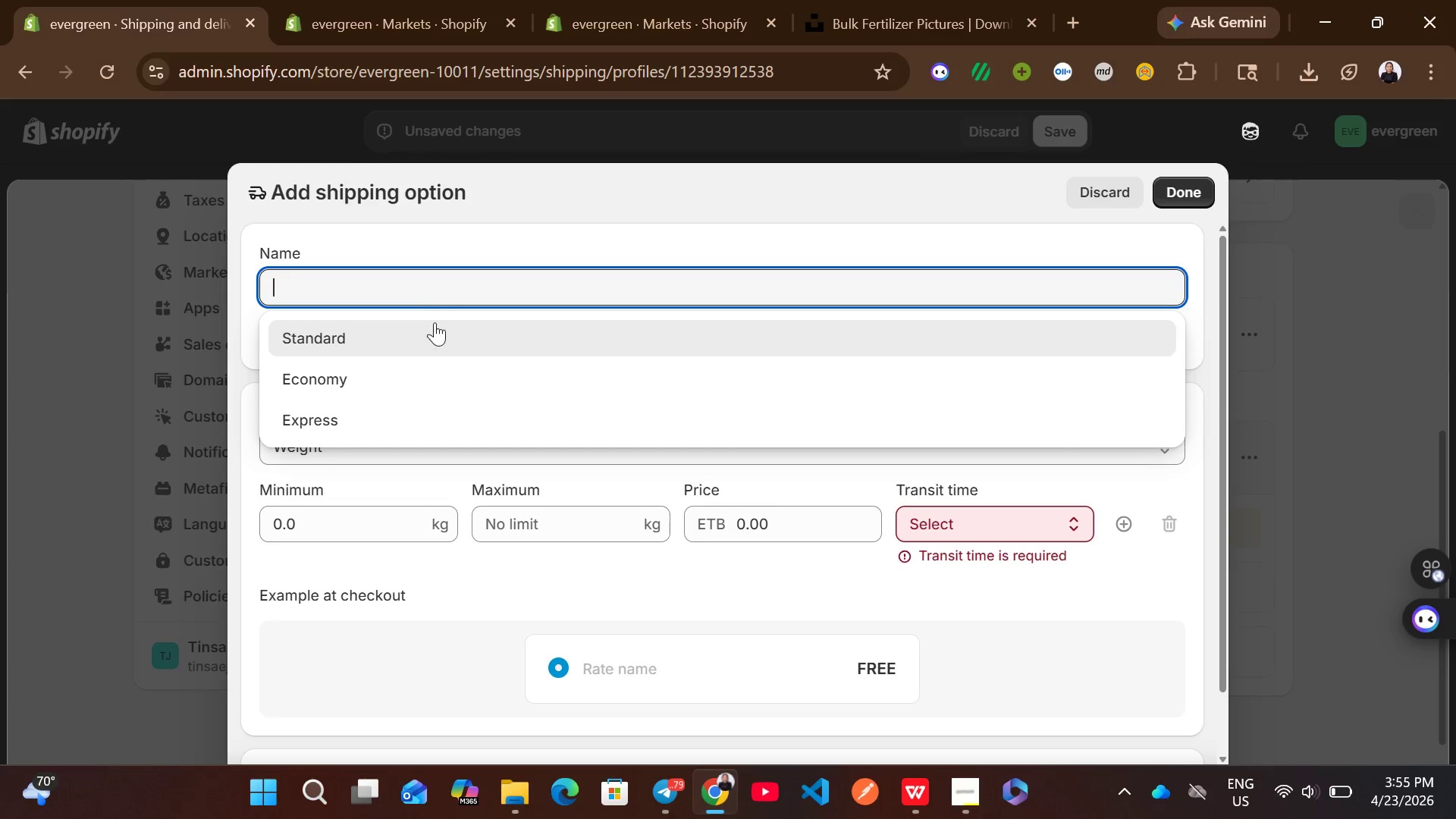 
left_click([431, 331])
 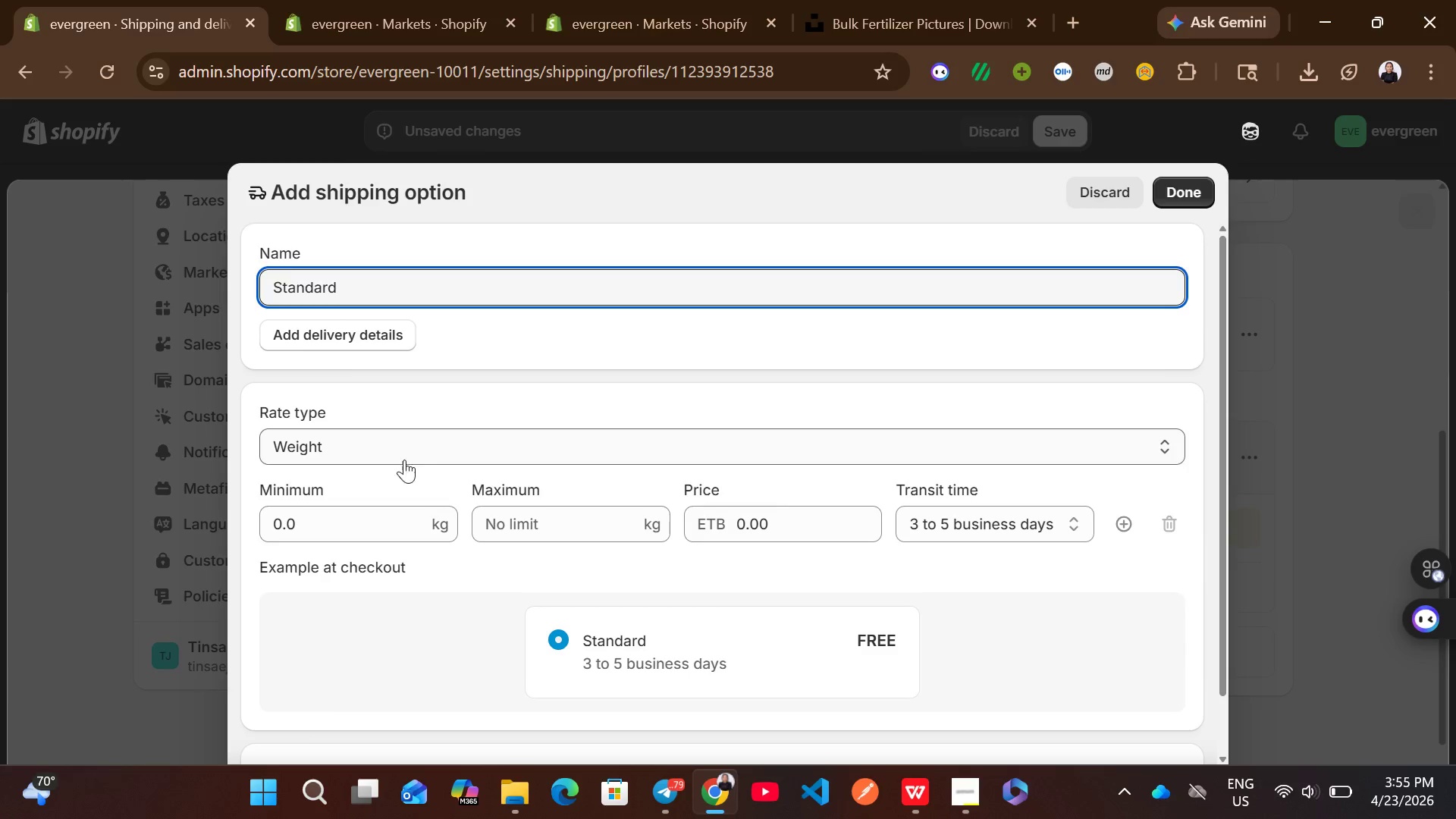 
wait(5.83)
 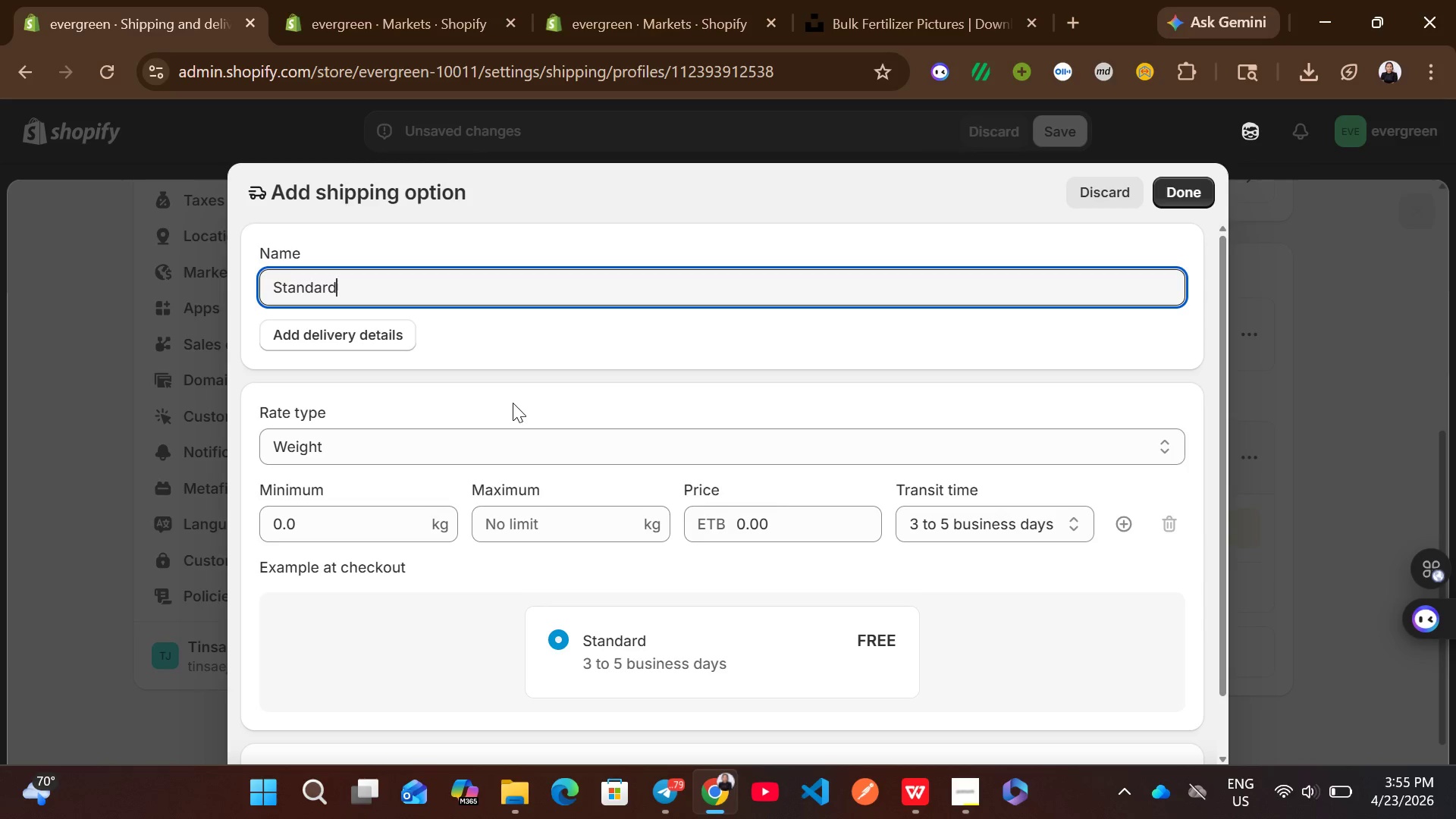 
left_click([511, 443])
 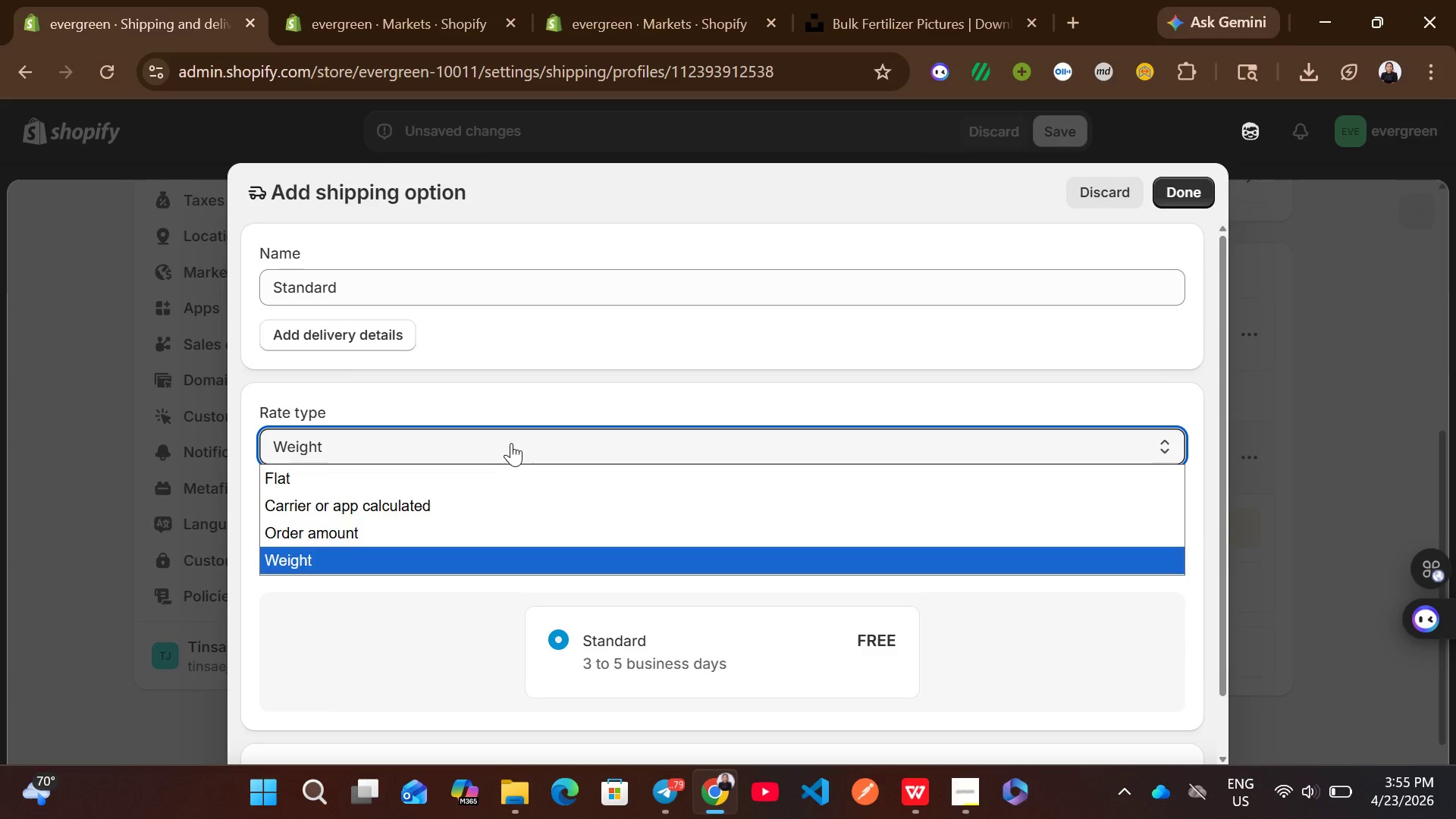 
left_click([511, 443])
 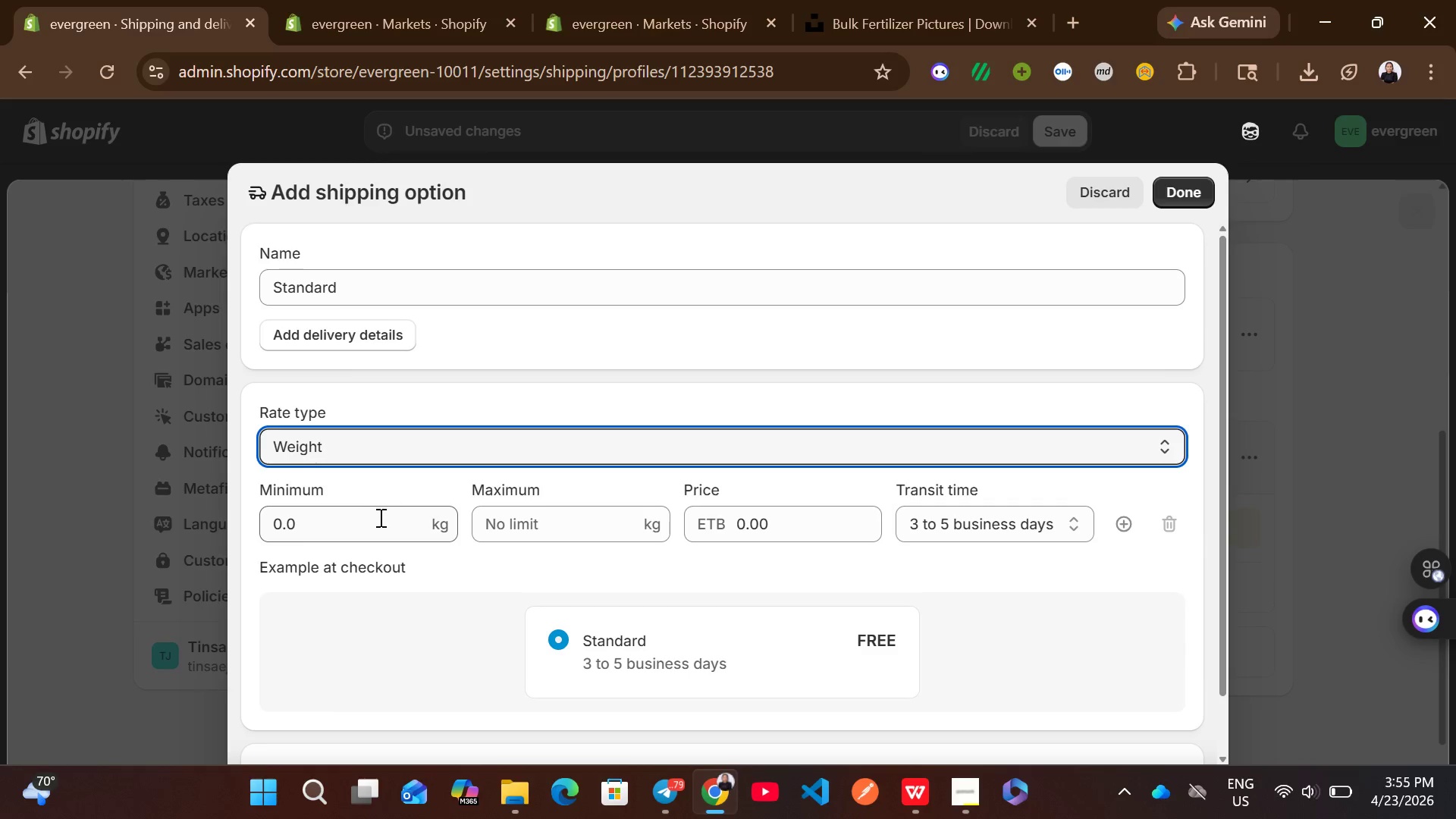 
left_click([378, 517])
 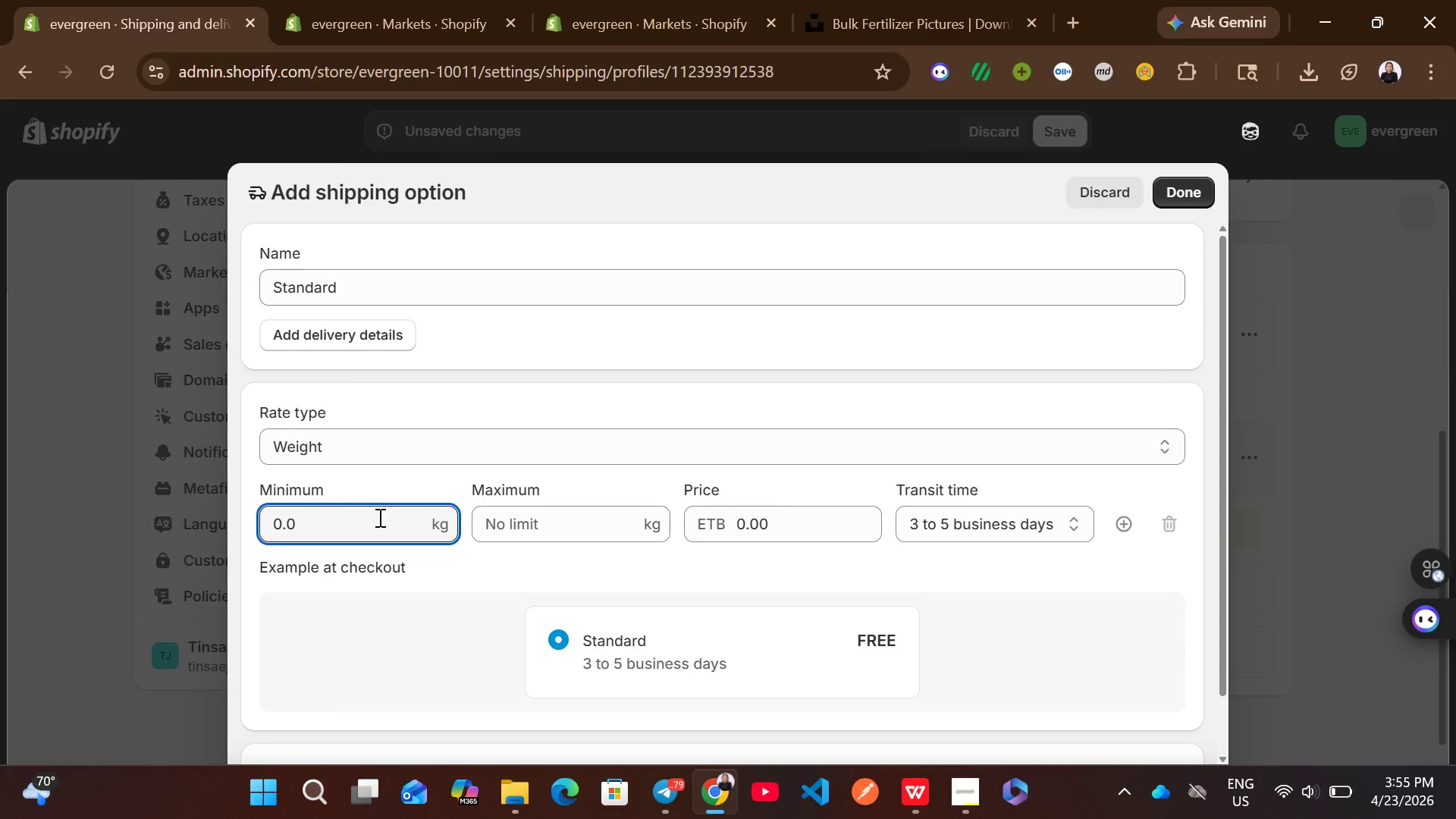 
wait(6.66)
 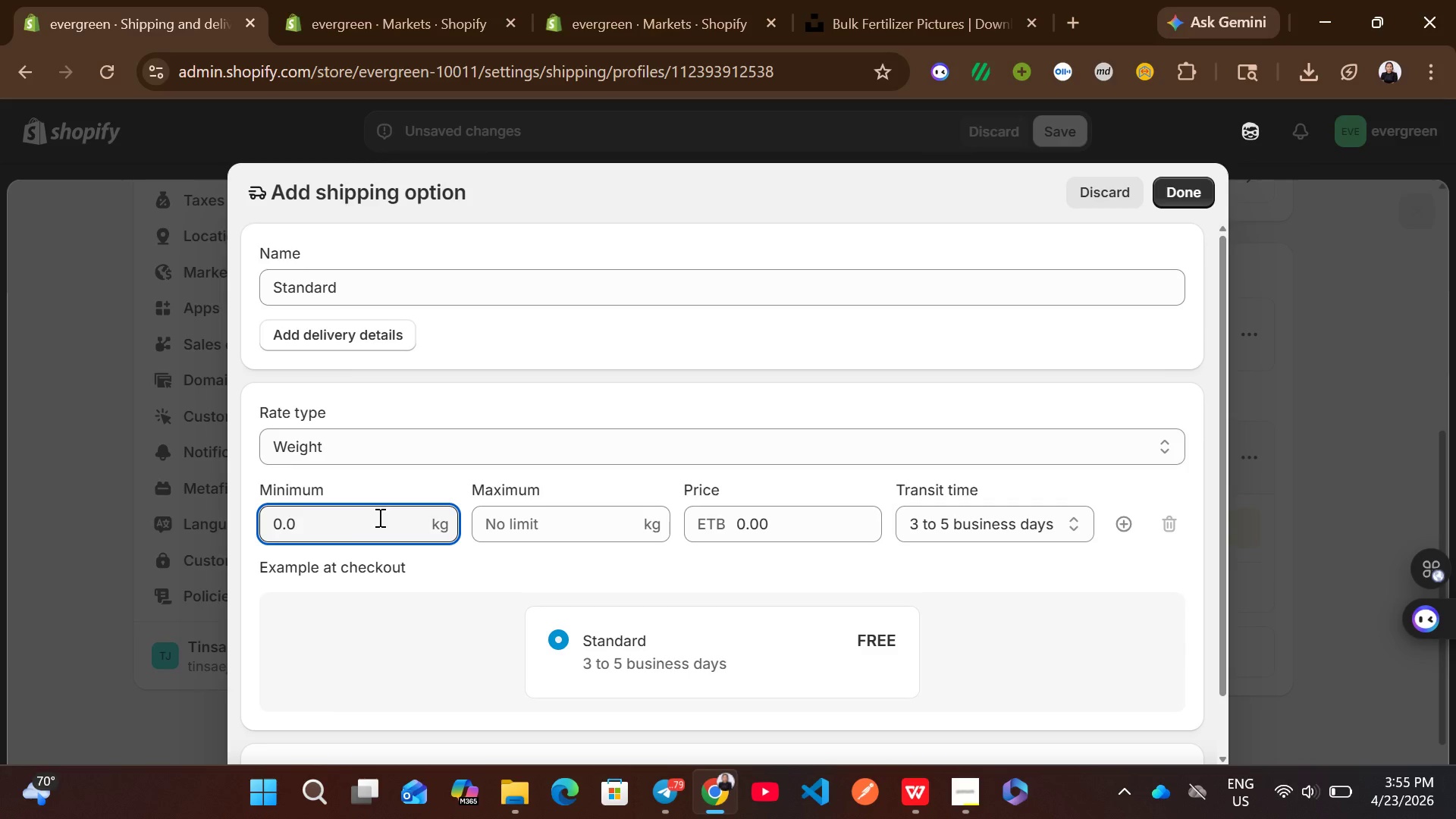 
left_click([570, 527])
 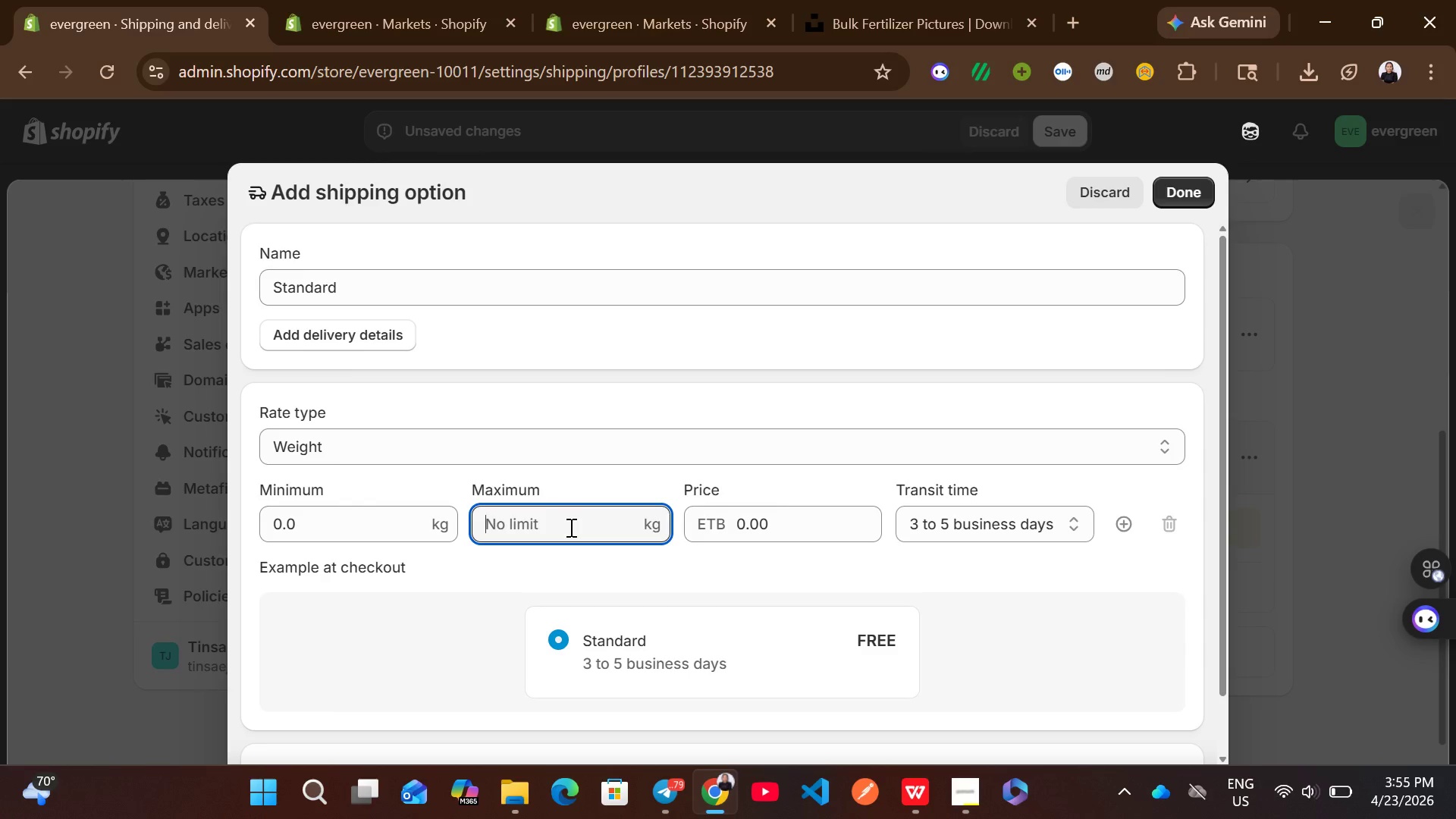 
type(50)
 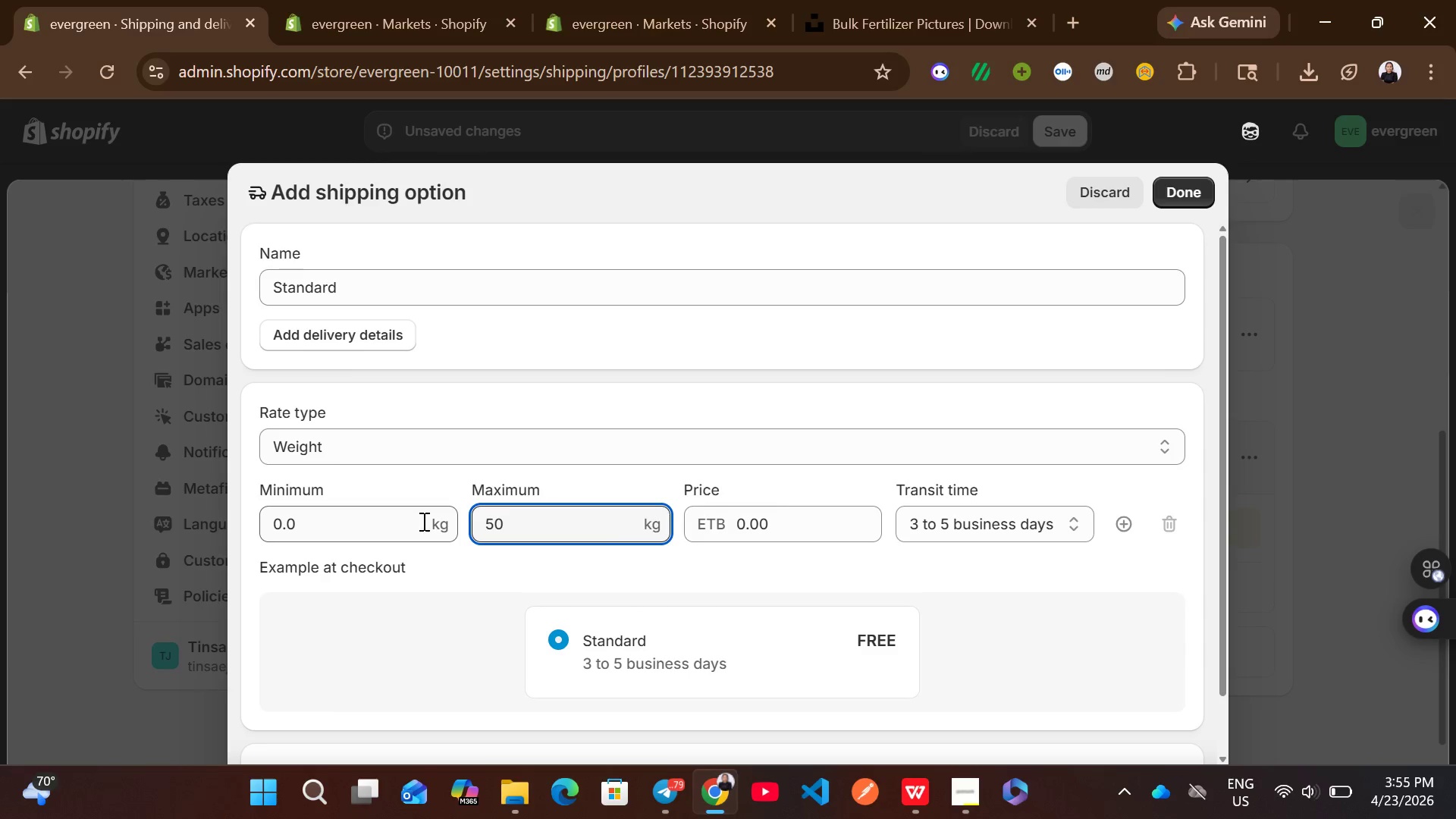 
left_click([451, 523])
 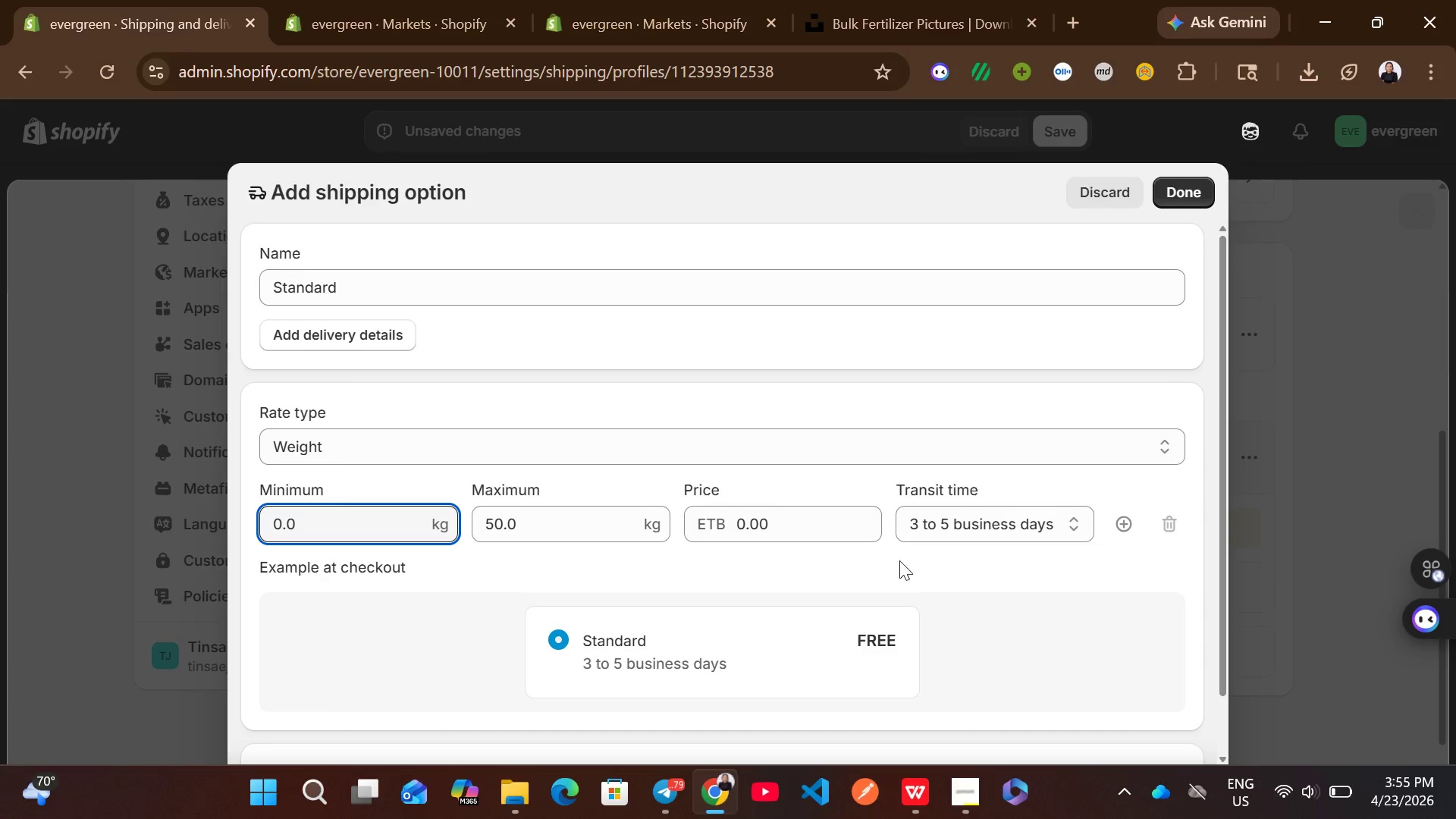 
left_click([775, 516])
 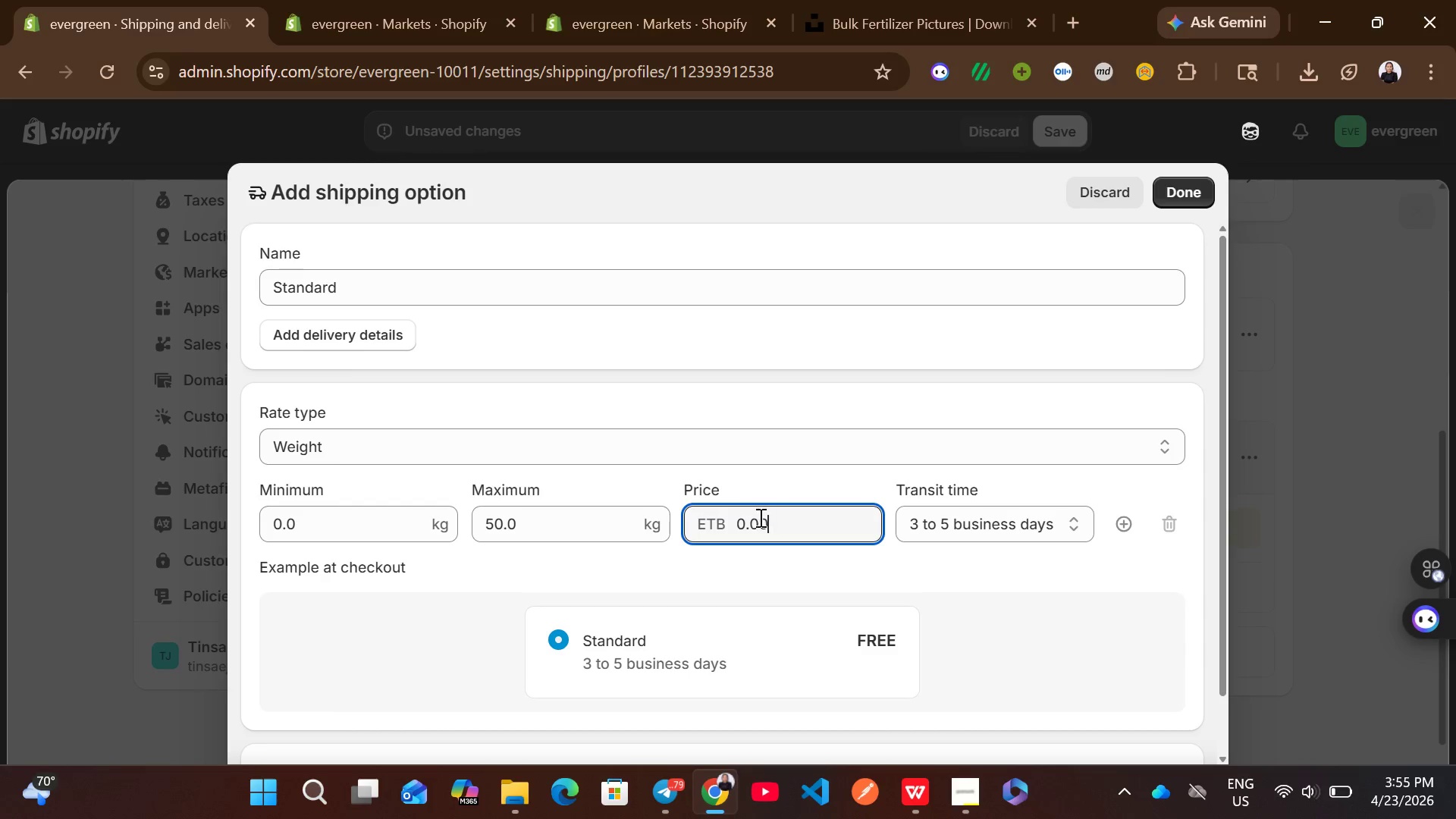 
left_click([744, 518])
 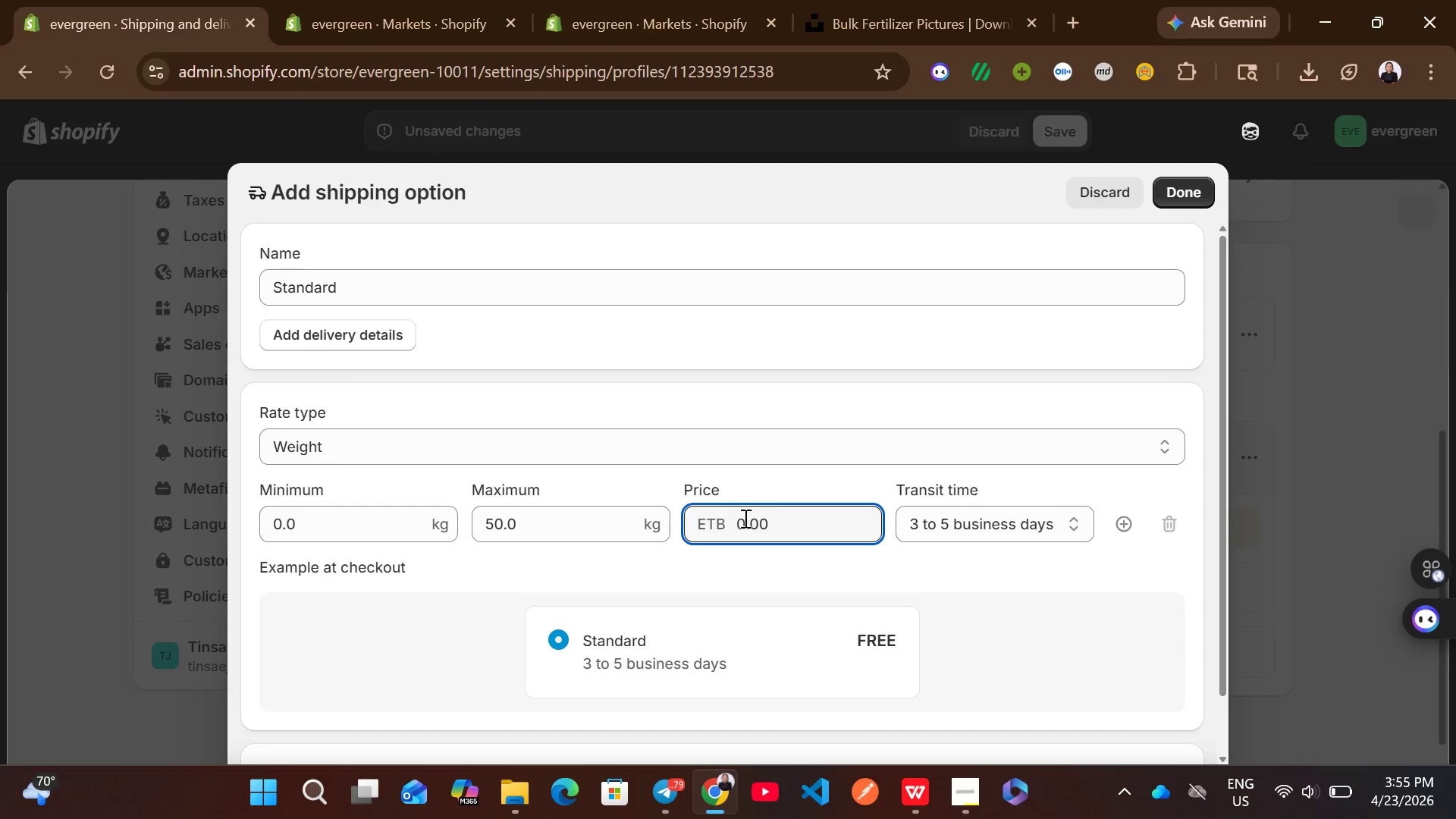 
key(Backspace)
type(15)
 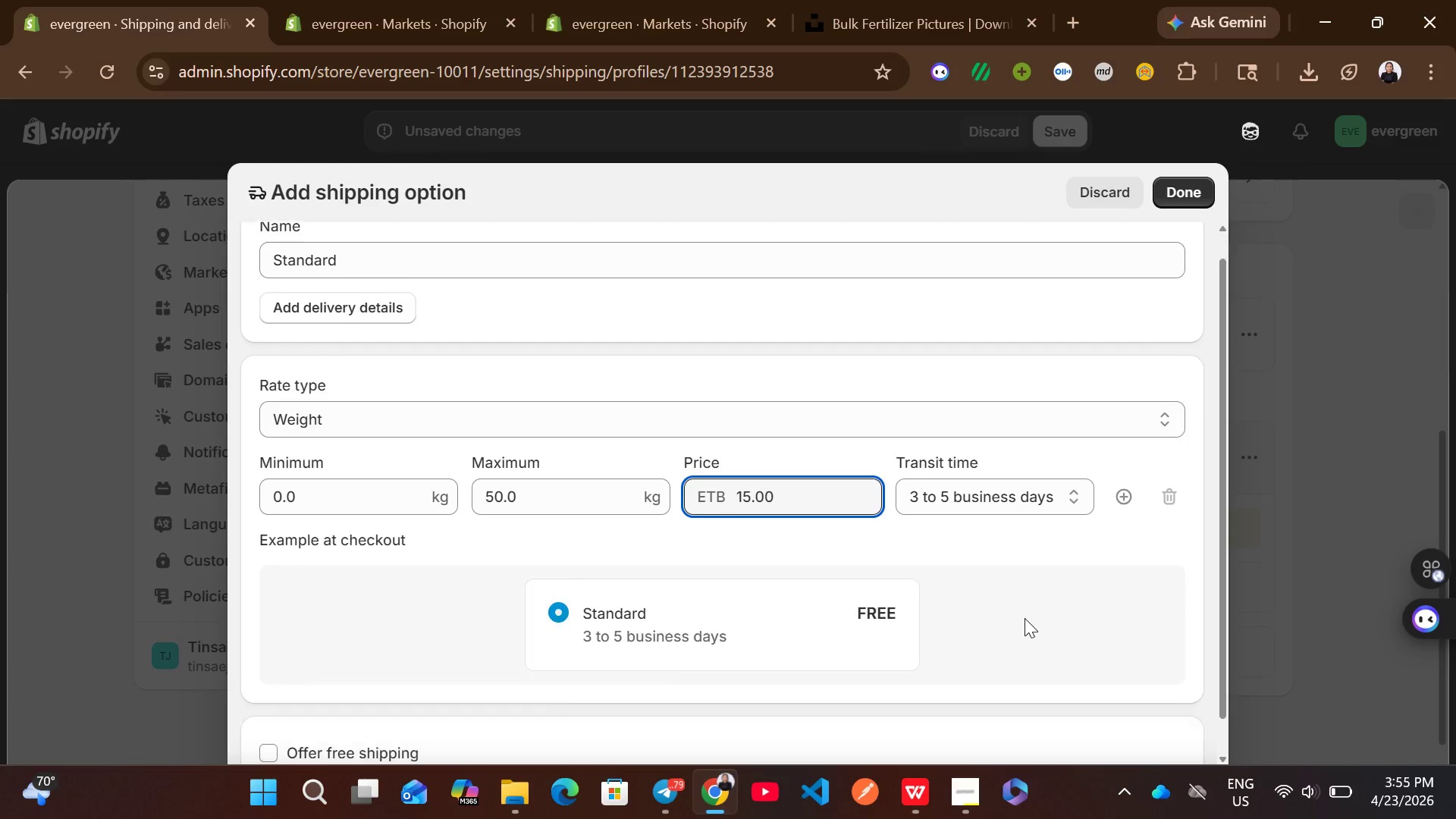 
wait(17.45)
 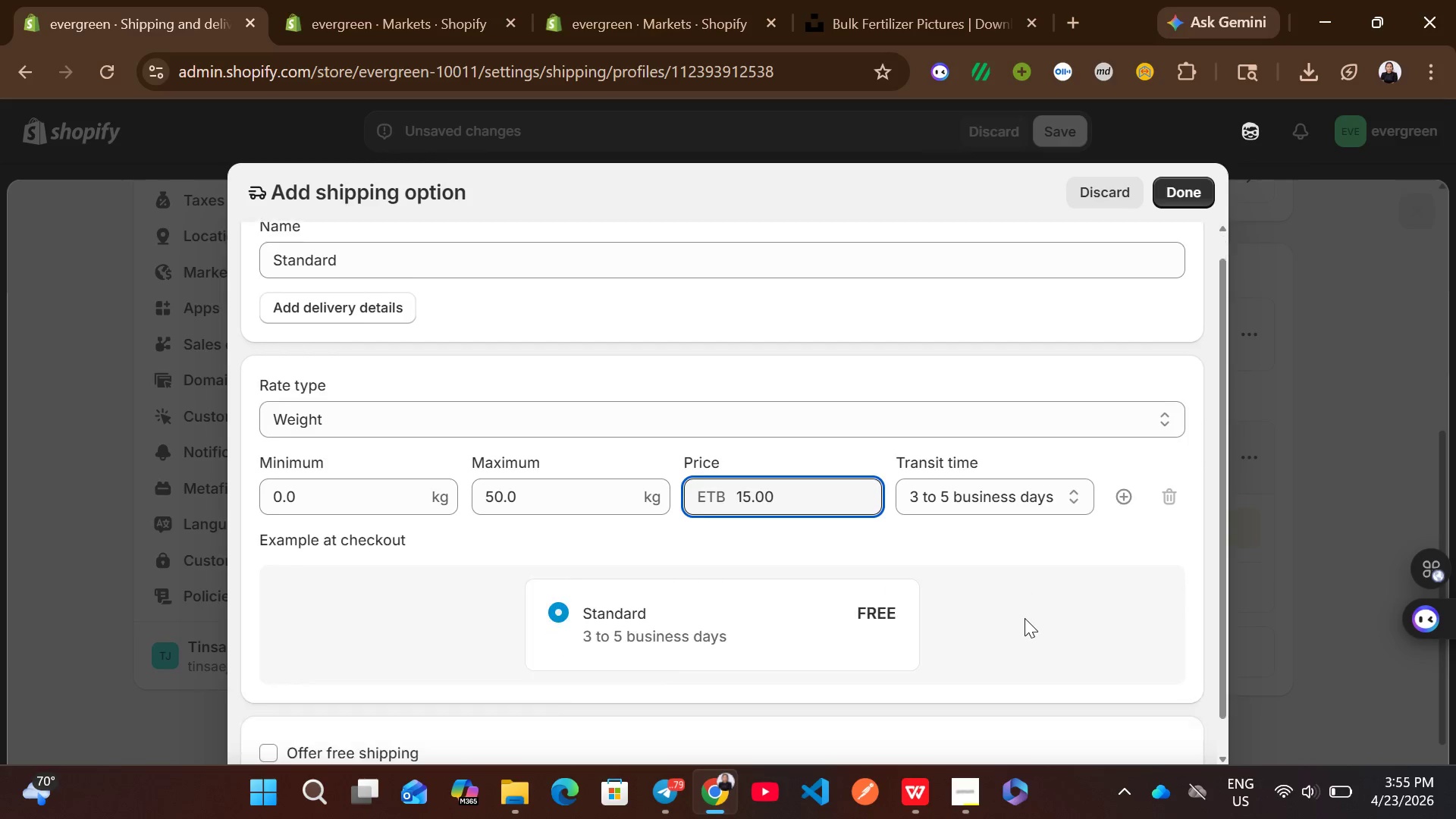 
left_click([1131, 472])
 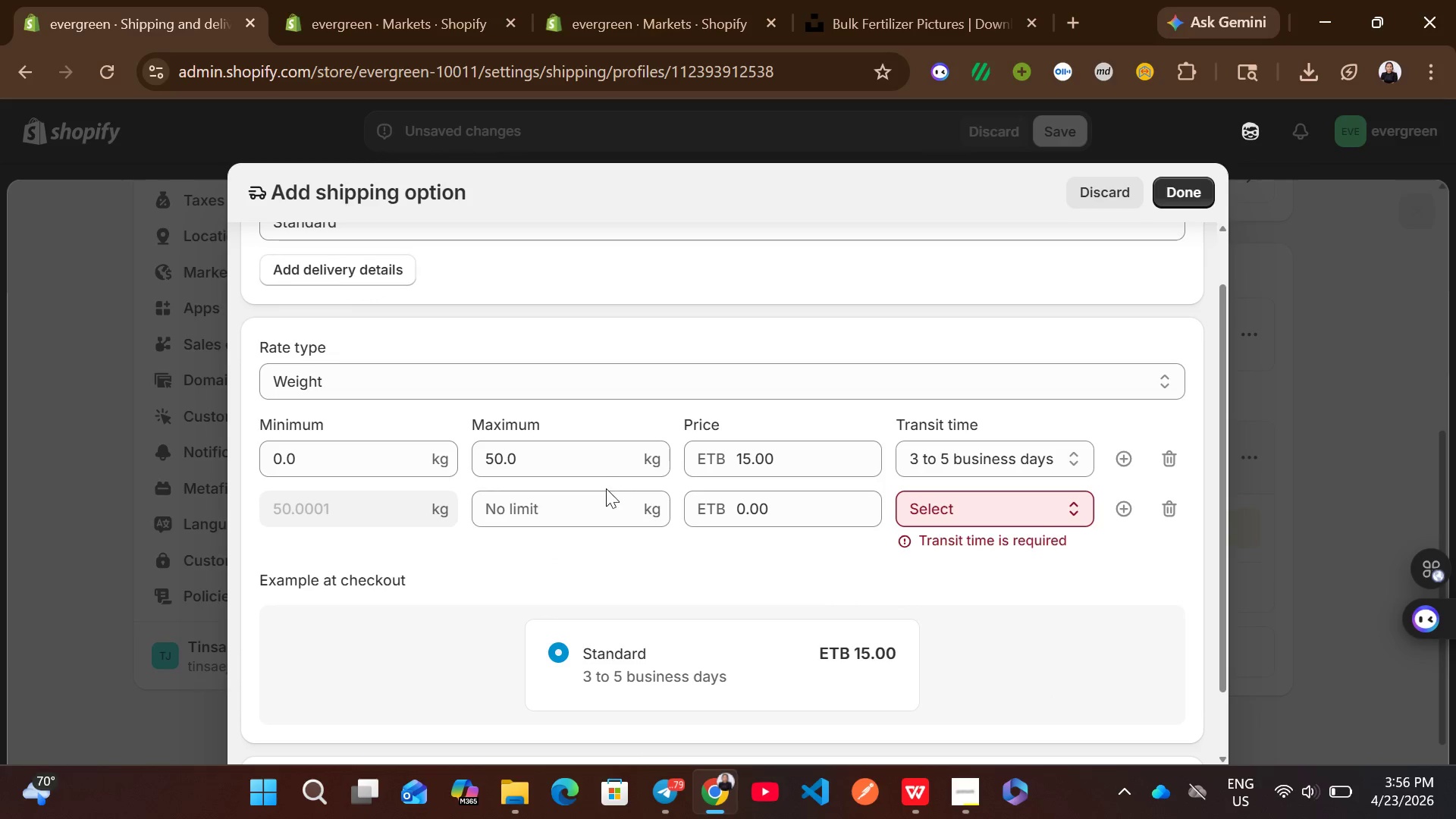 
left_click([573, 510])
 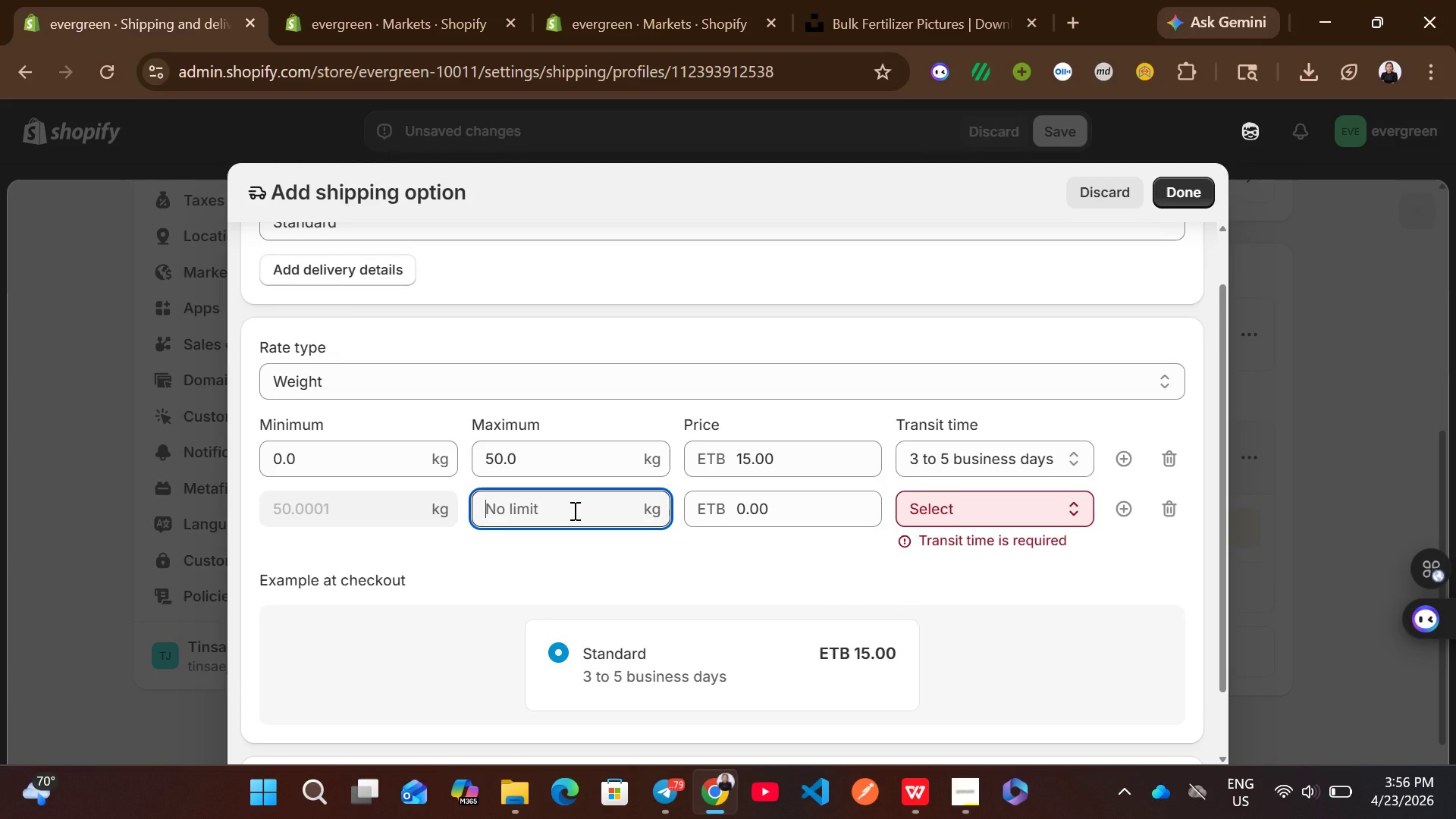 
type(100)
 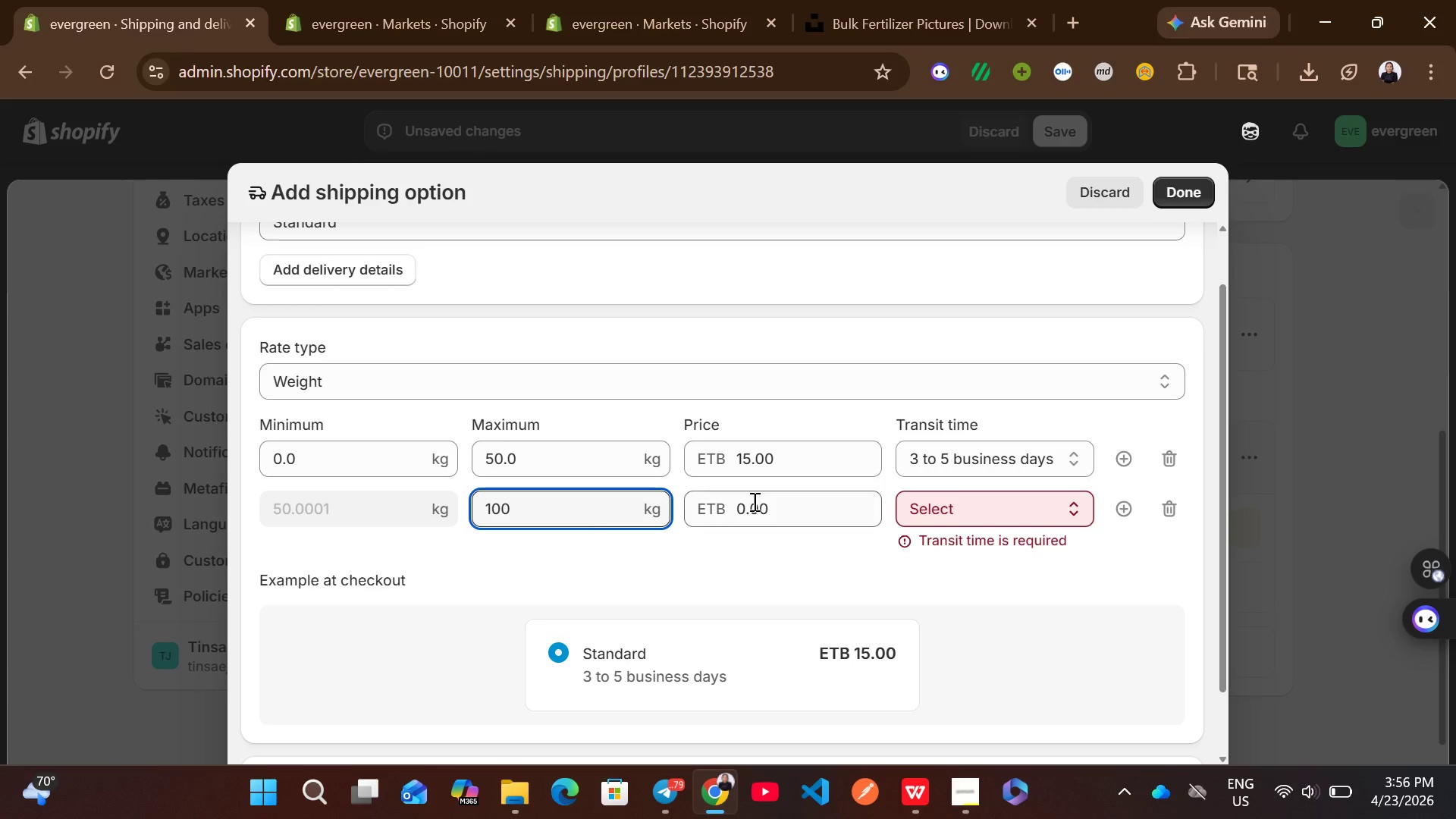 
left_click([753, 501])
 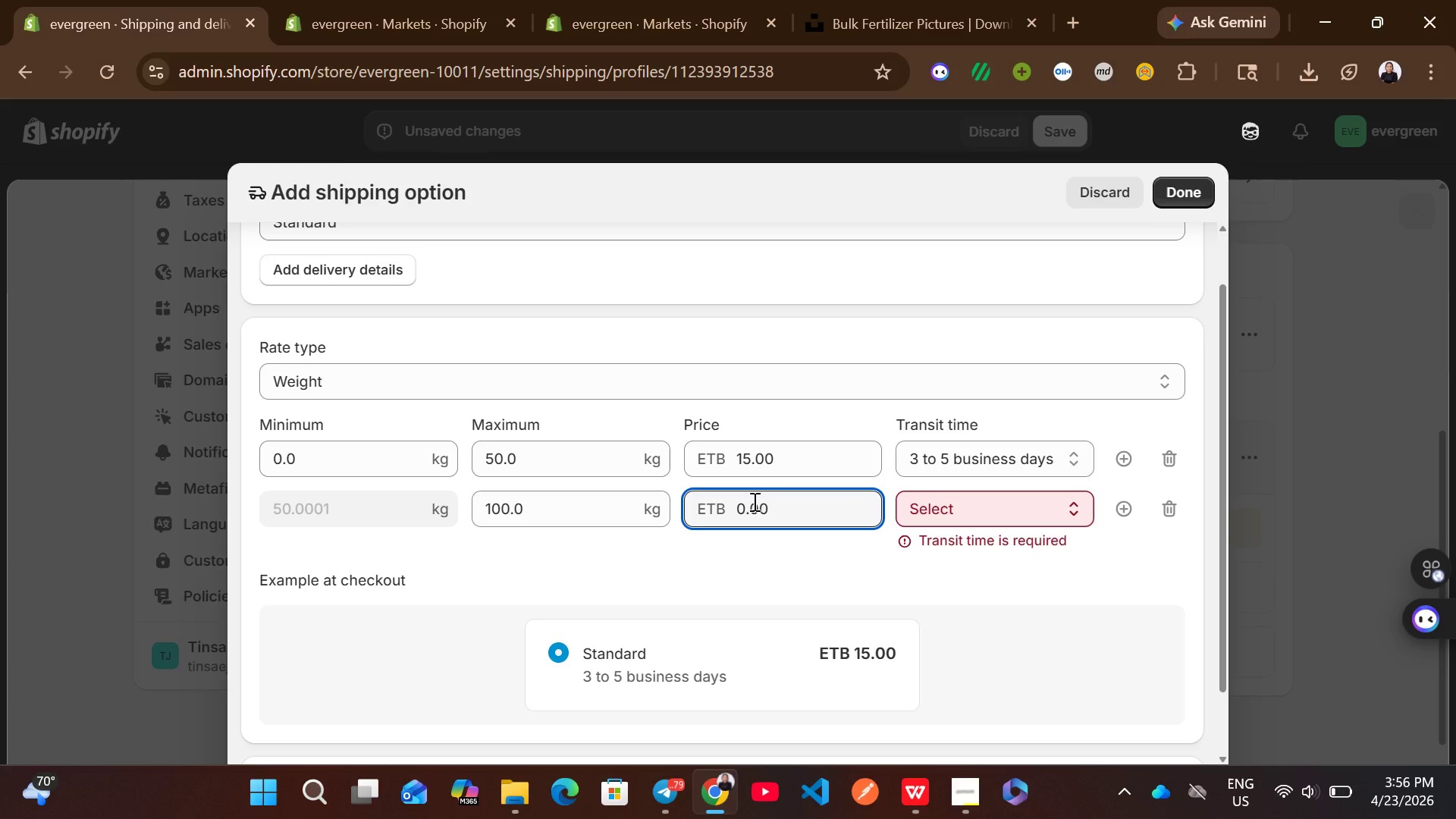 
key(ArrowLeft)
 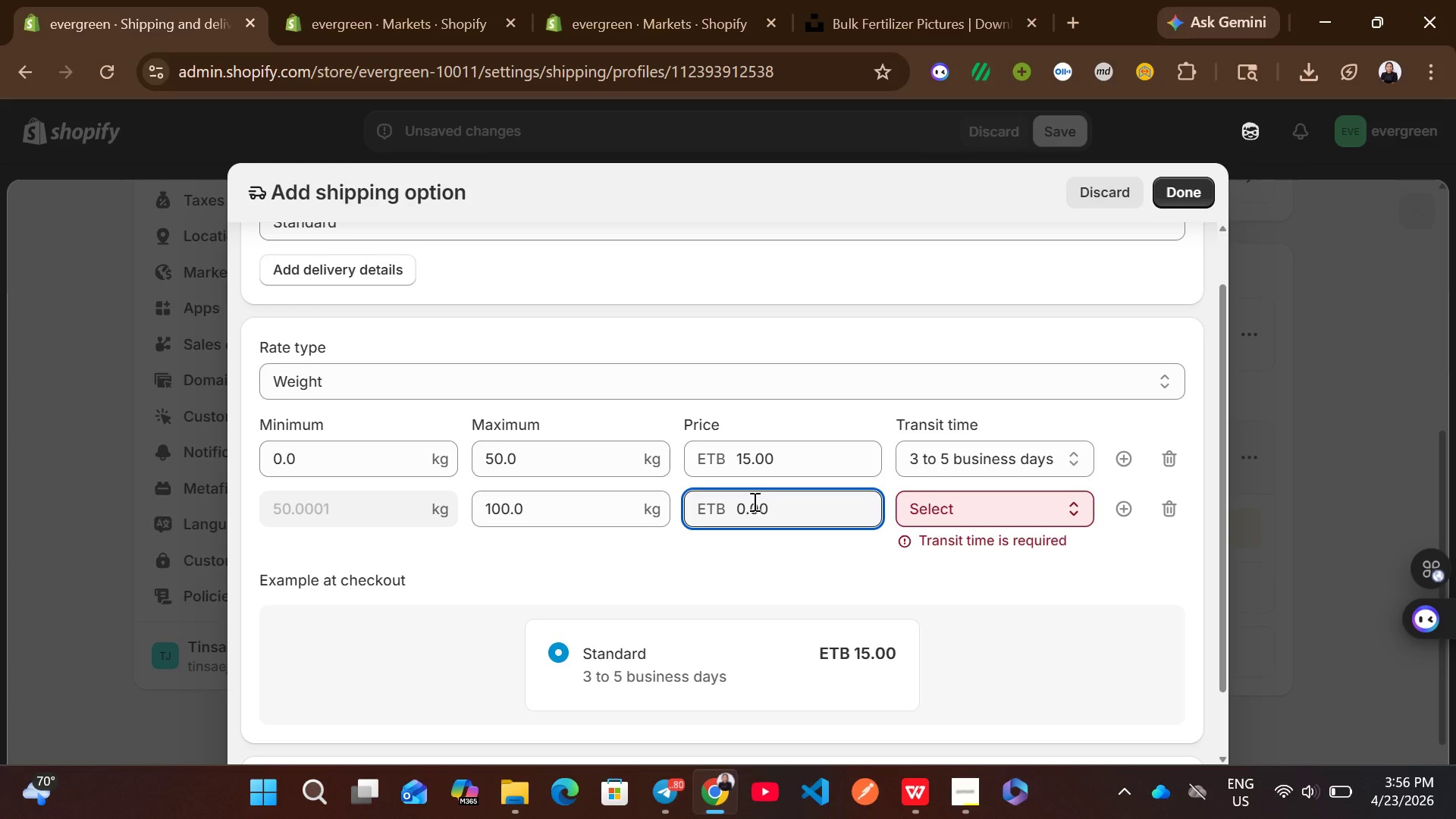 
wait(6.77)
 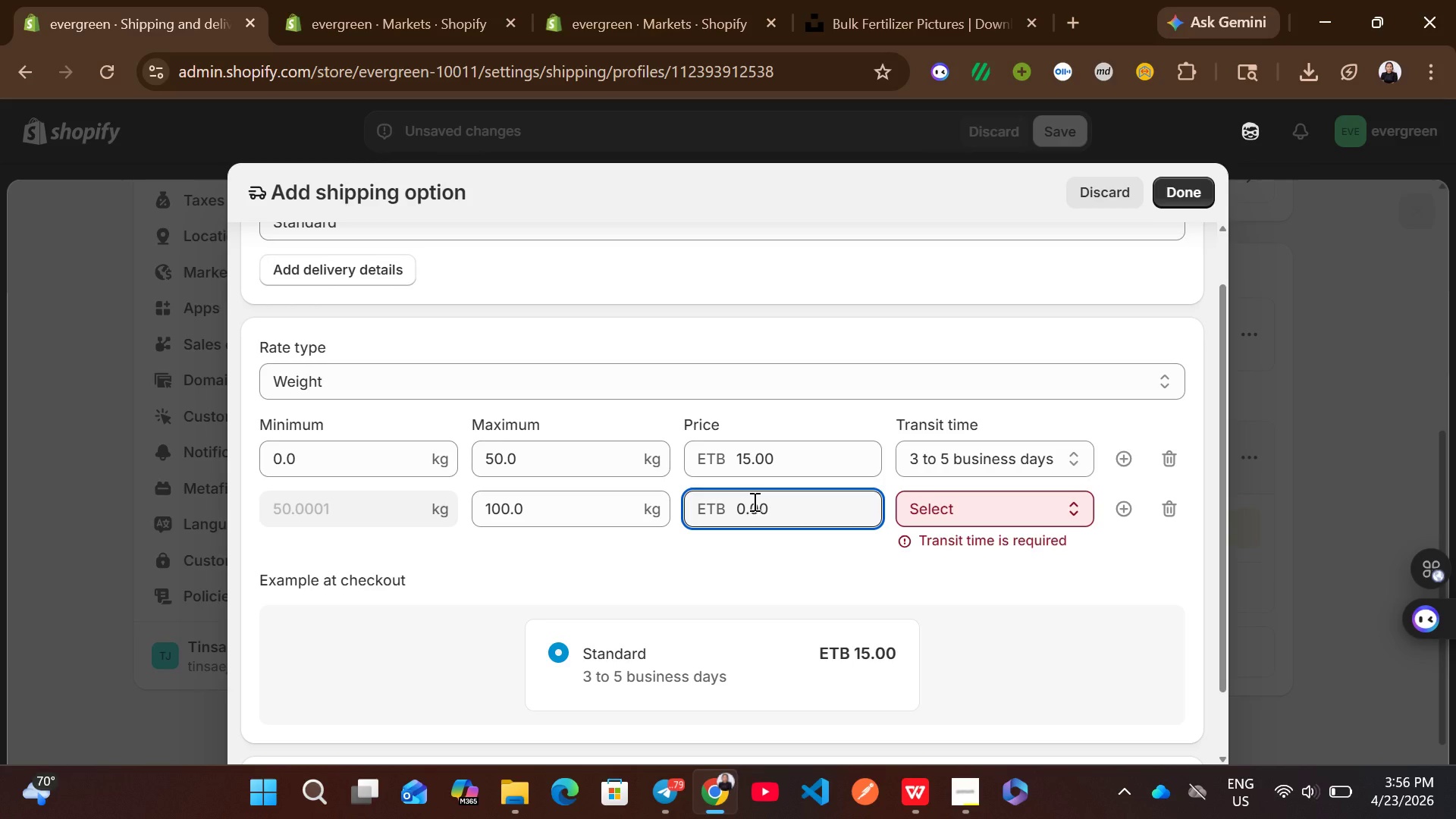 
key(Backspace)
type(30)
 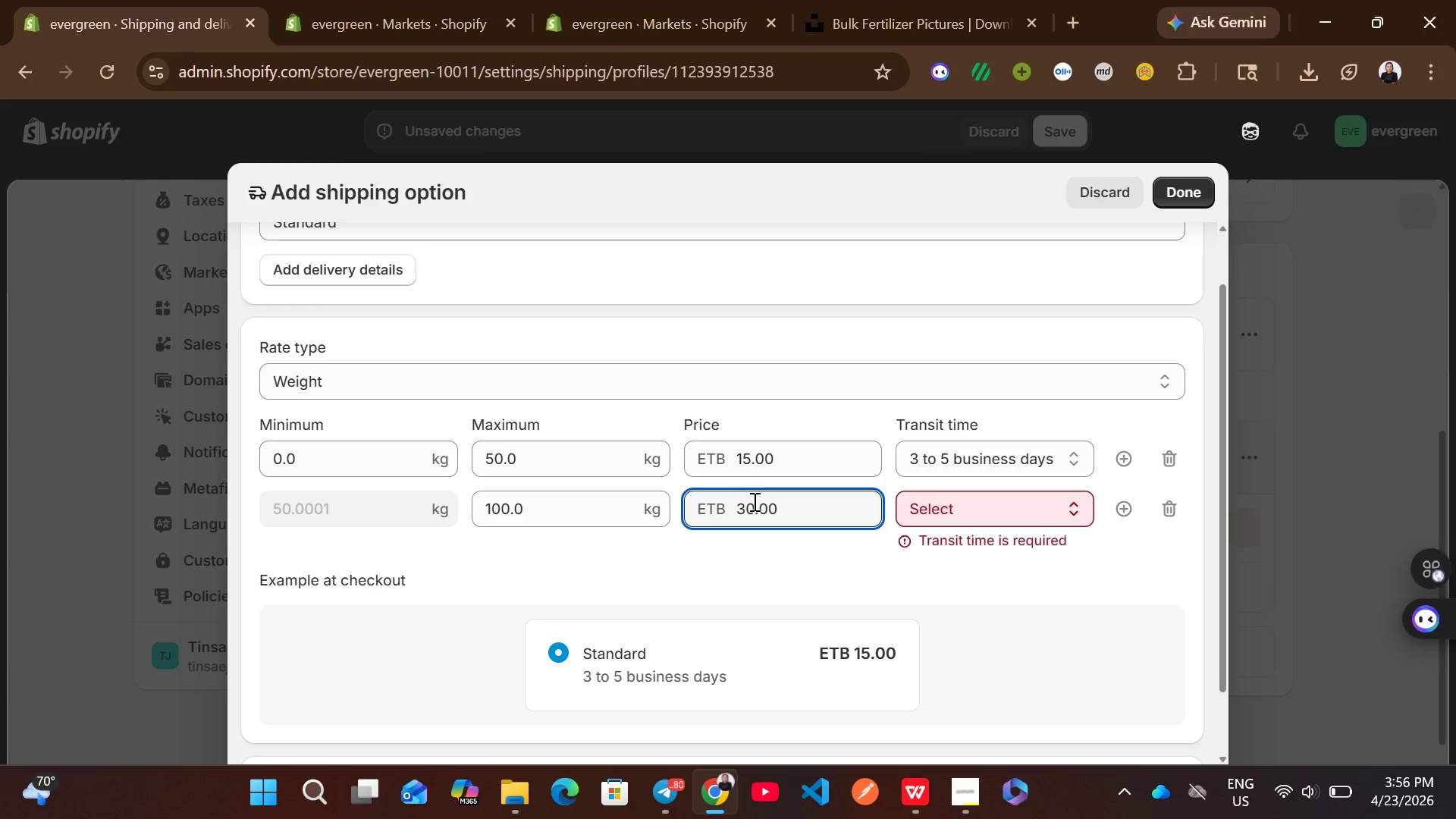 
wait(8.03)
 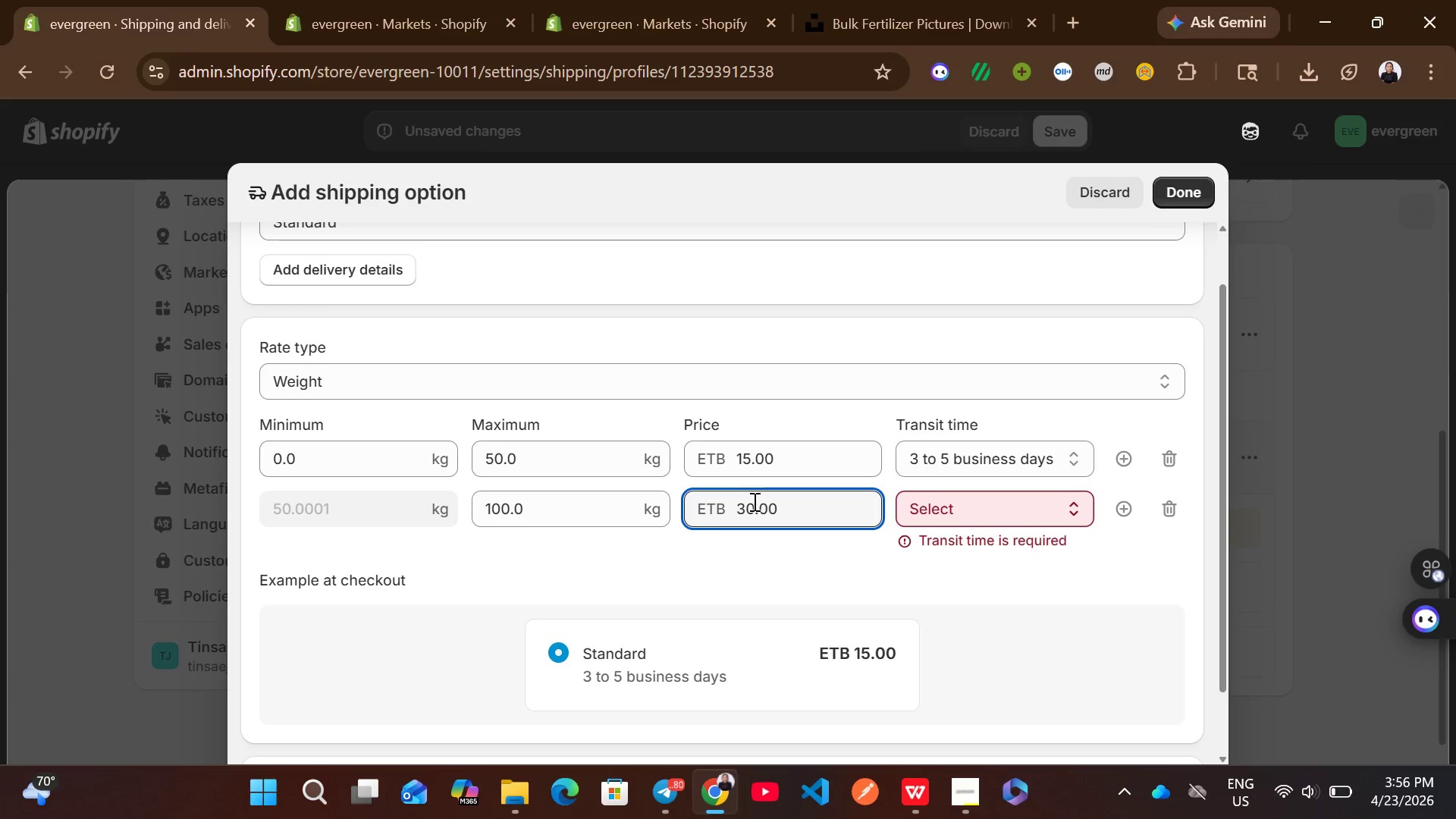 
left_click([1012, 512])
 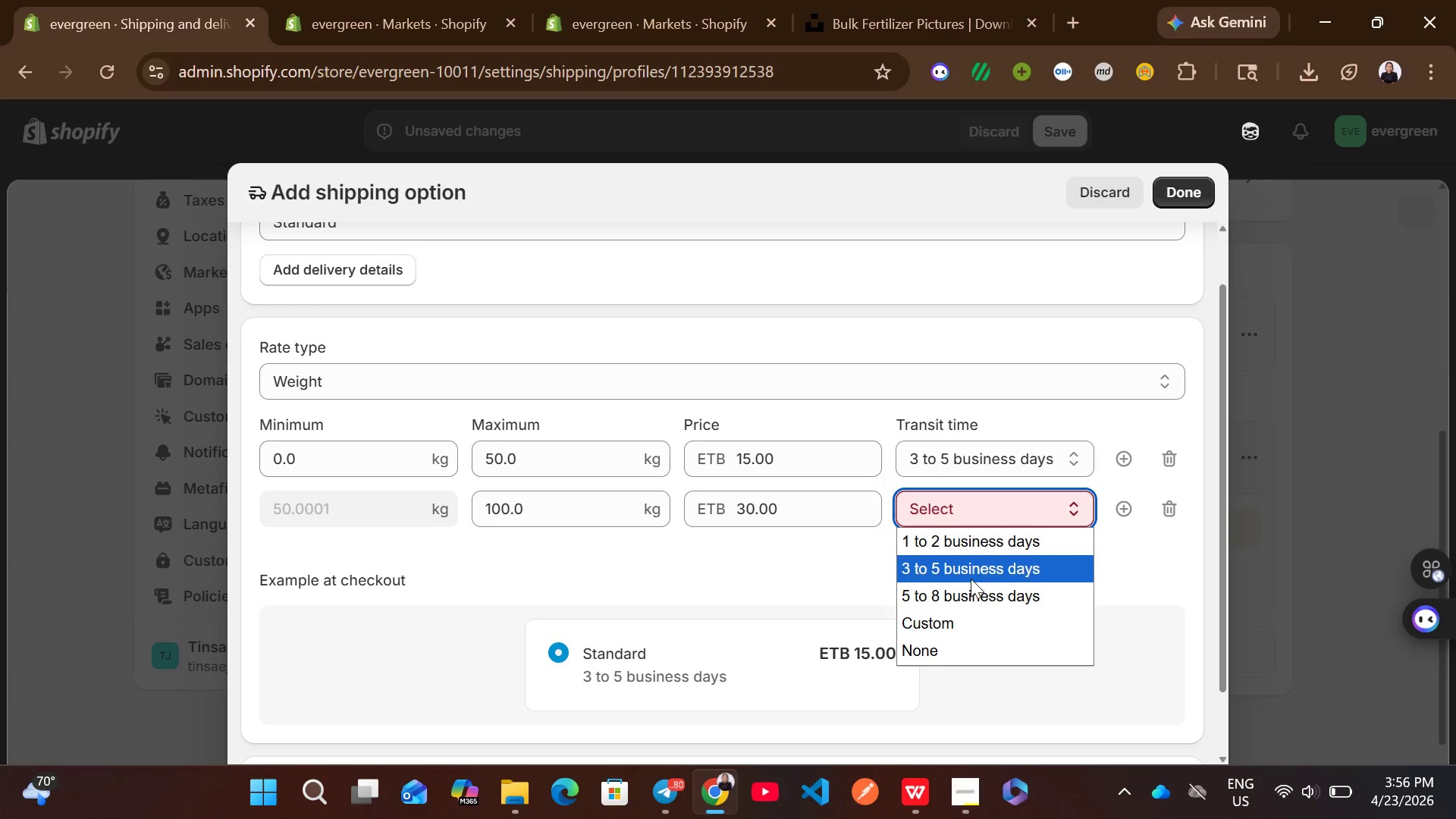 
left_click([971, 579])
 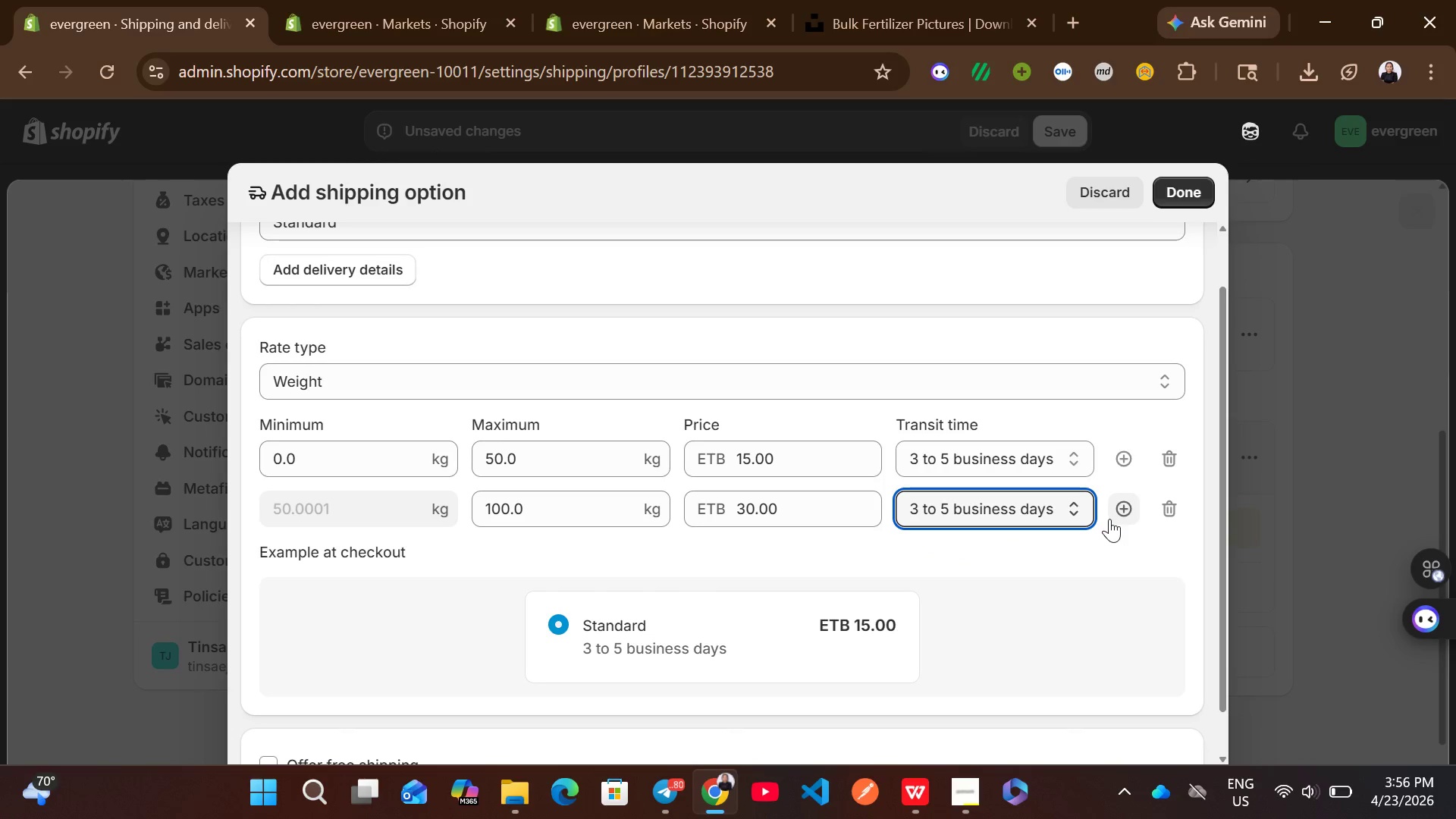 
left_click([1109, 519])
 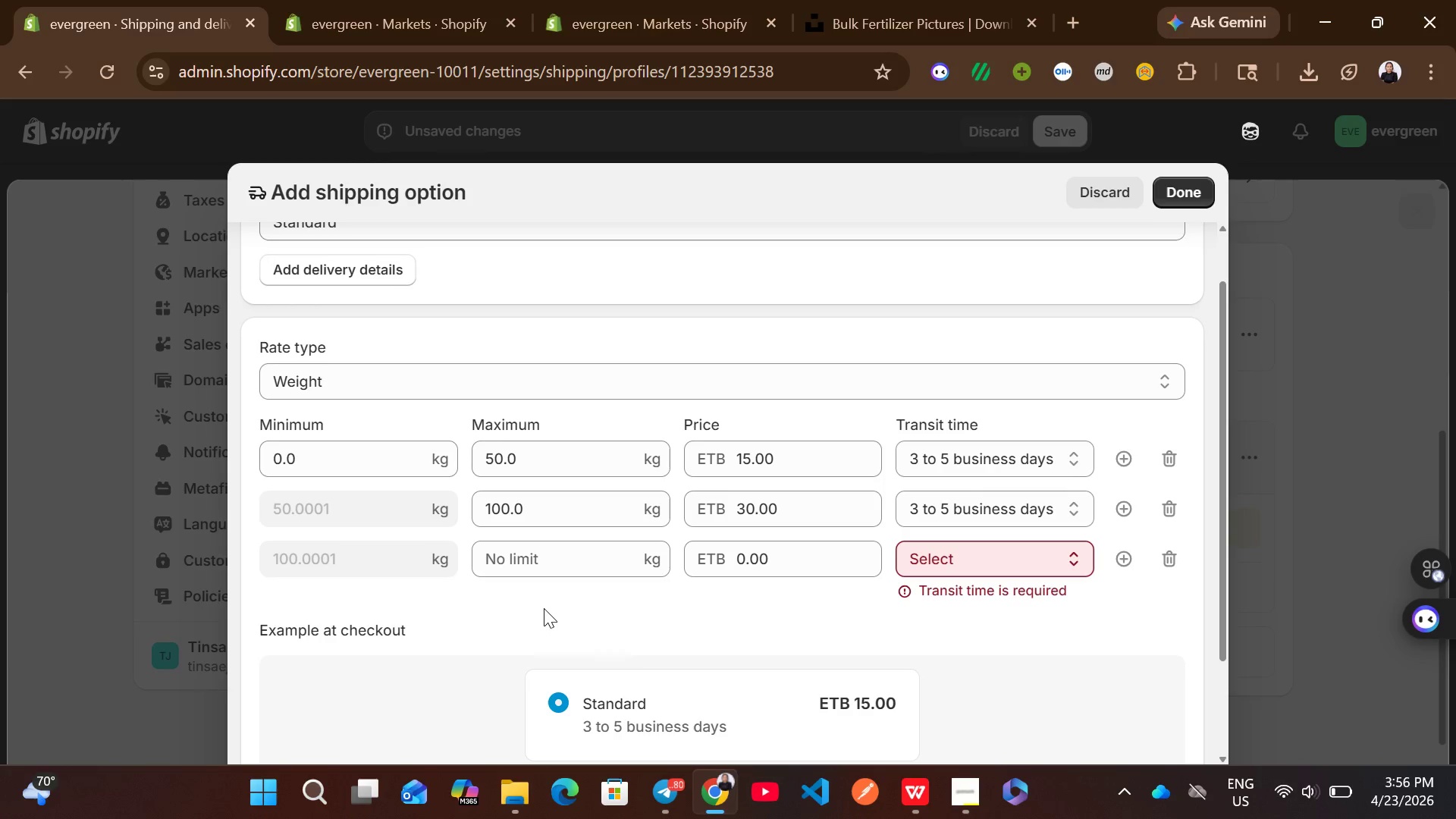 
wait(5.7)
 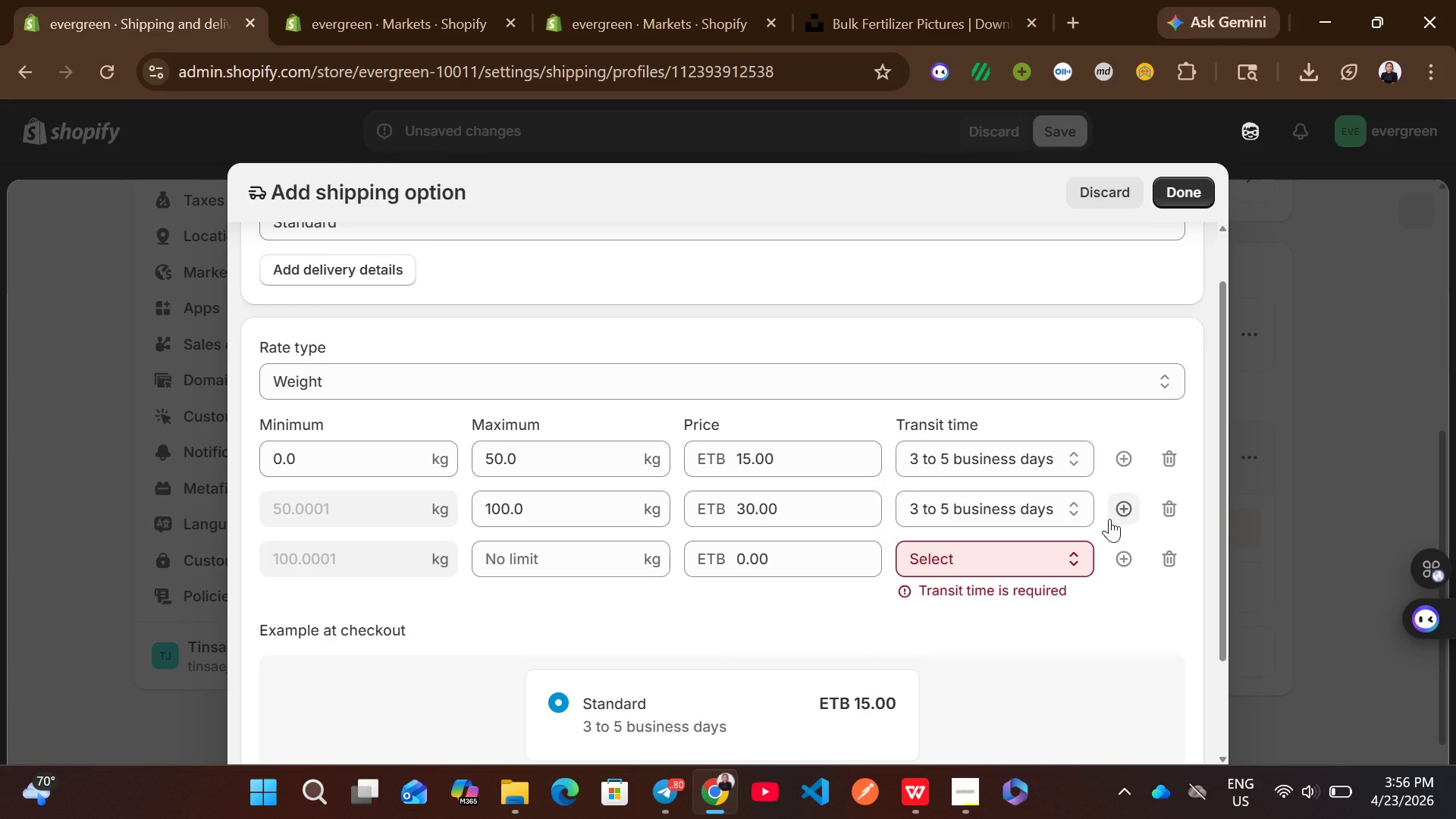 
left_click([522, 542])
 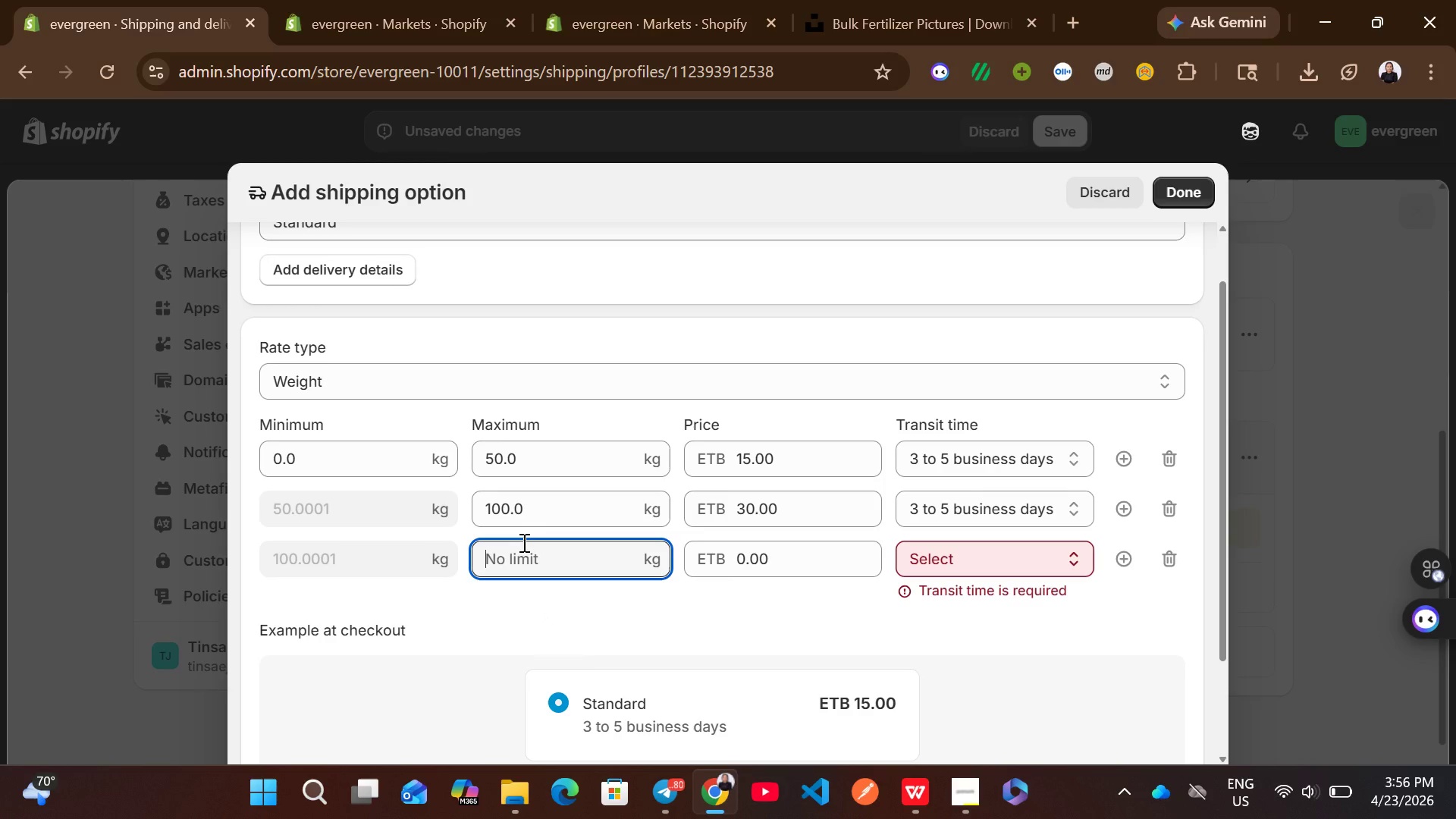 
wait(7.47)
 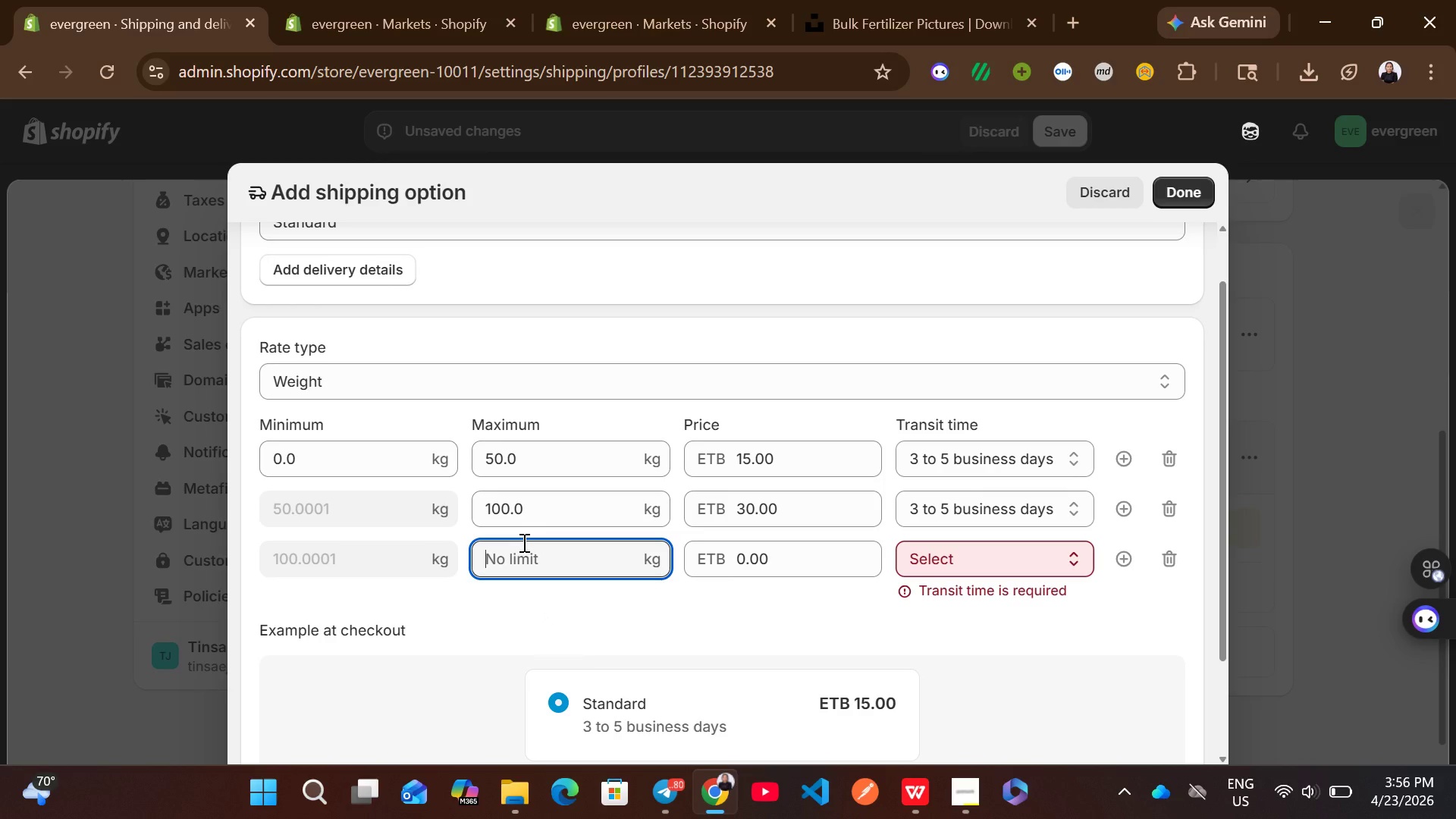 
left_click([737, 552])
 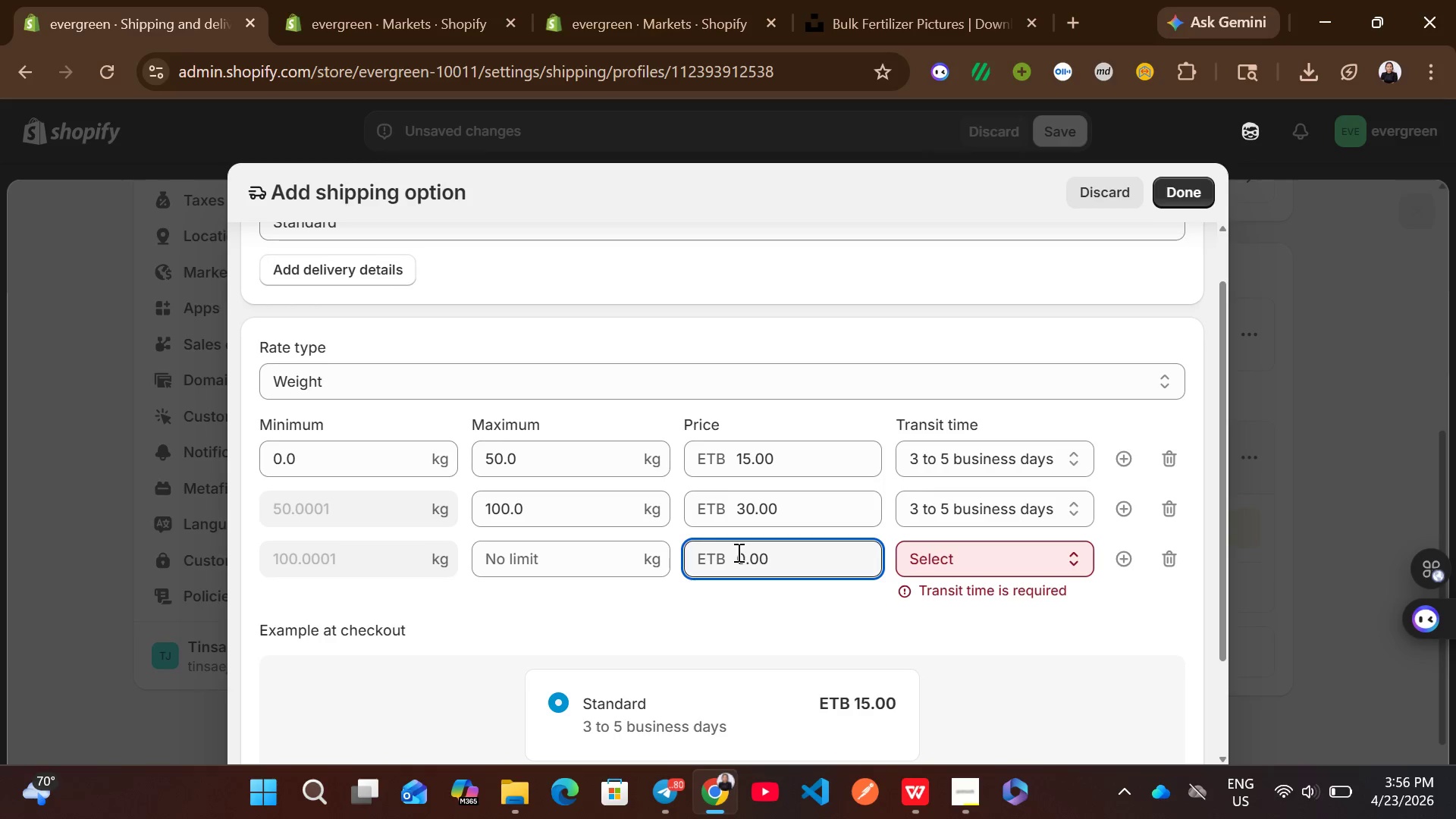 
key(ArrowRight)
 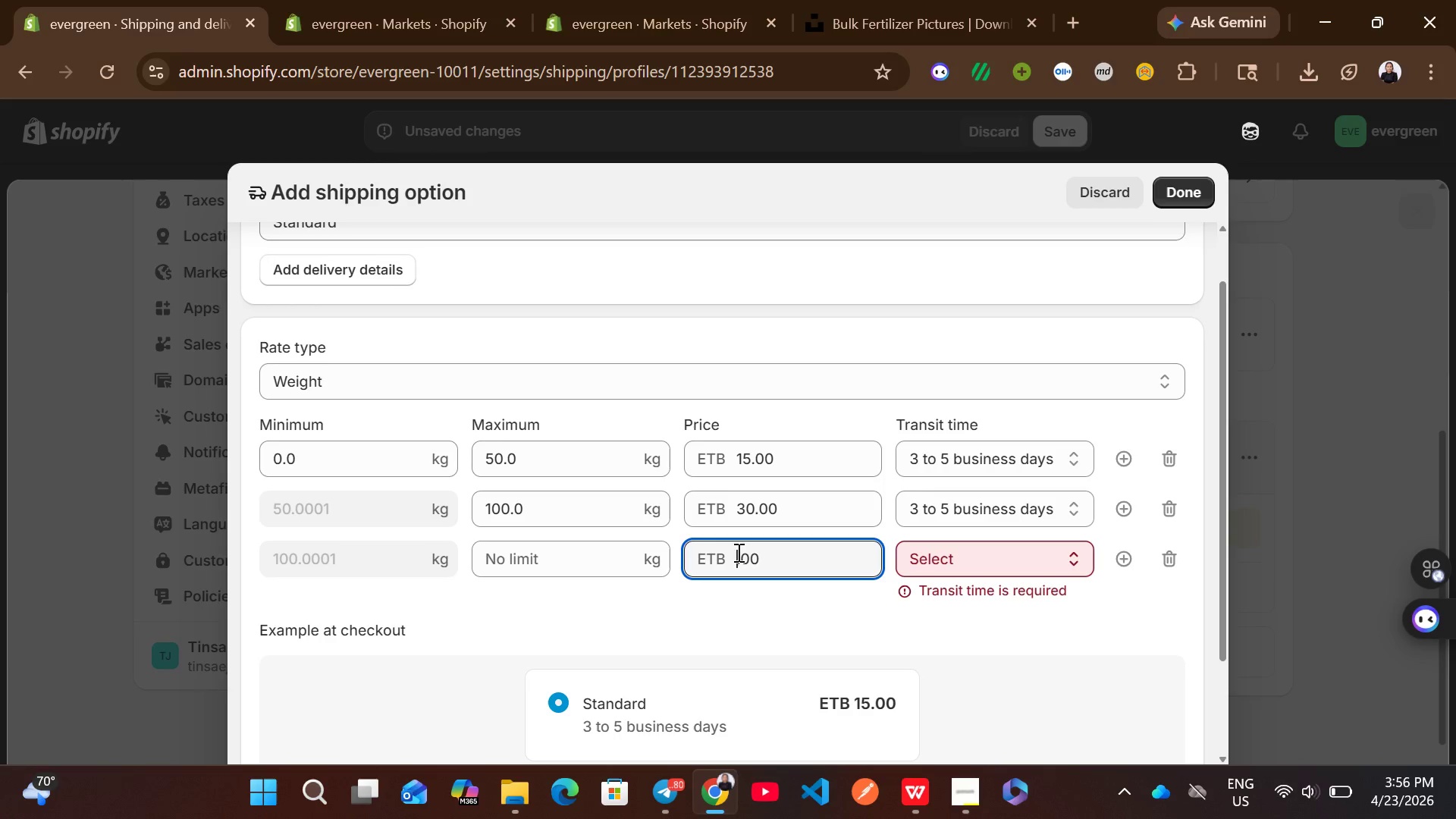 
key(Backspace)
type(60)
 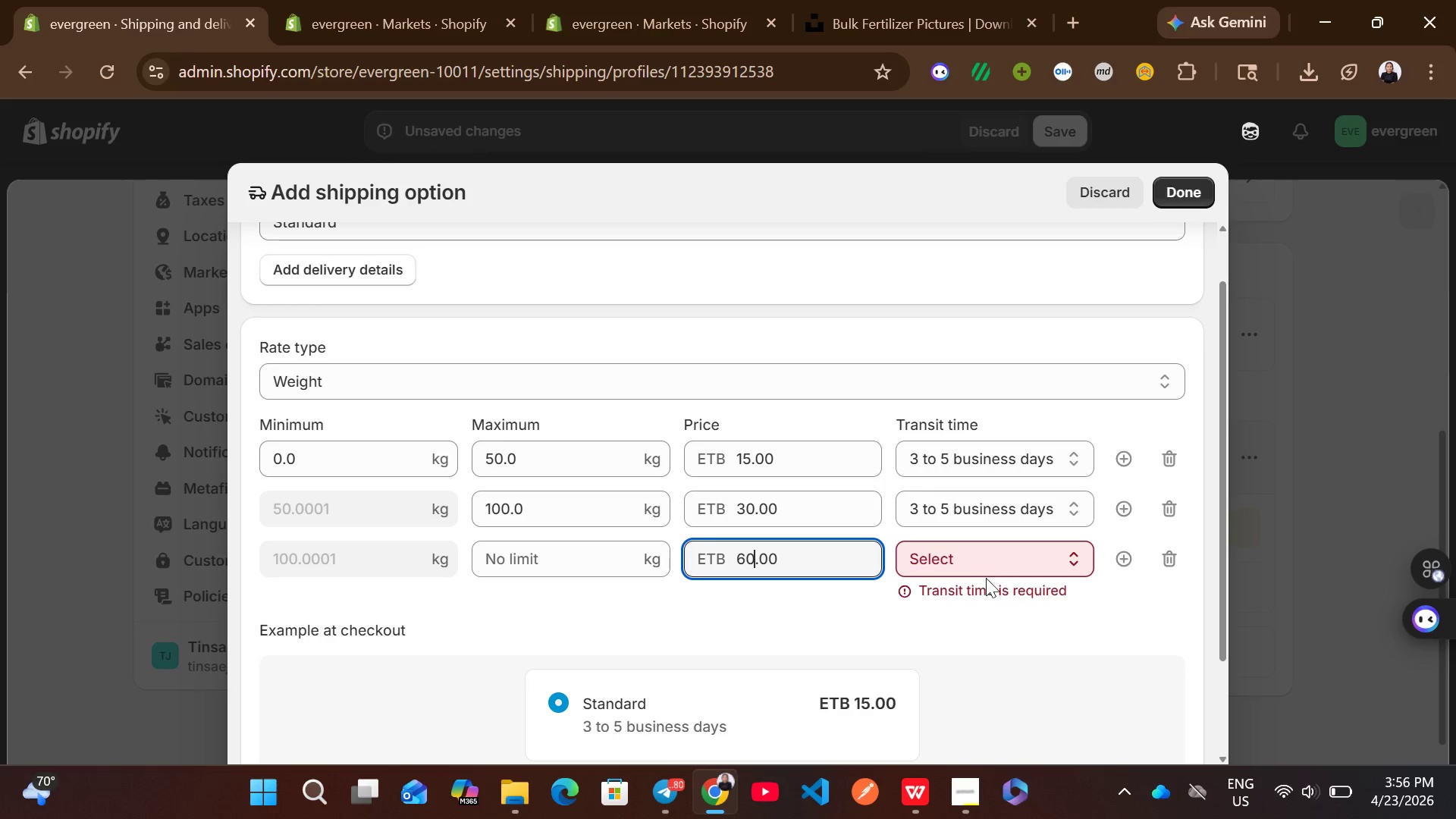 
left_click([992, 566])
 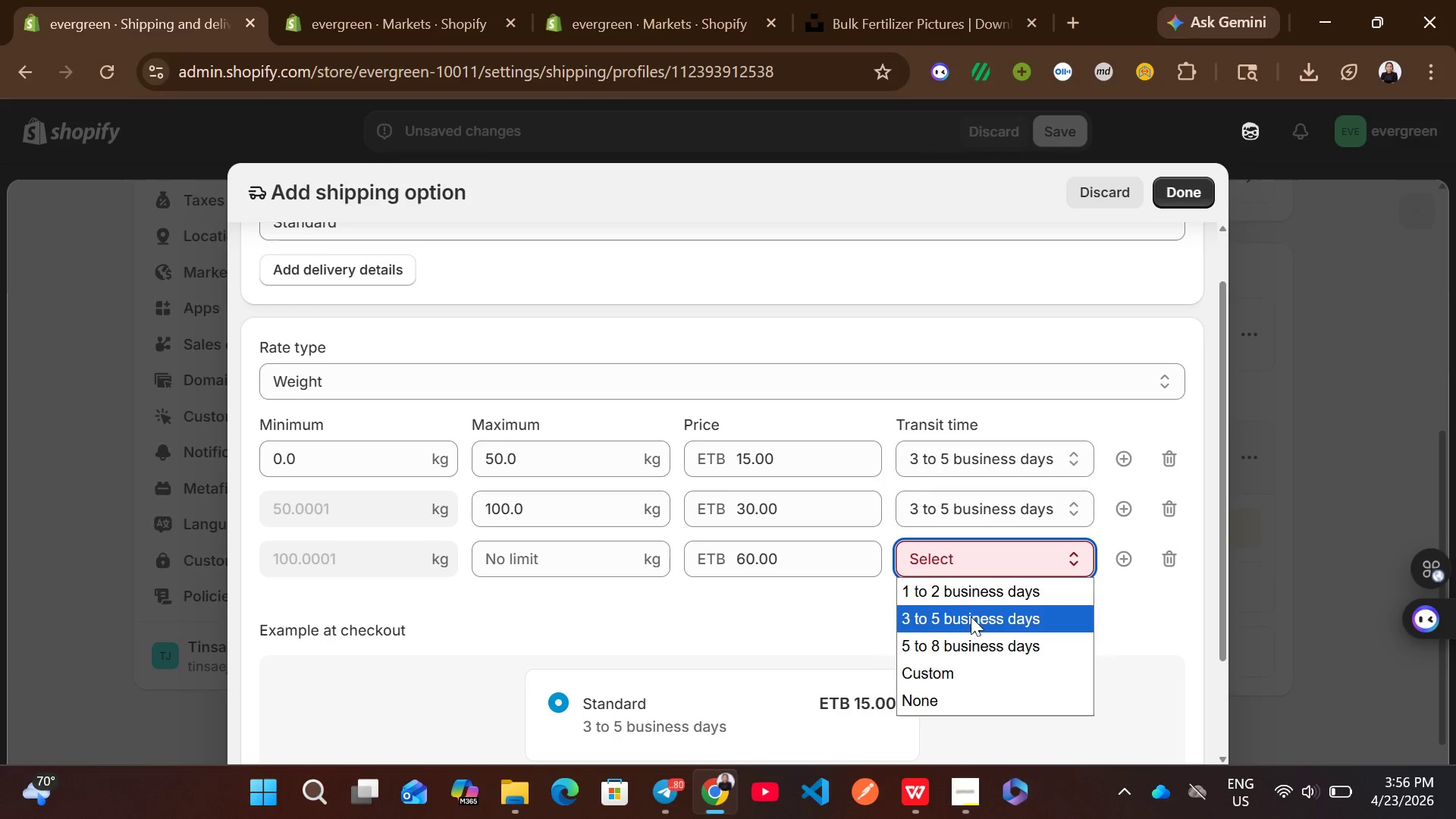 
left_click([969, 622])
 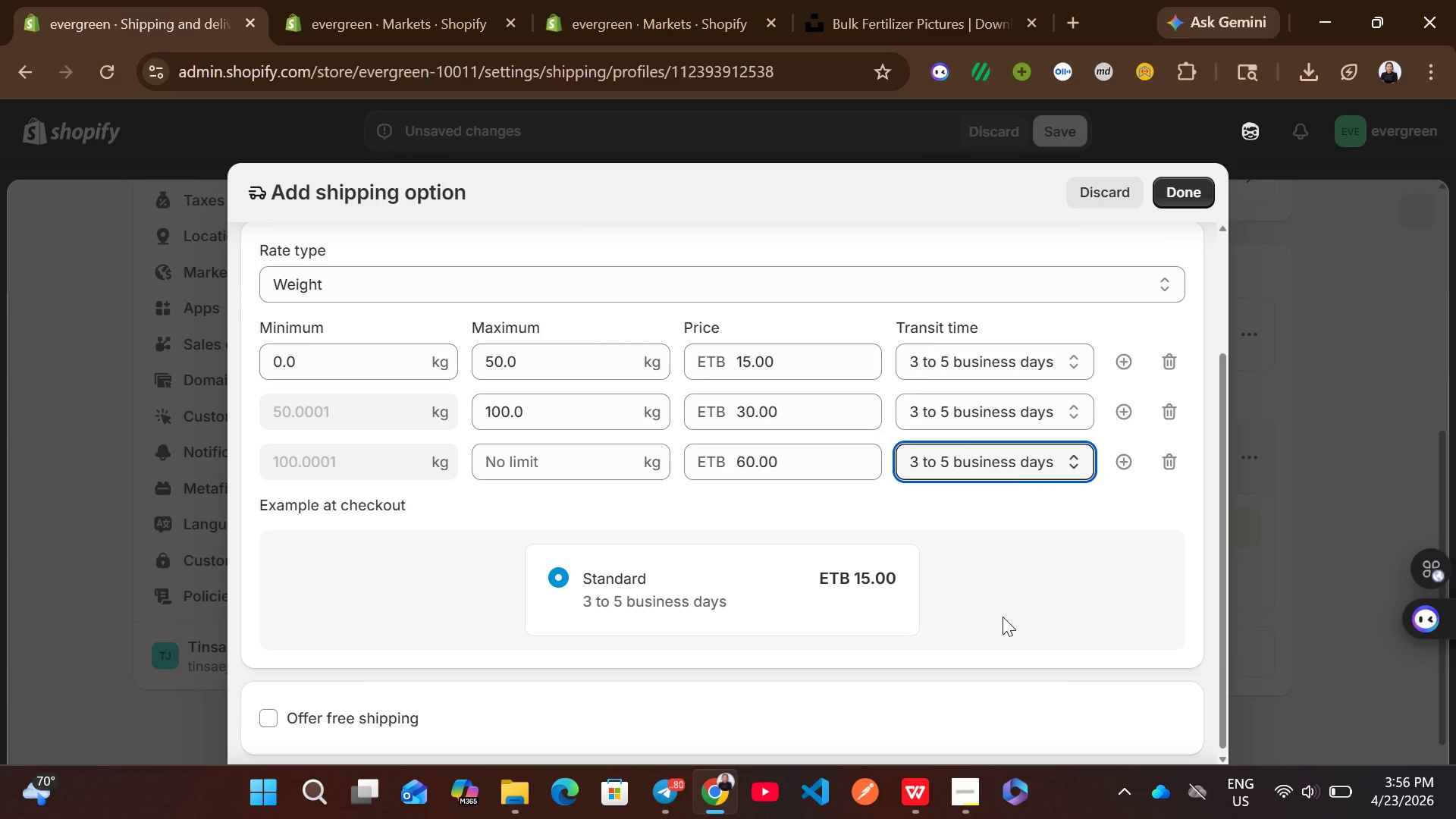 
wait(8.64)
 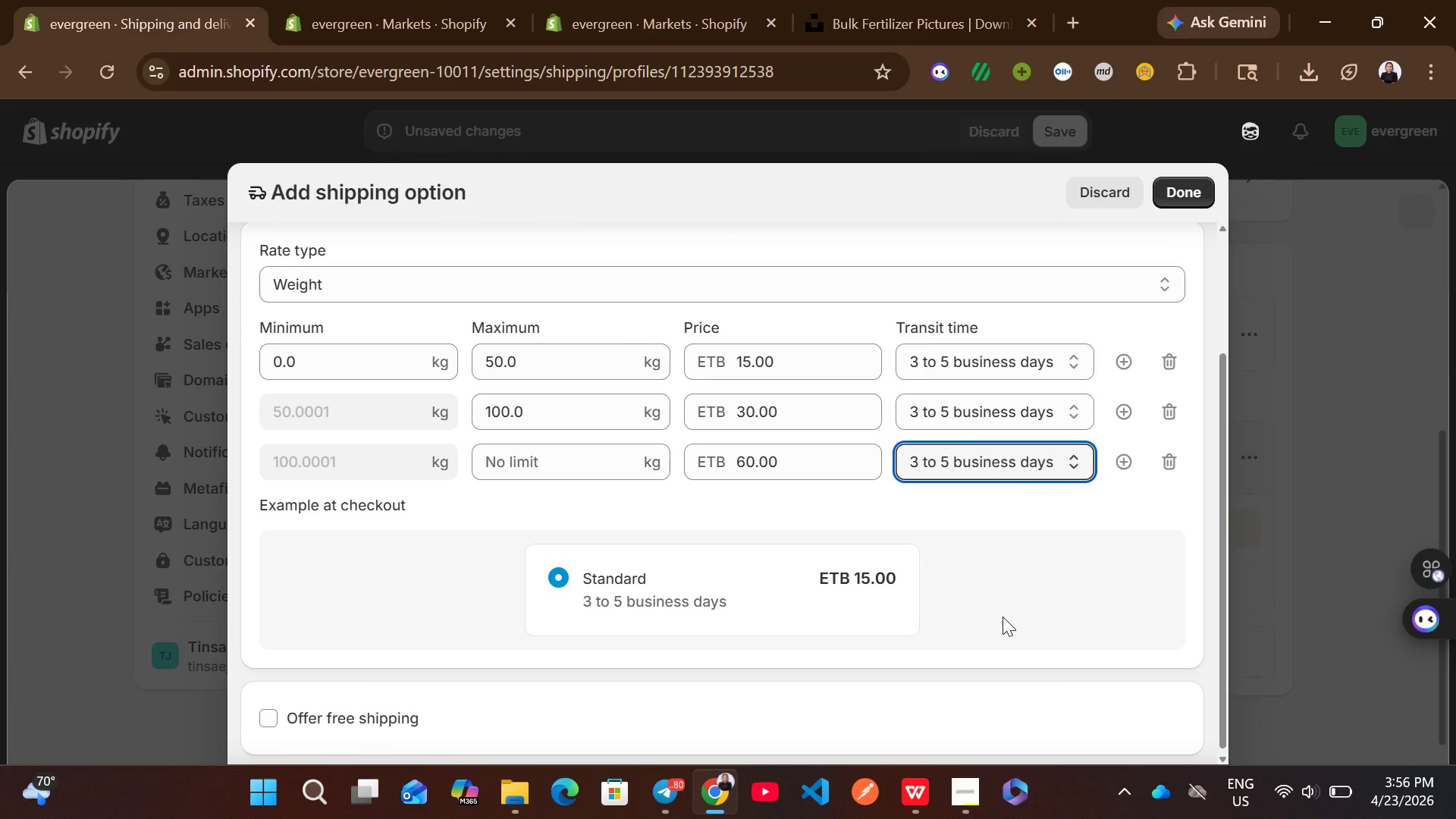 
left_click([1194, 194])
 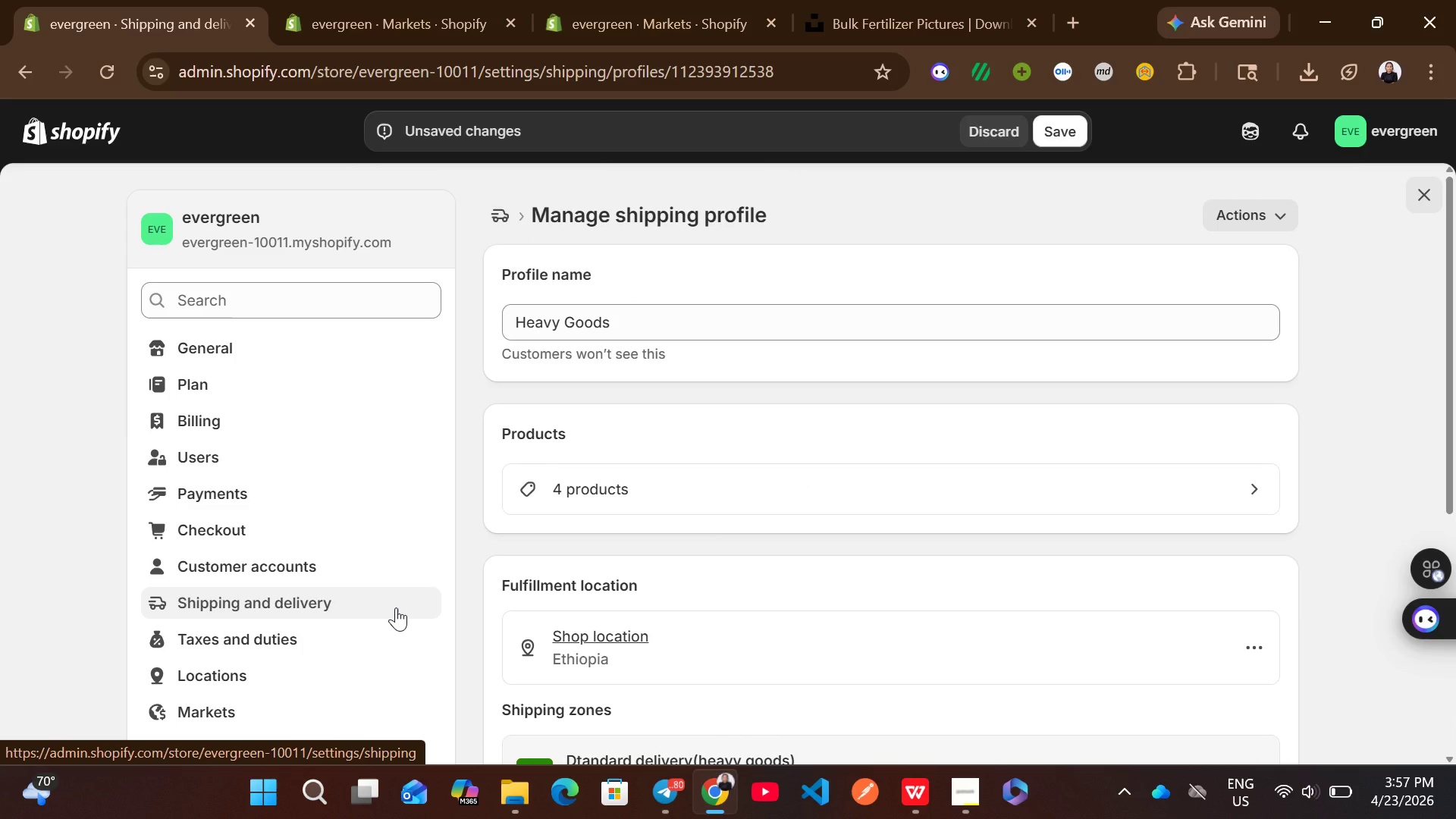 
wait(13.08)
 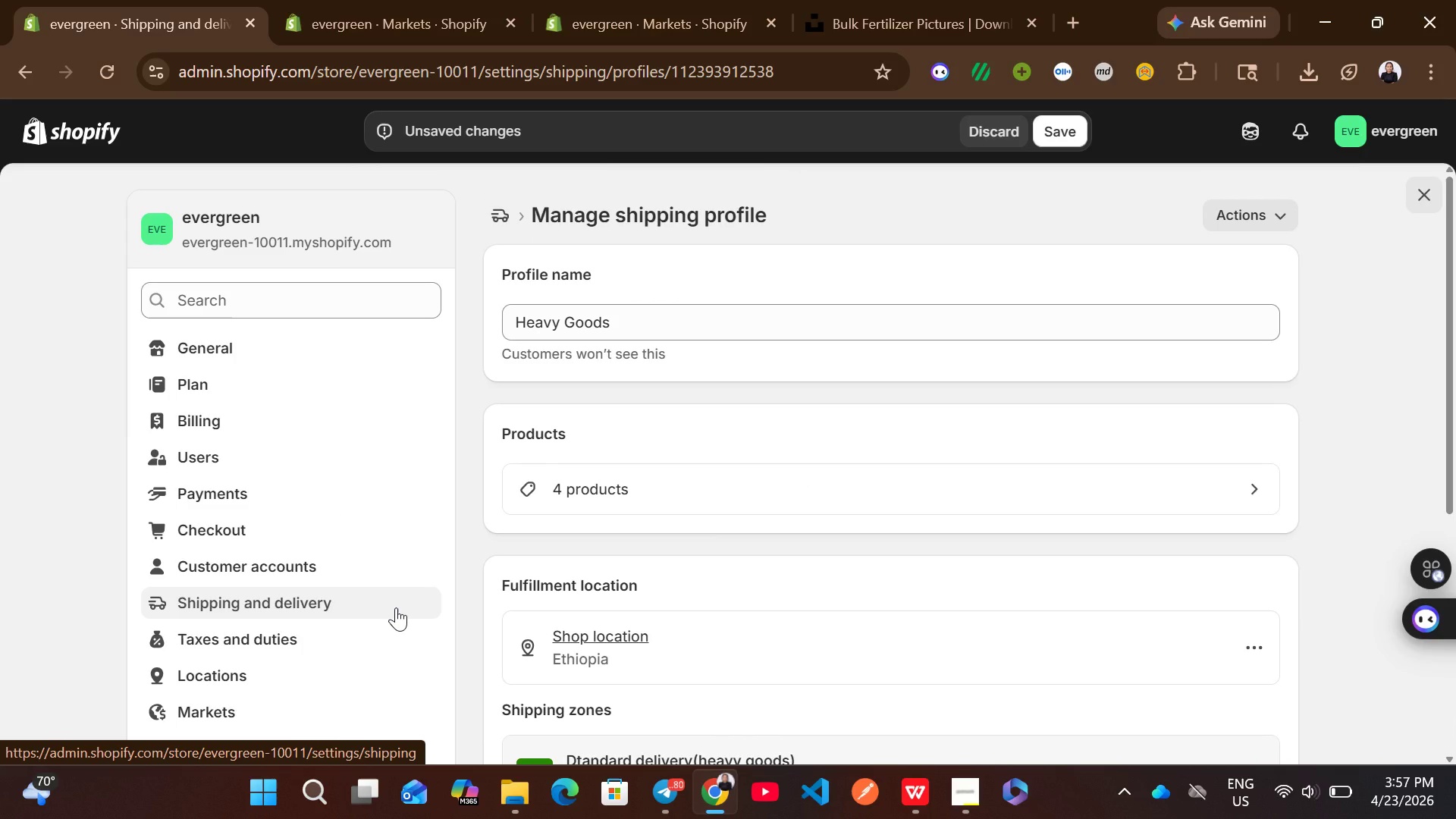 
left_click([314, 598])
 